 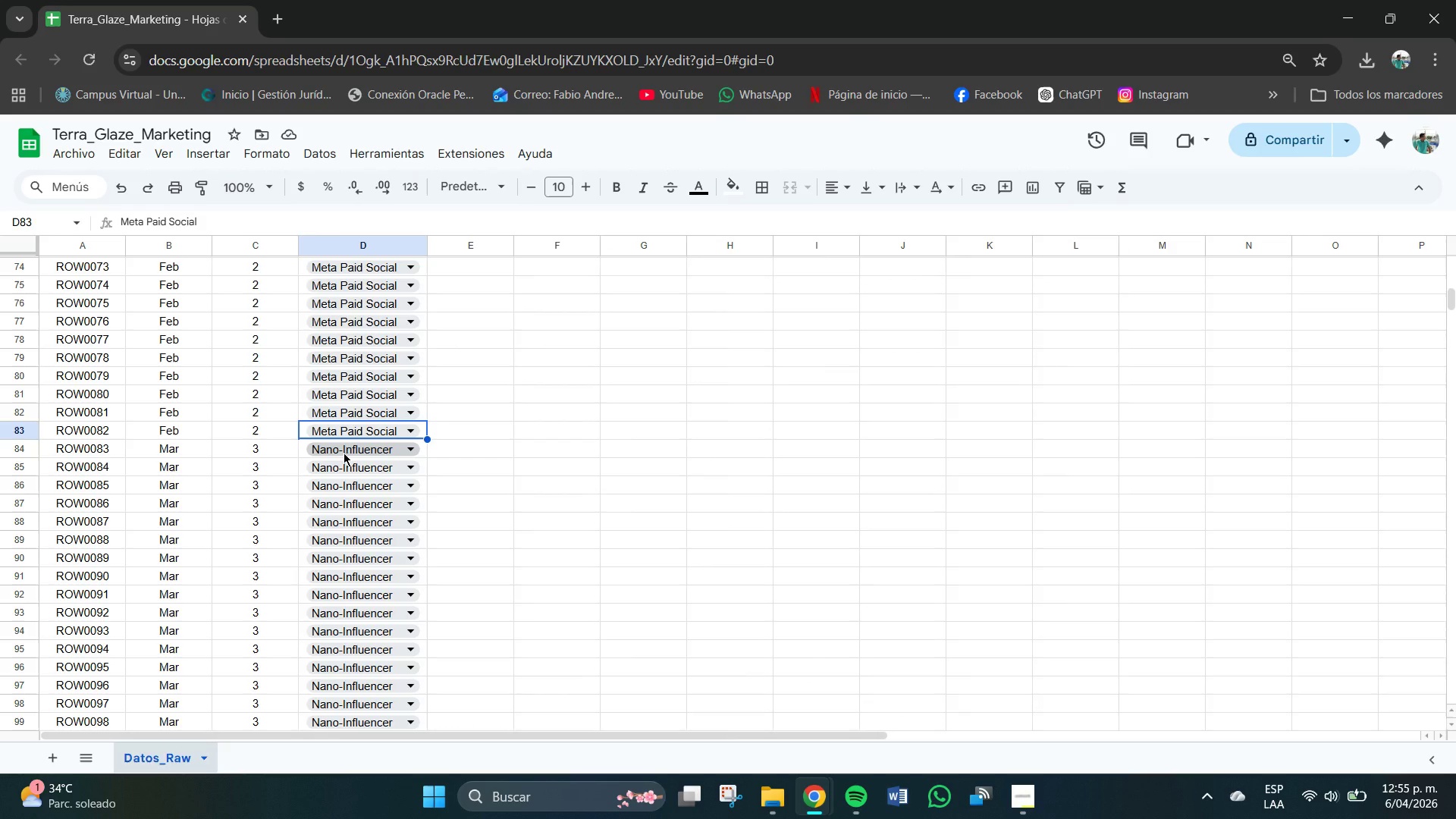 
left_click([346, 448])
 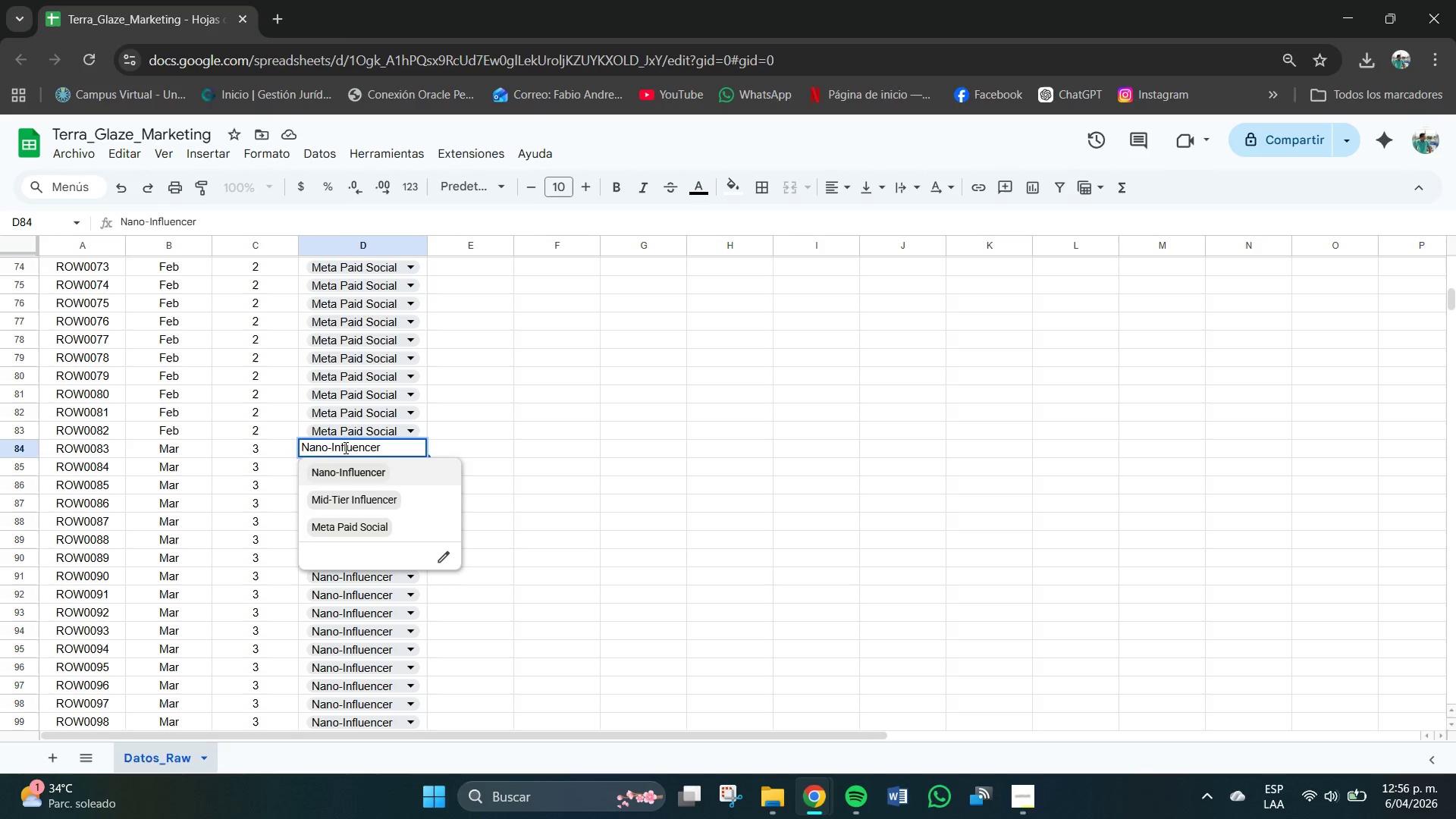 
left_click([622, 536])
 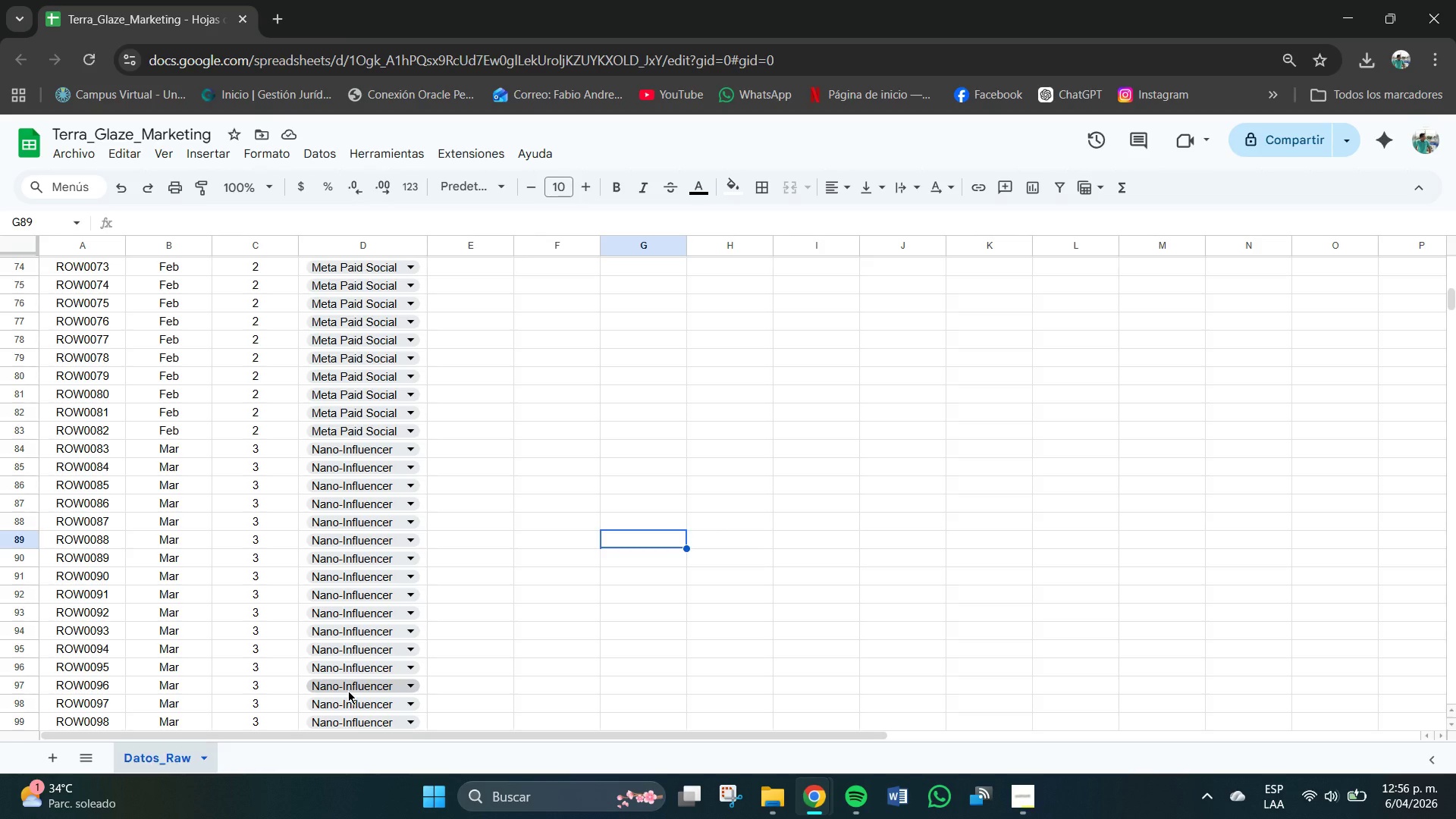 
wait(21.34)
 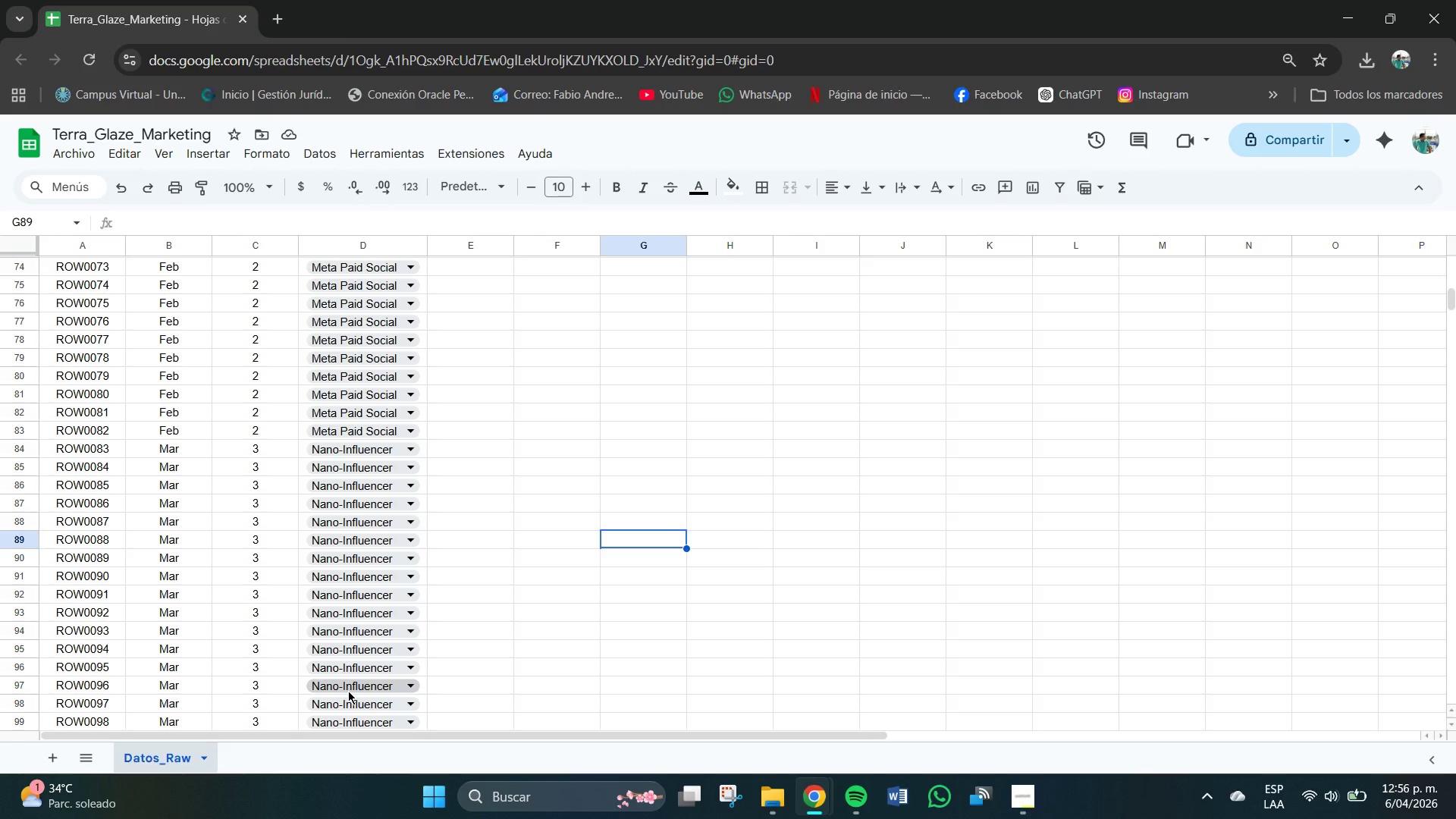 
left_click([352, 701])
 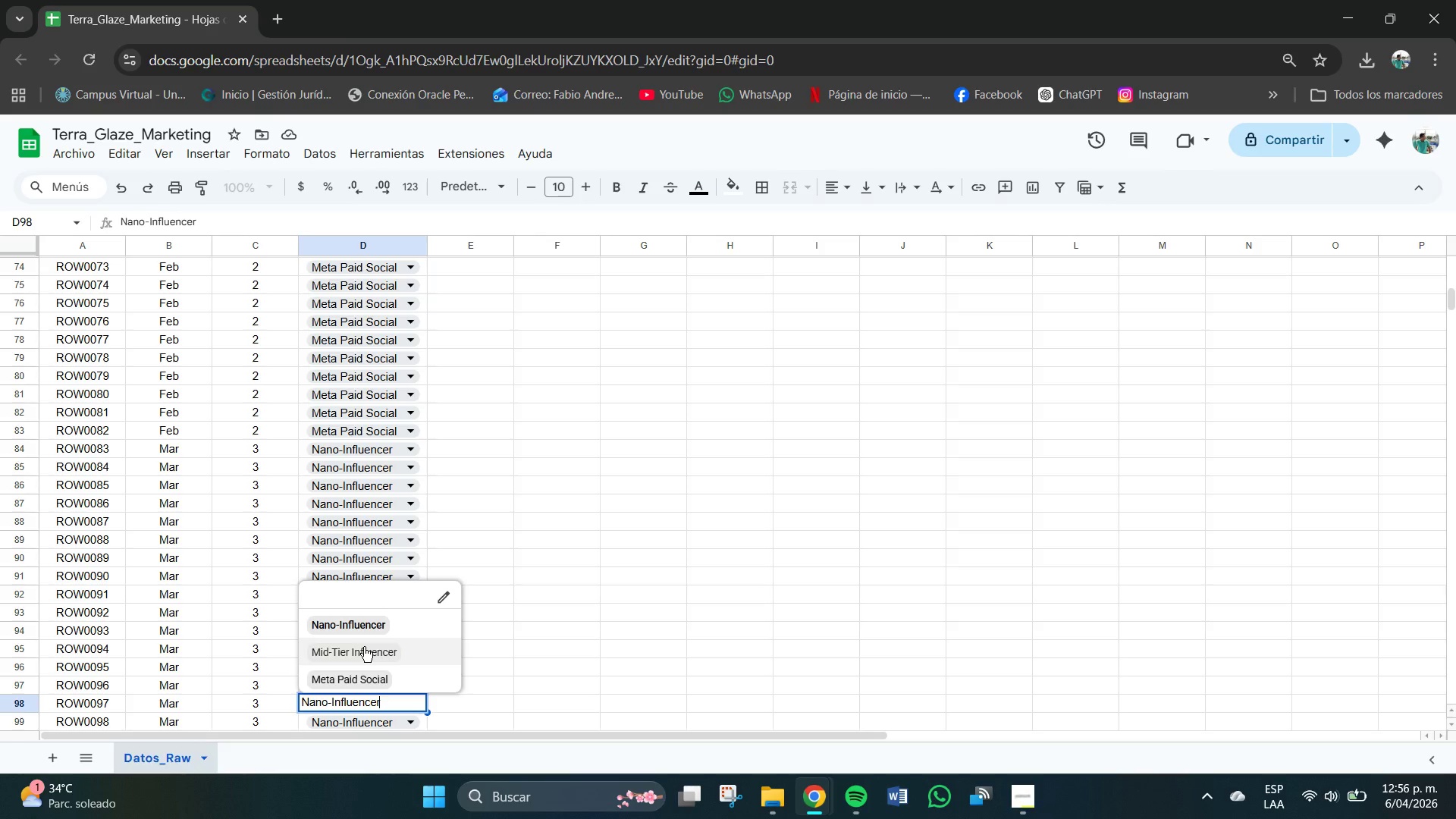 
left_click([364, 647])
 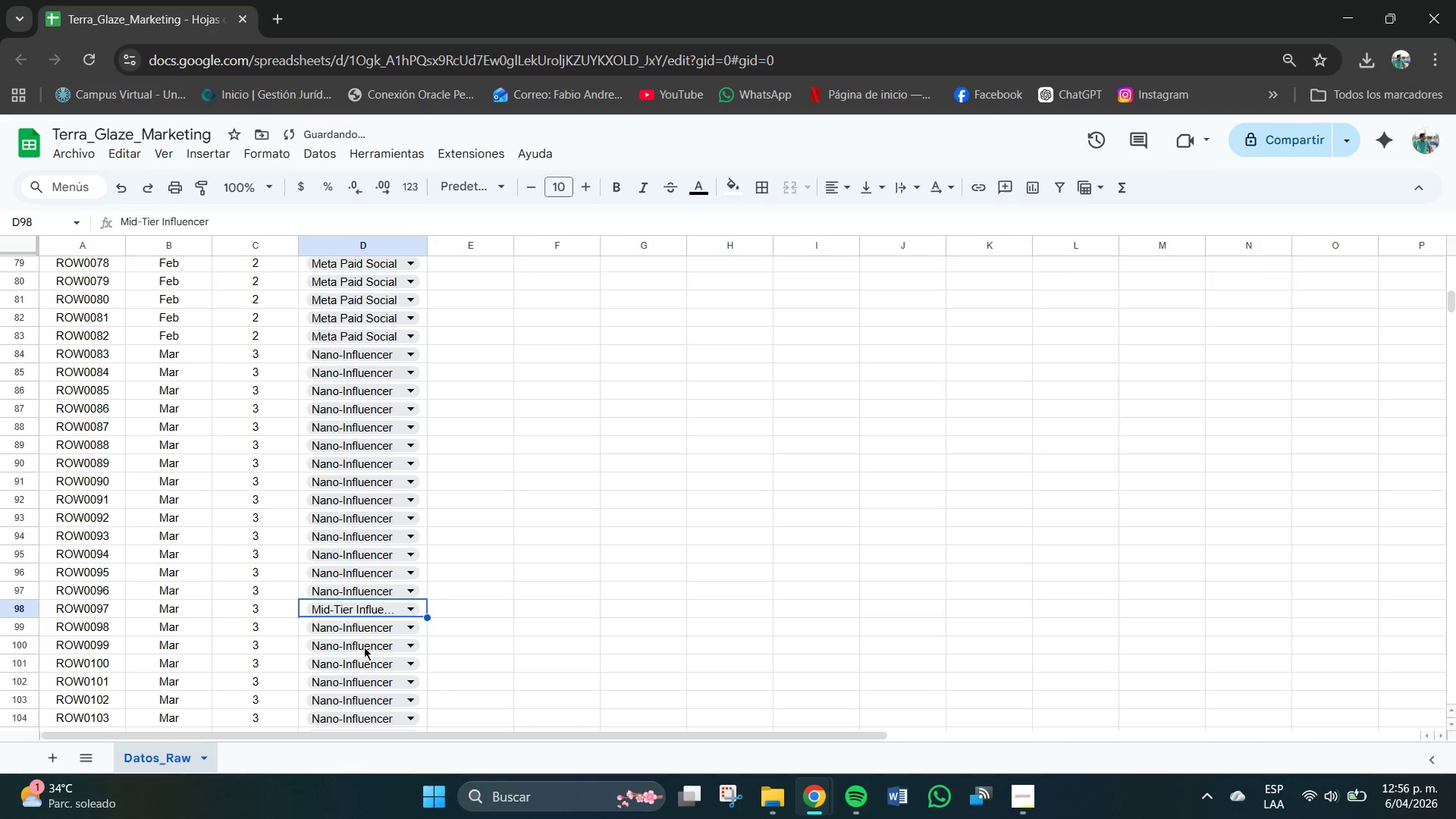 
scroll: coordinate [364, 647], scroll_direction: down, amount: 3.0
 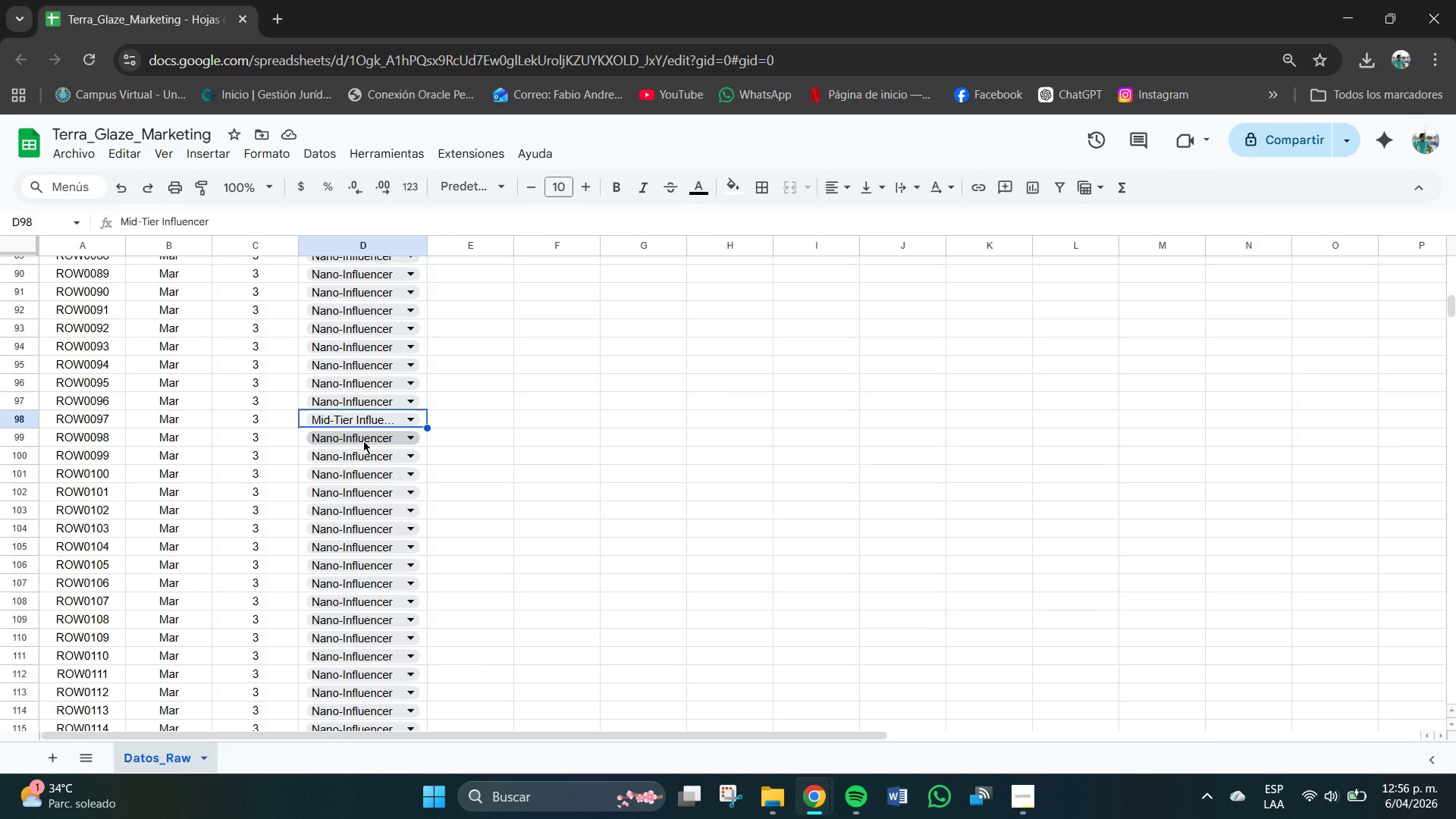 
wait(7.1)
 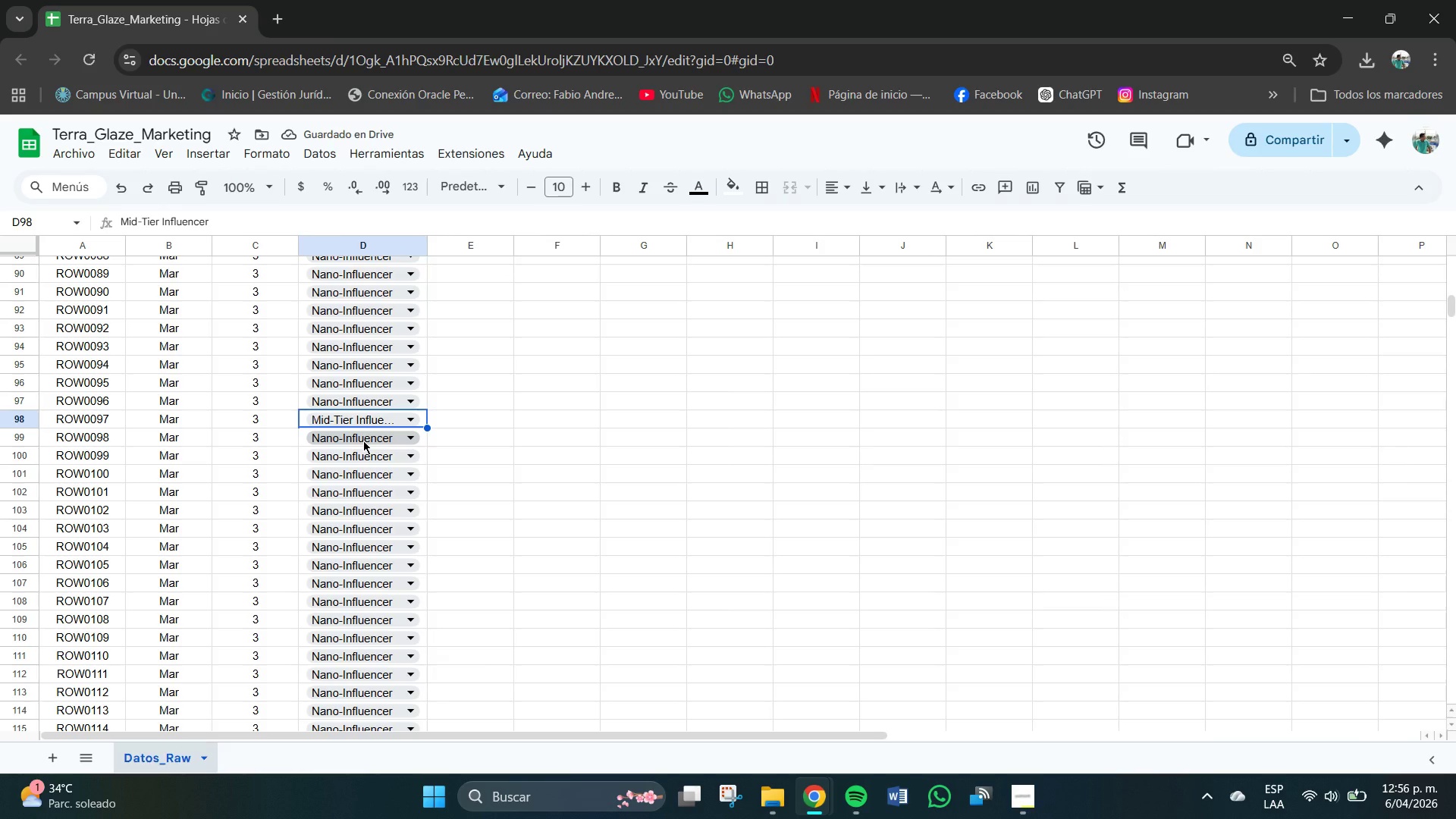 
left_click([363, 441])
 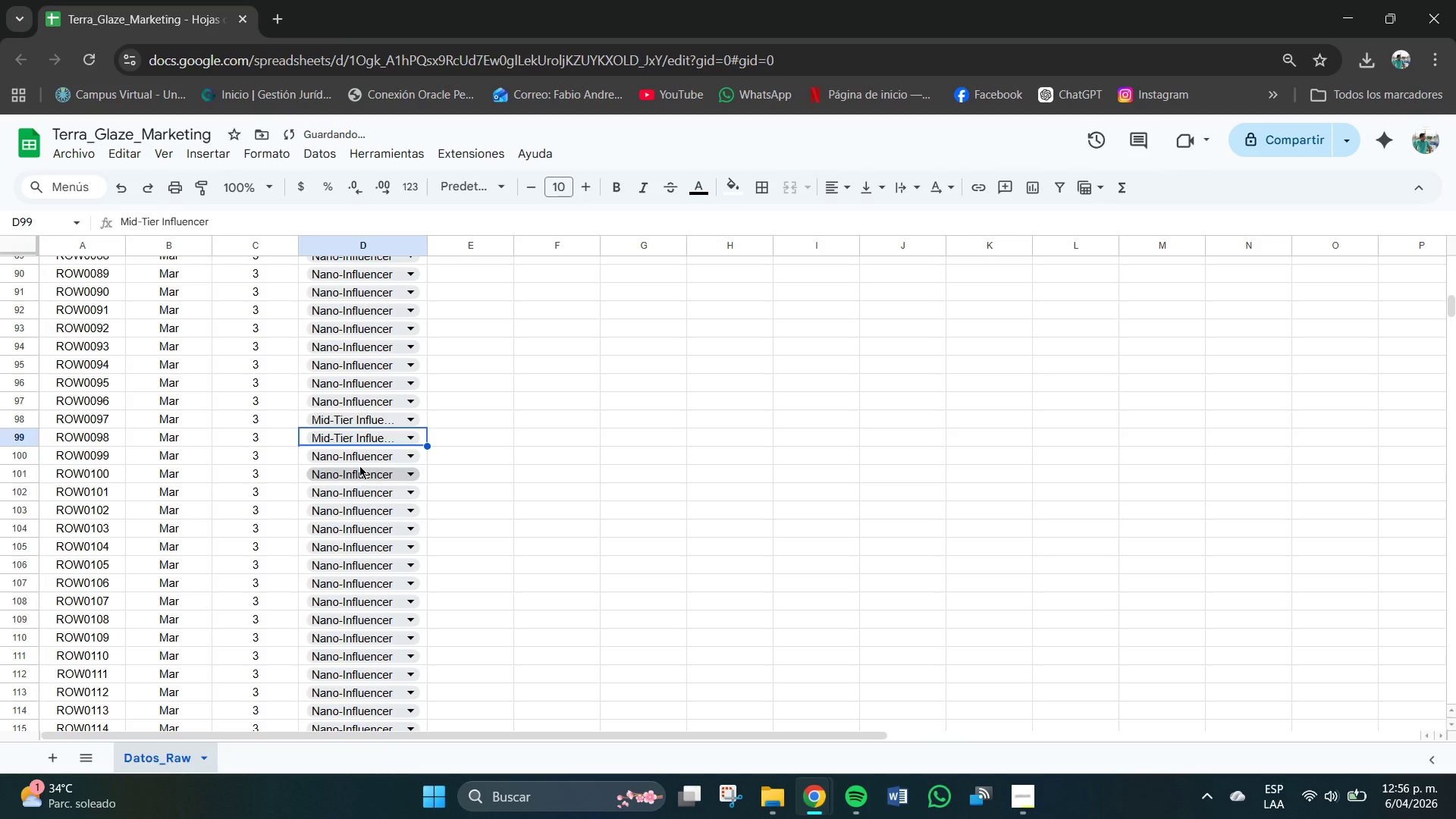 
left_click([353, 453])
 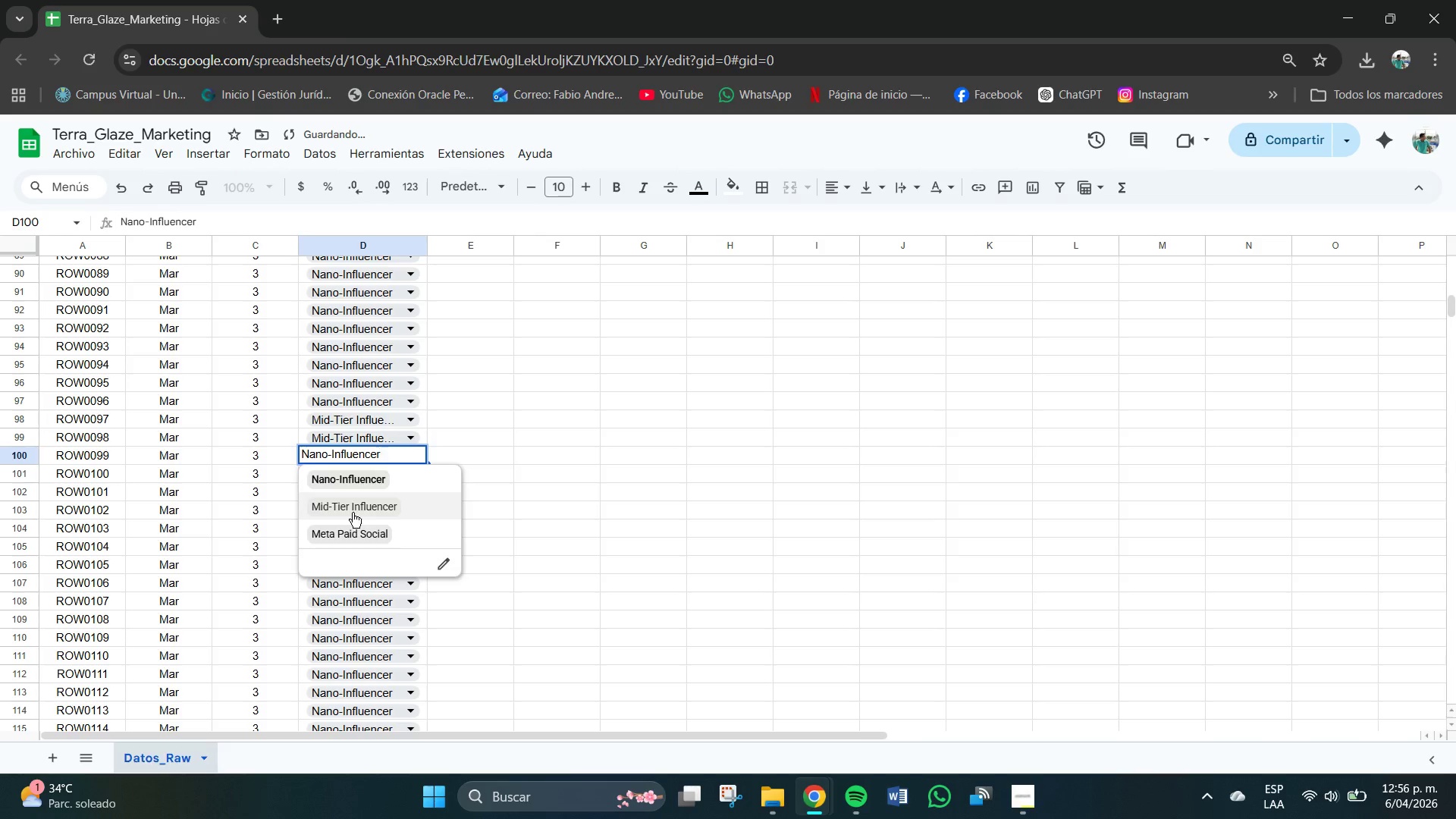 
left_click([353, 507])
 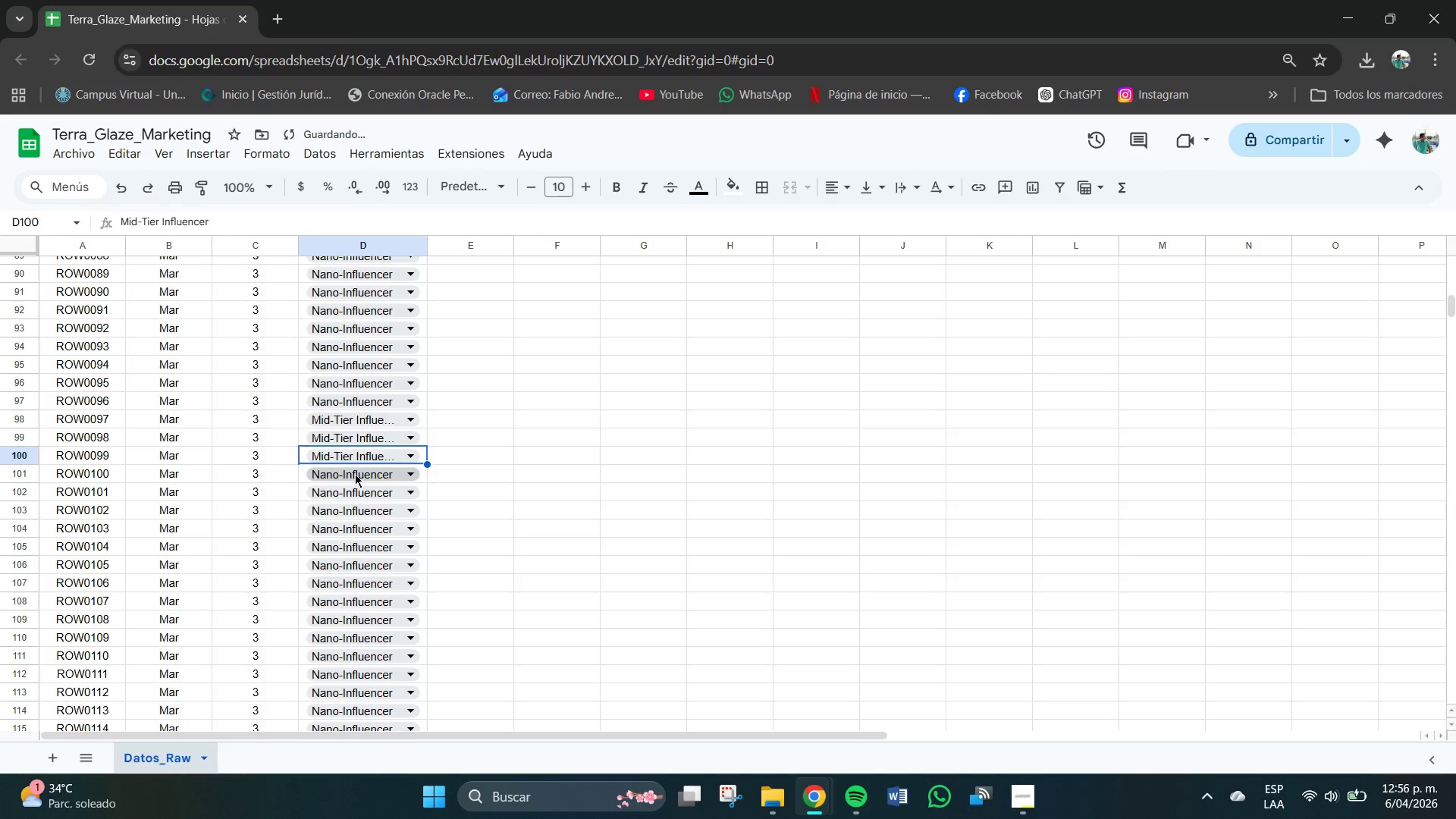 
left_click([355, 473])
 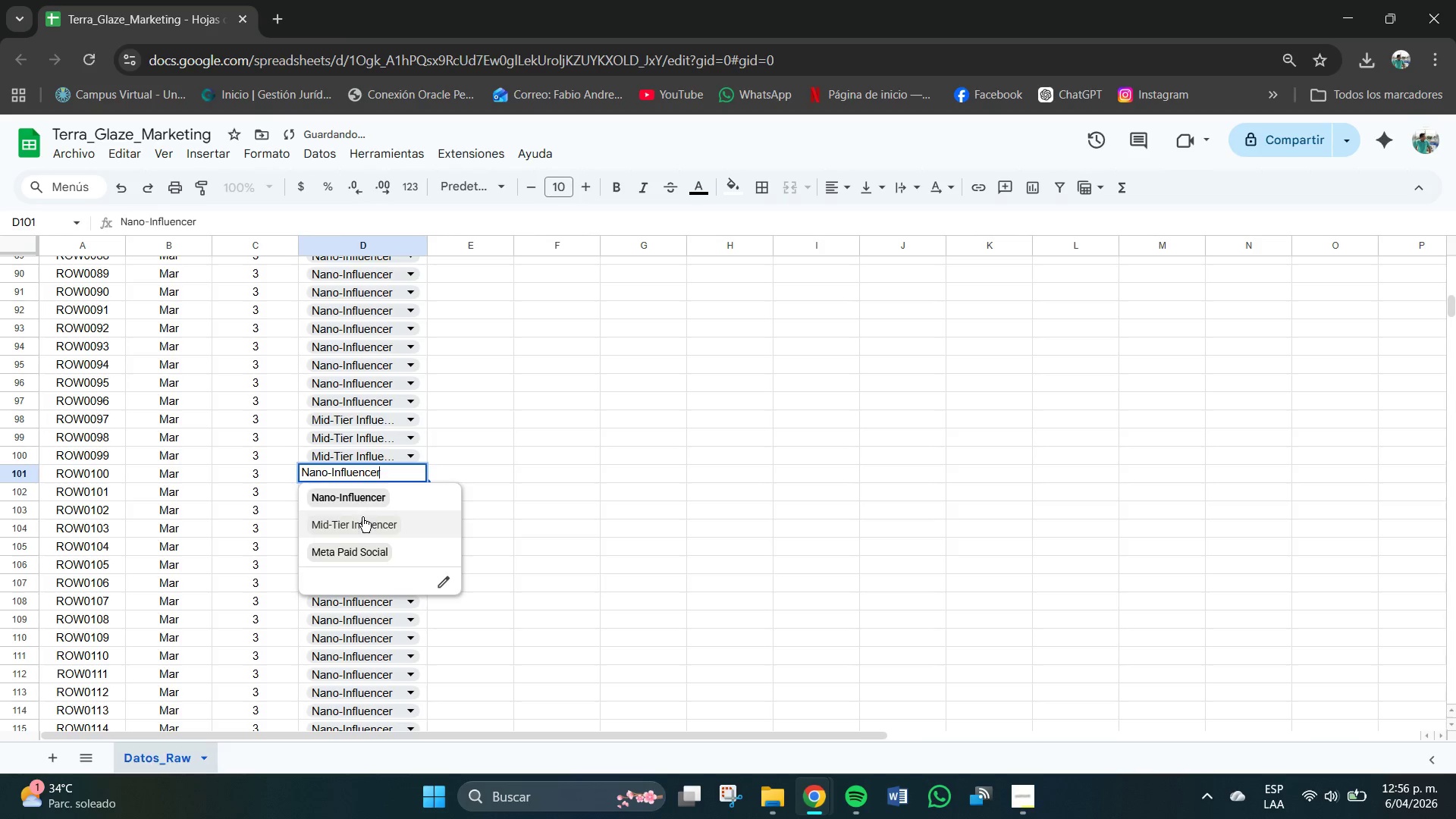 
left_click([362, 517])
 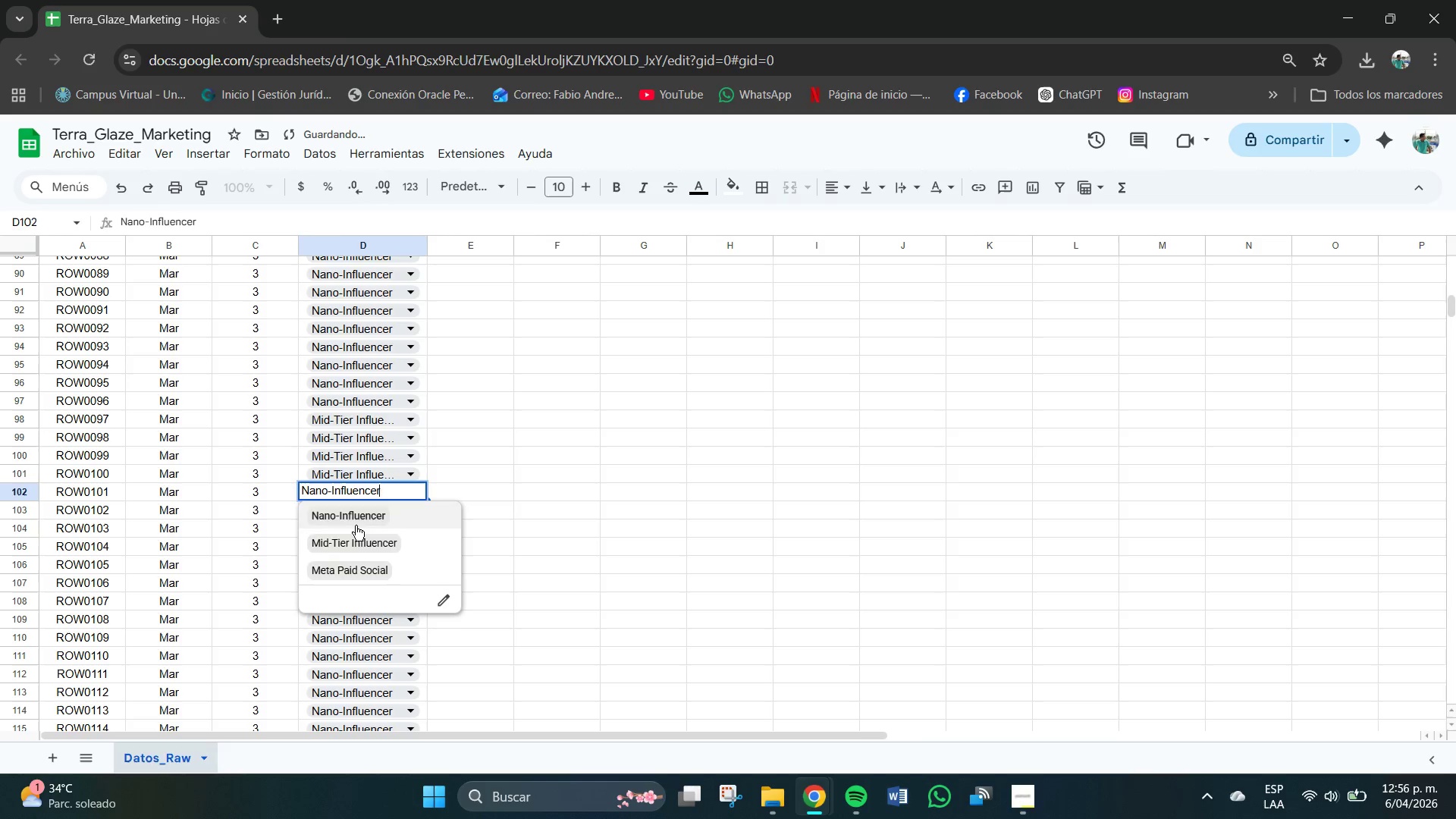 
left_click([354, 536])
 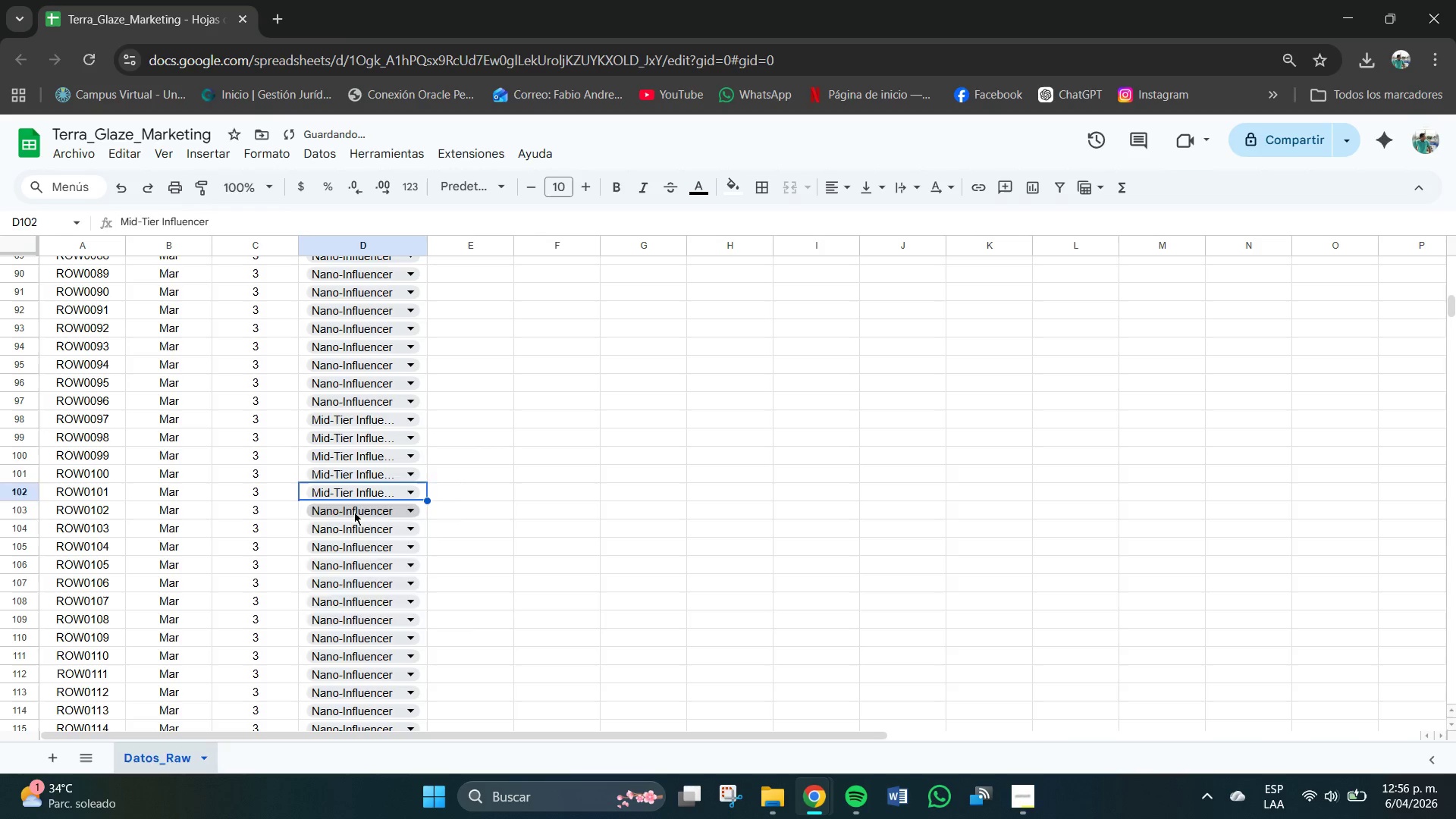 
left_click([354, 512])
 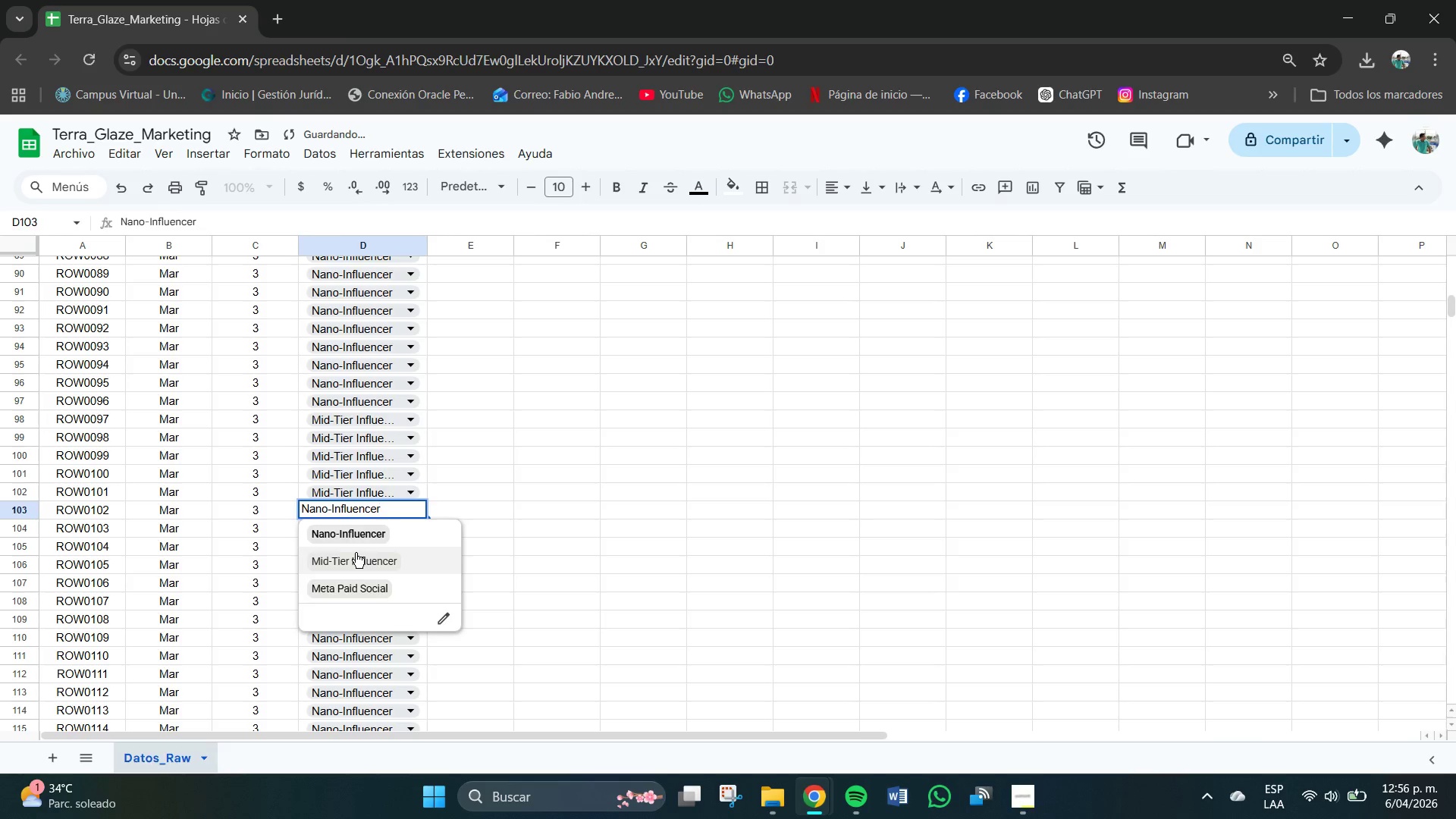 
left_click([355, 556])
 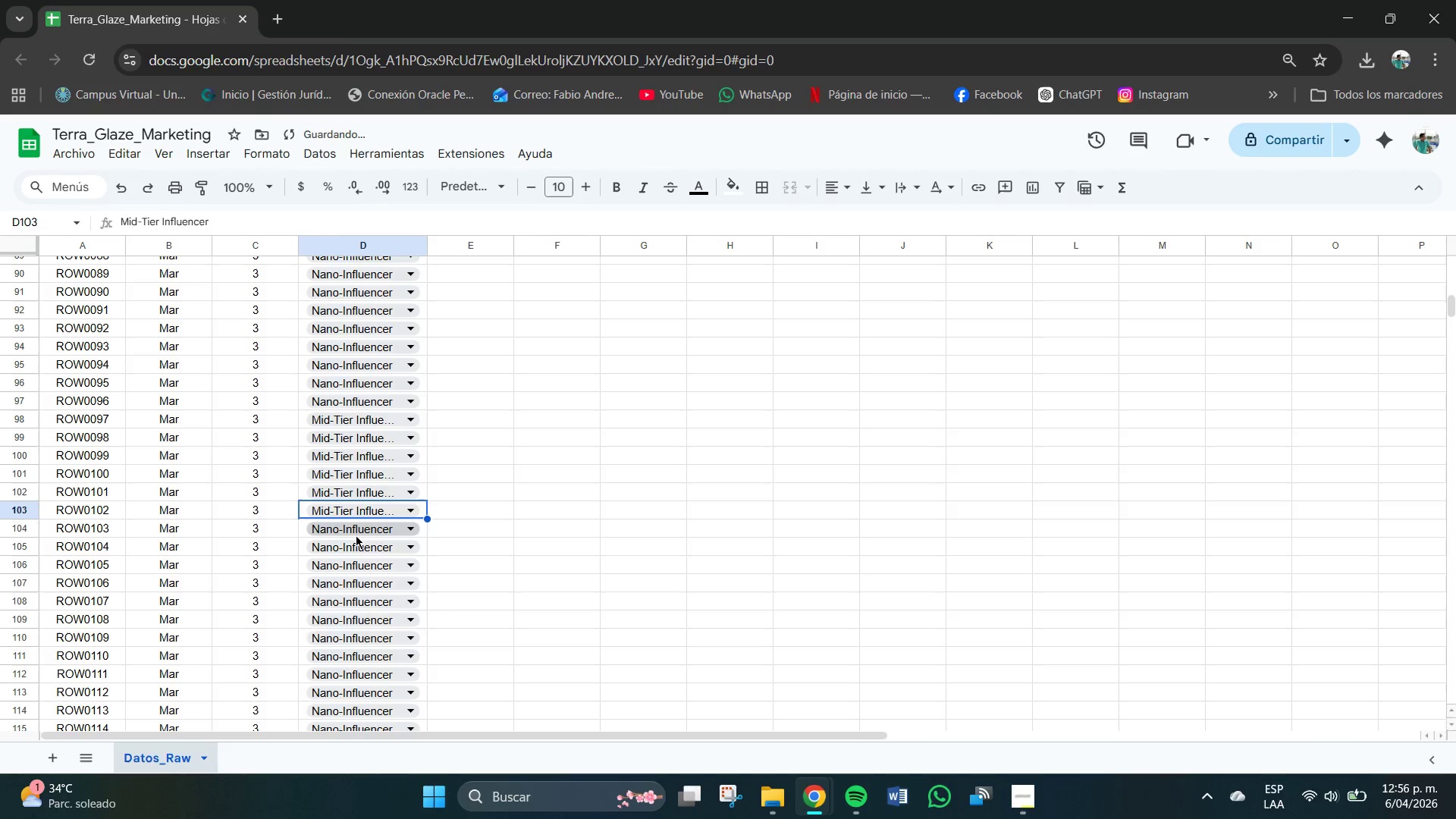 
left_click([356, 535])
 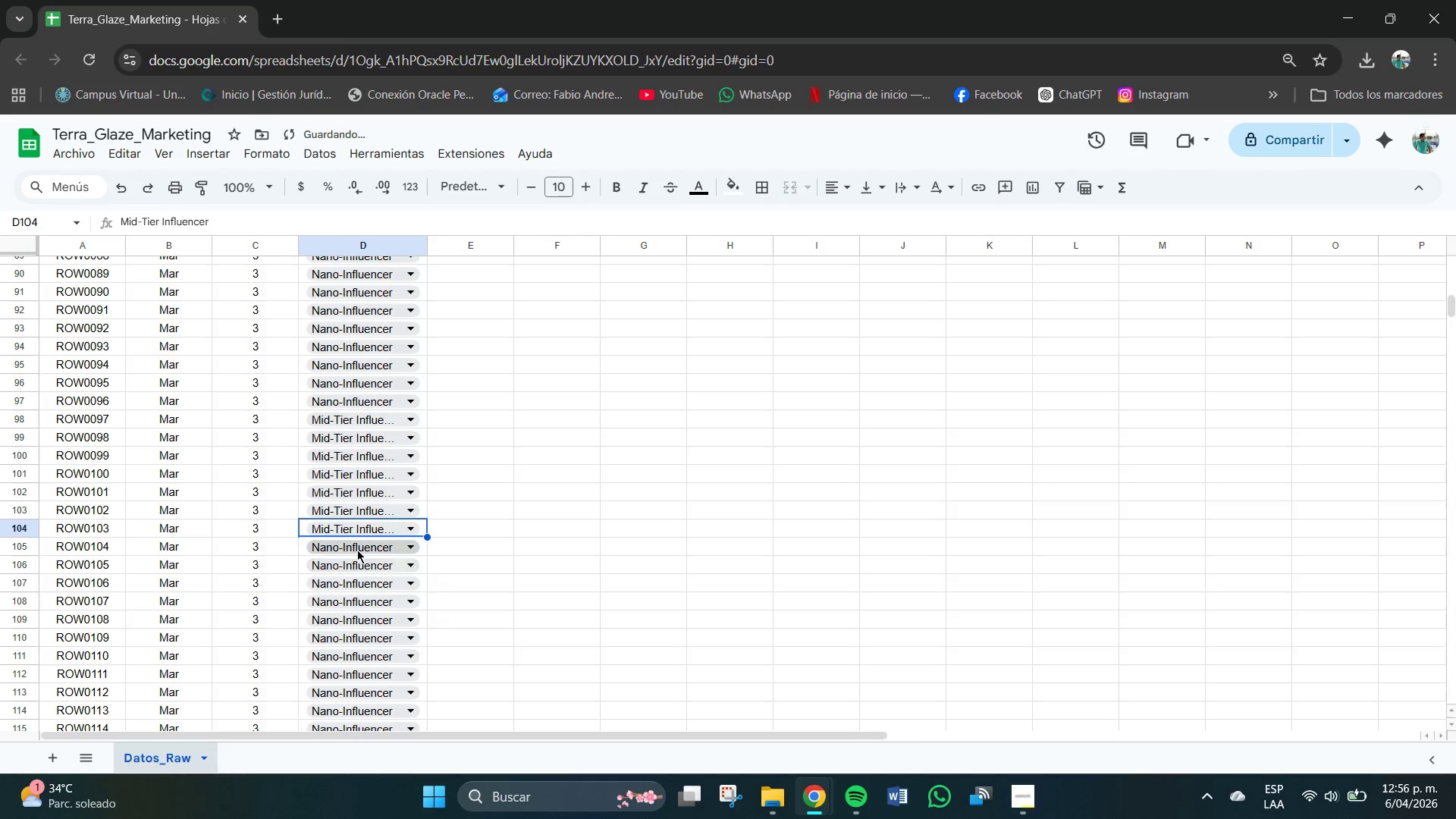 
double_click([357, 546])
 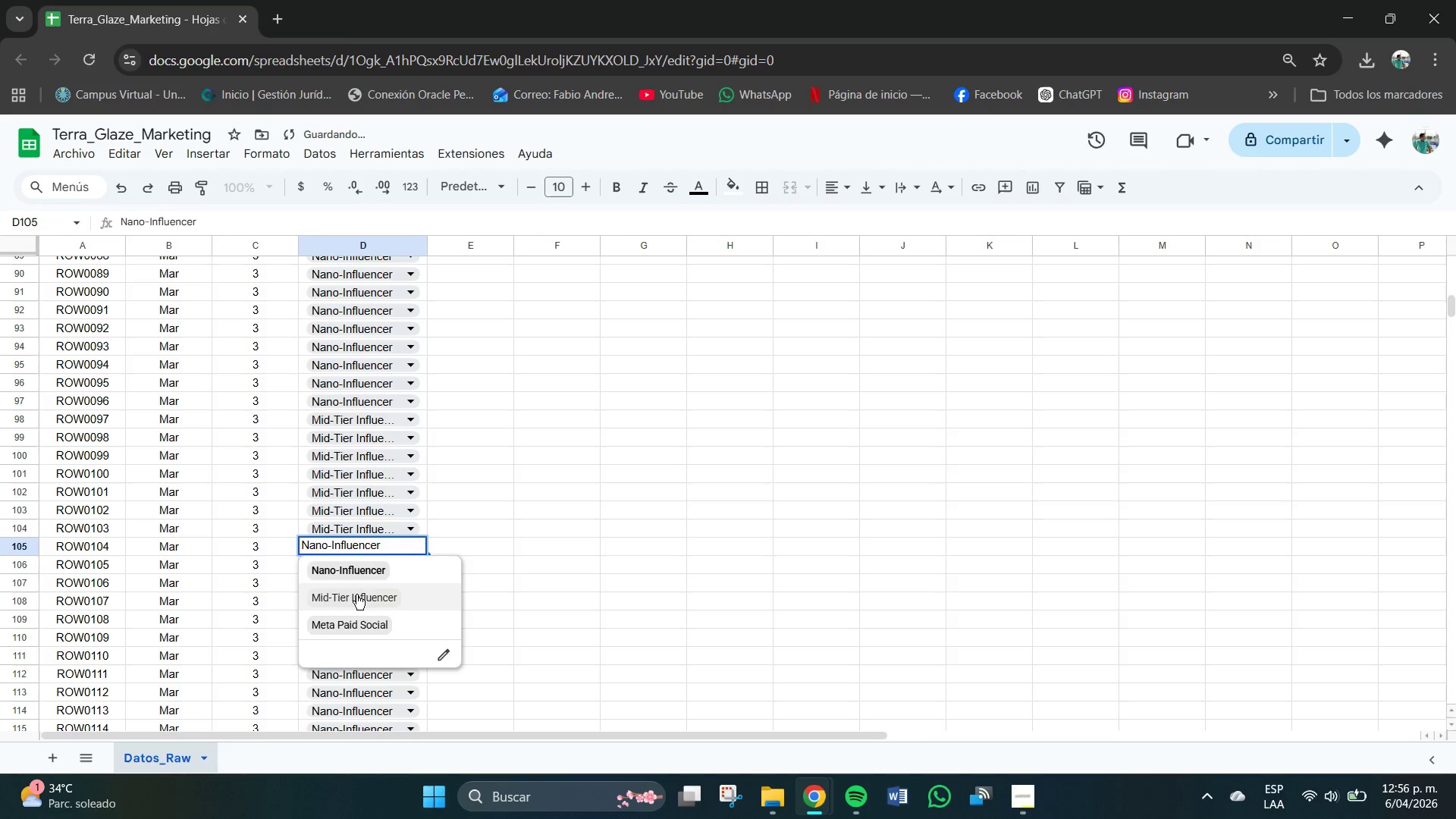 
left_click([356, 595])
 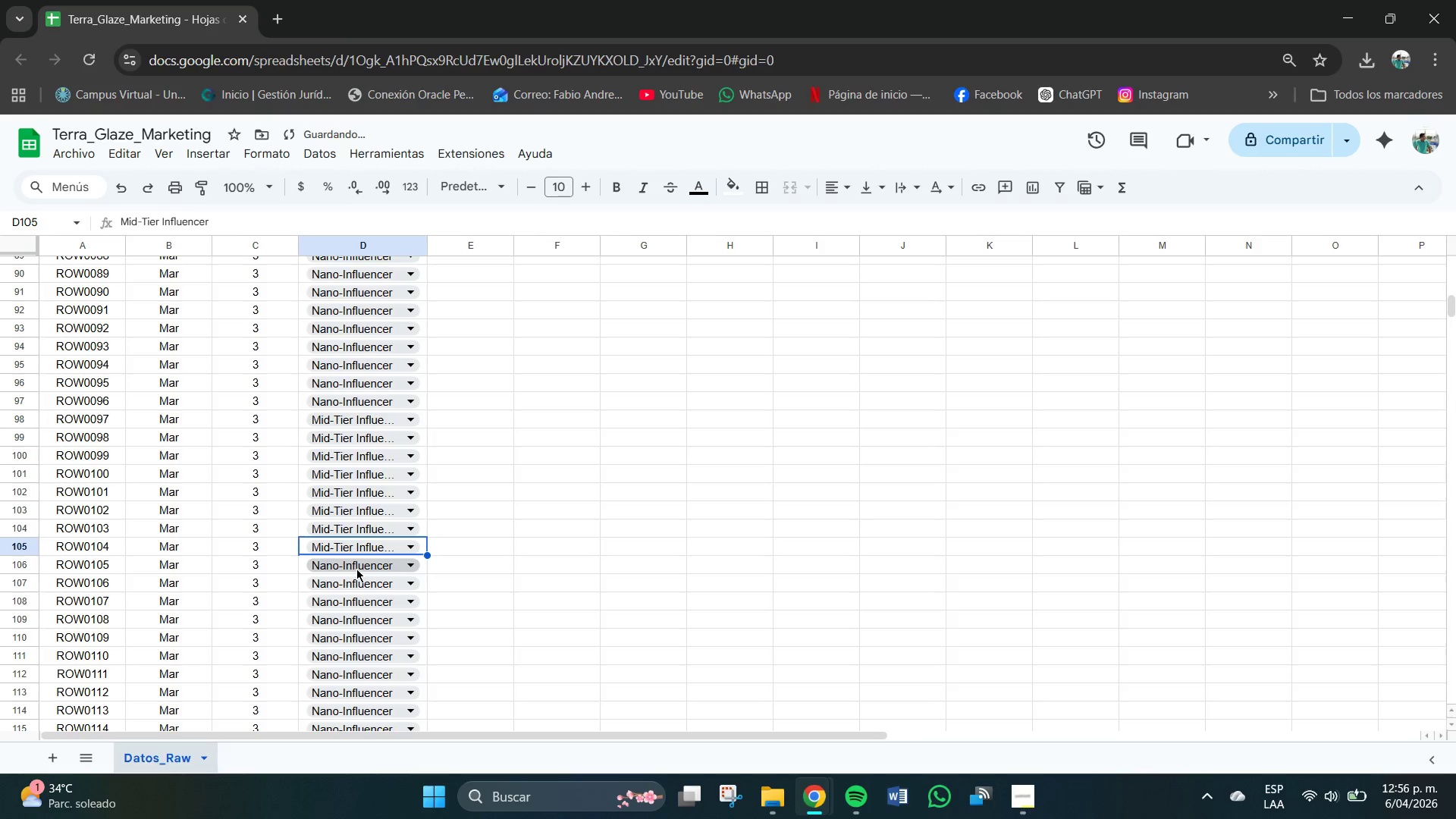 
left_click([356, 569])
 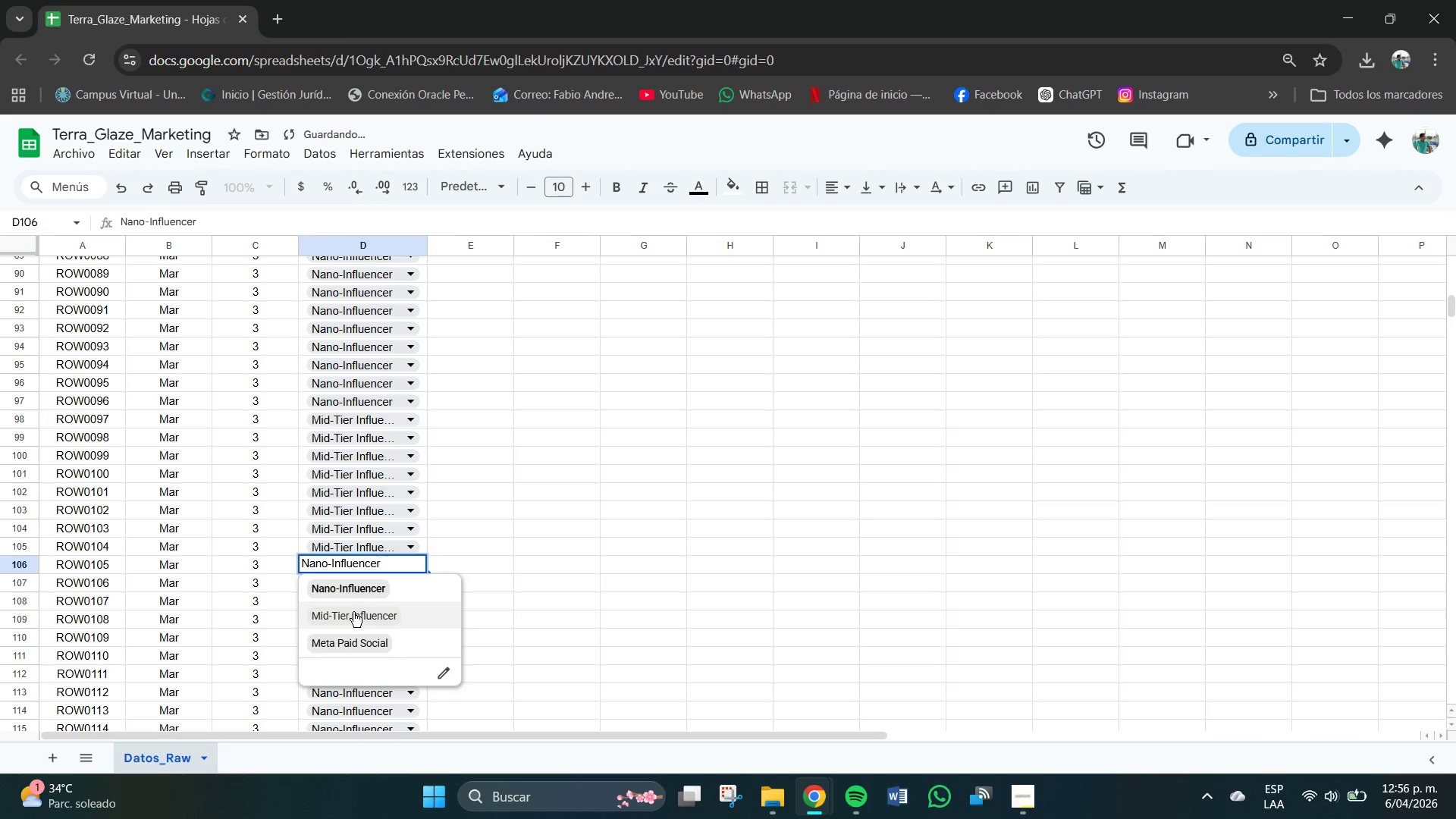 
left_click([353, 612])
 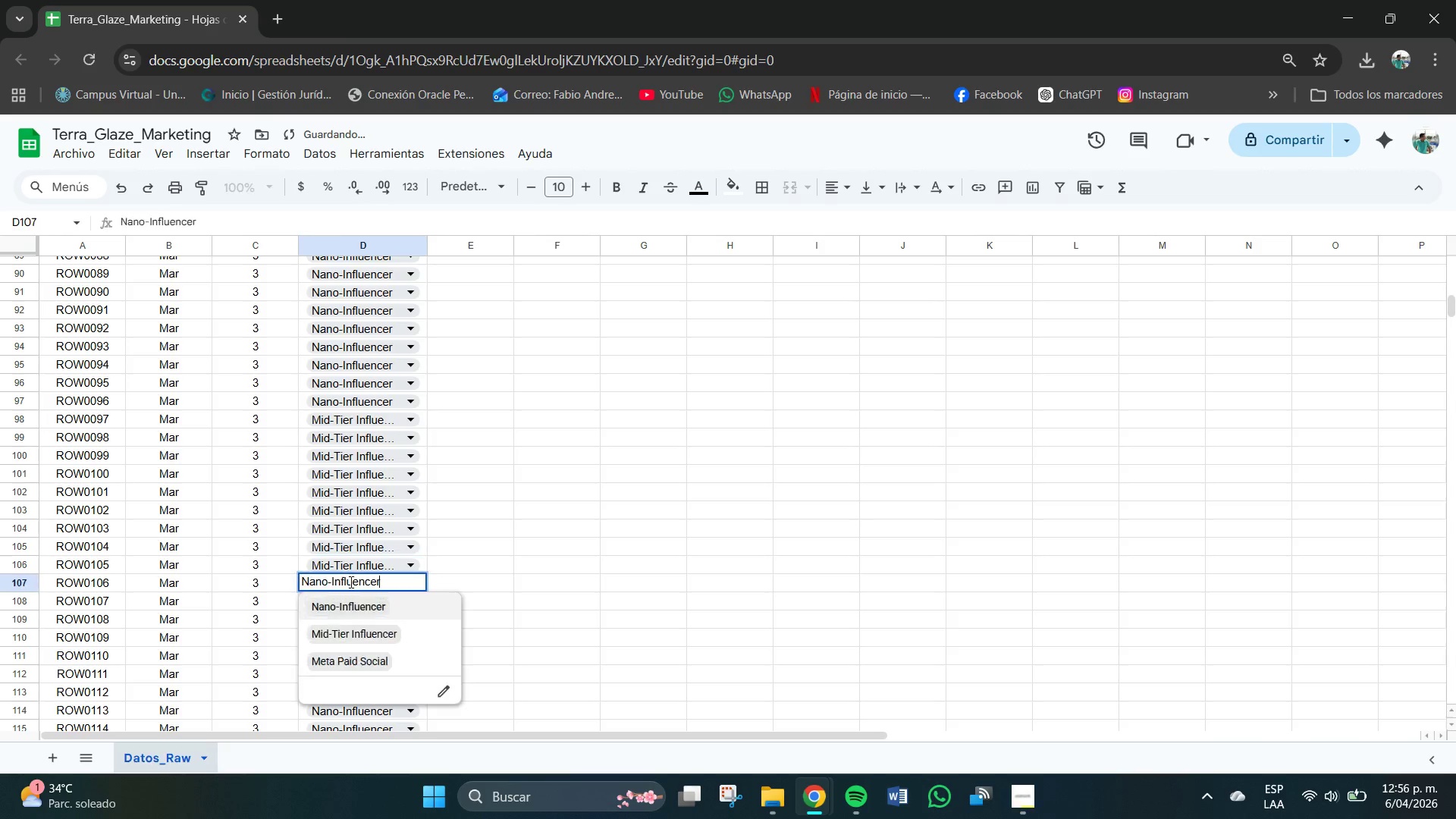 
left_click([351, 582])
 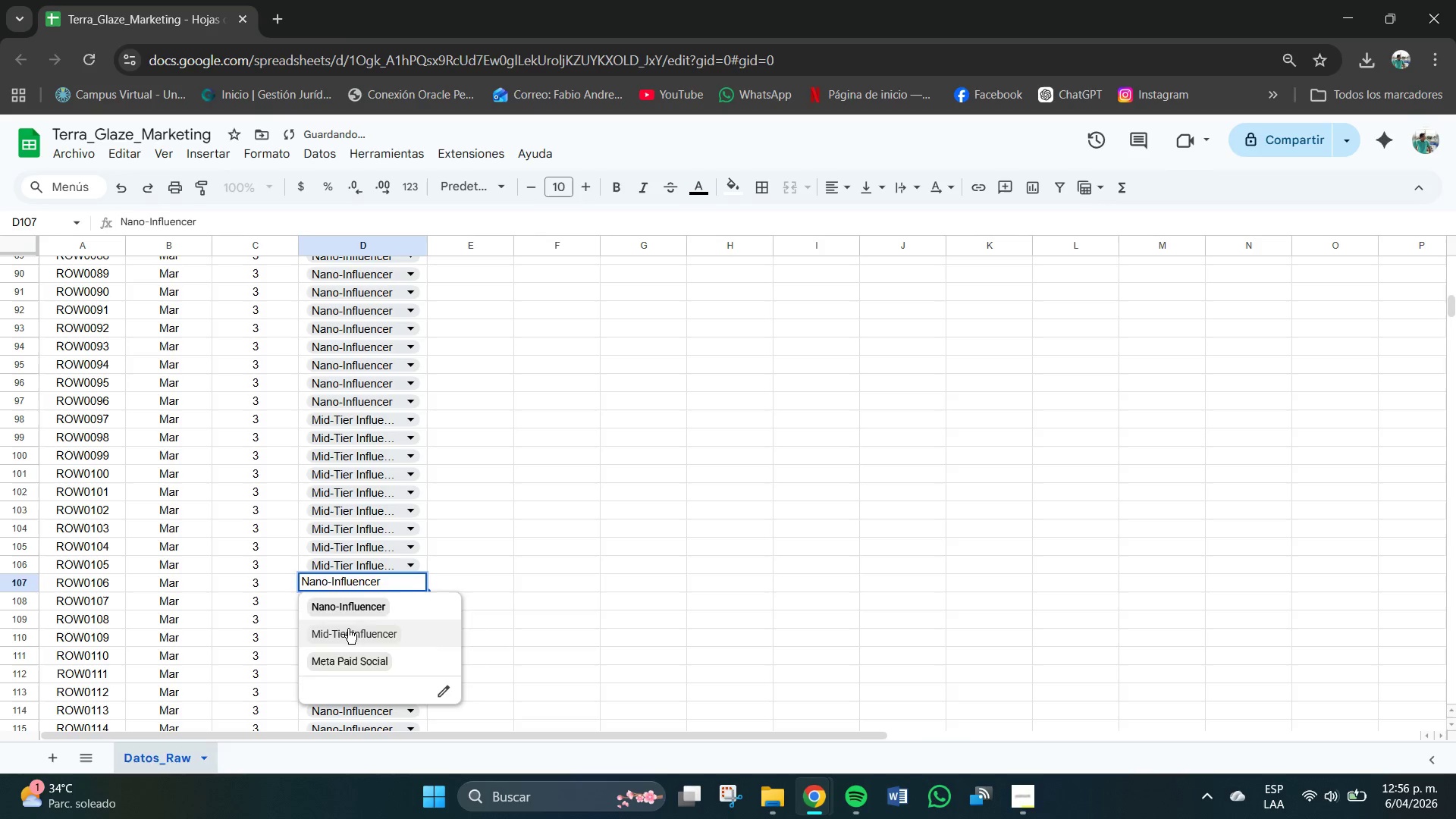 
left_click([348, 629])
 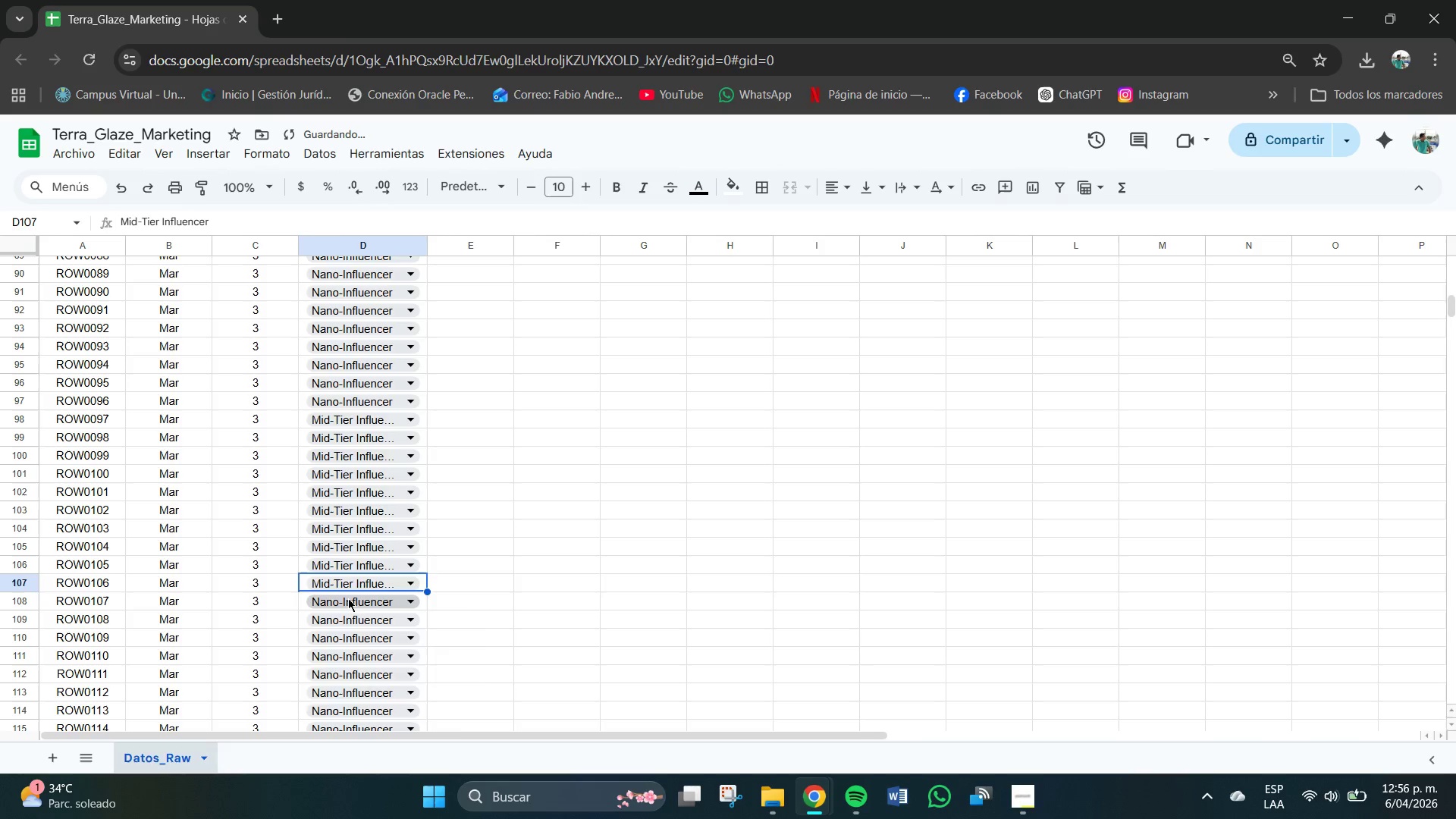 
left_click([347, 598])
 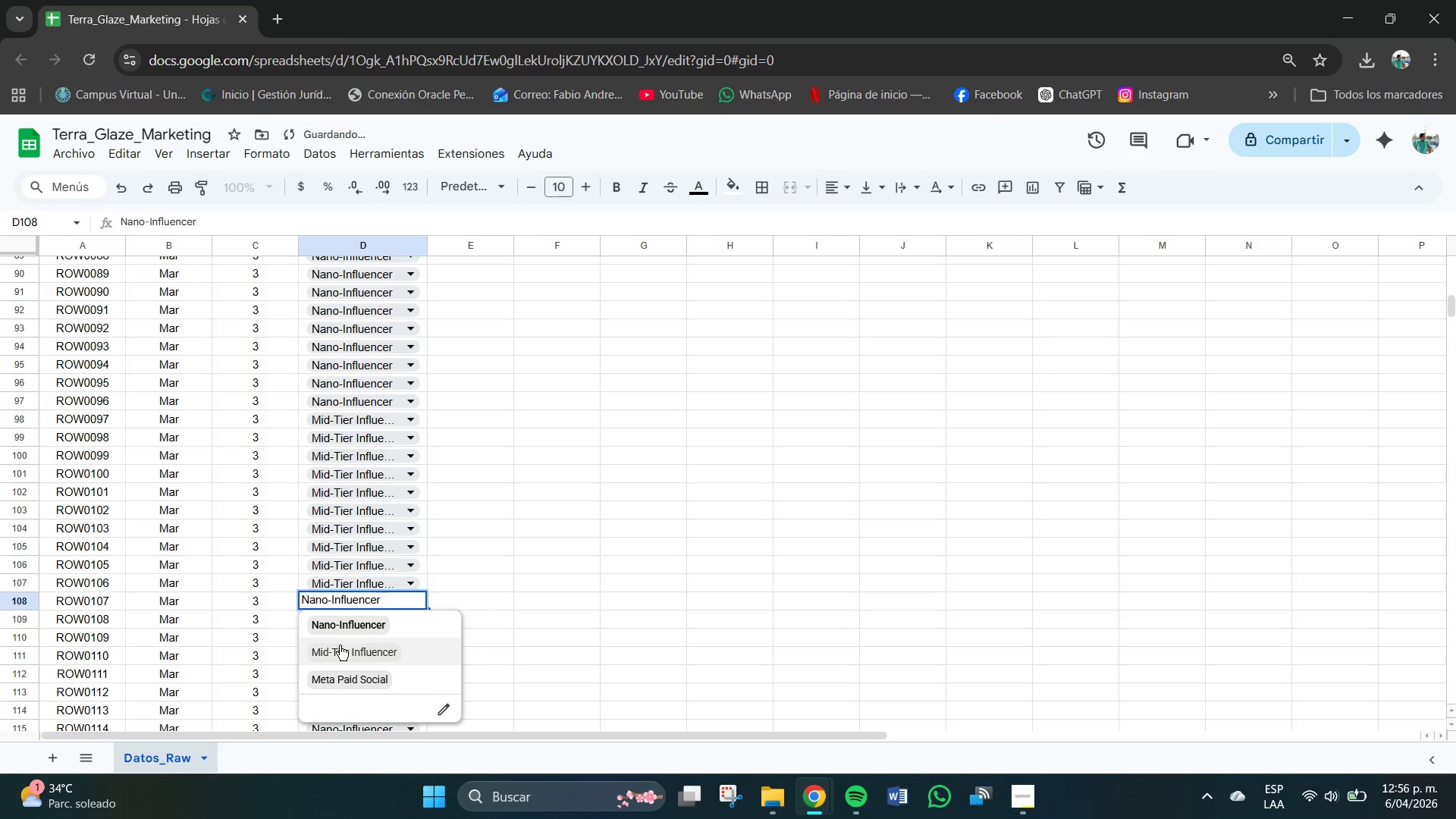 
left_click([340, 645])
 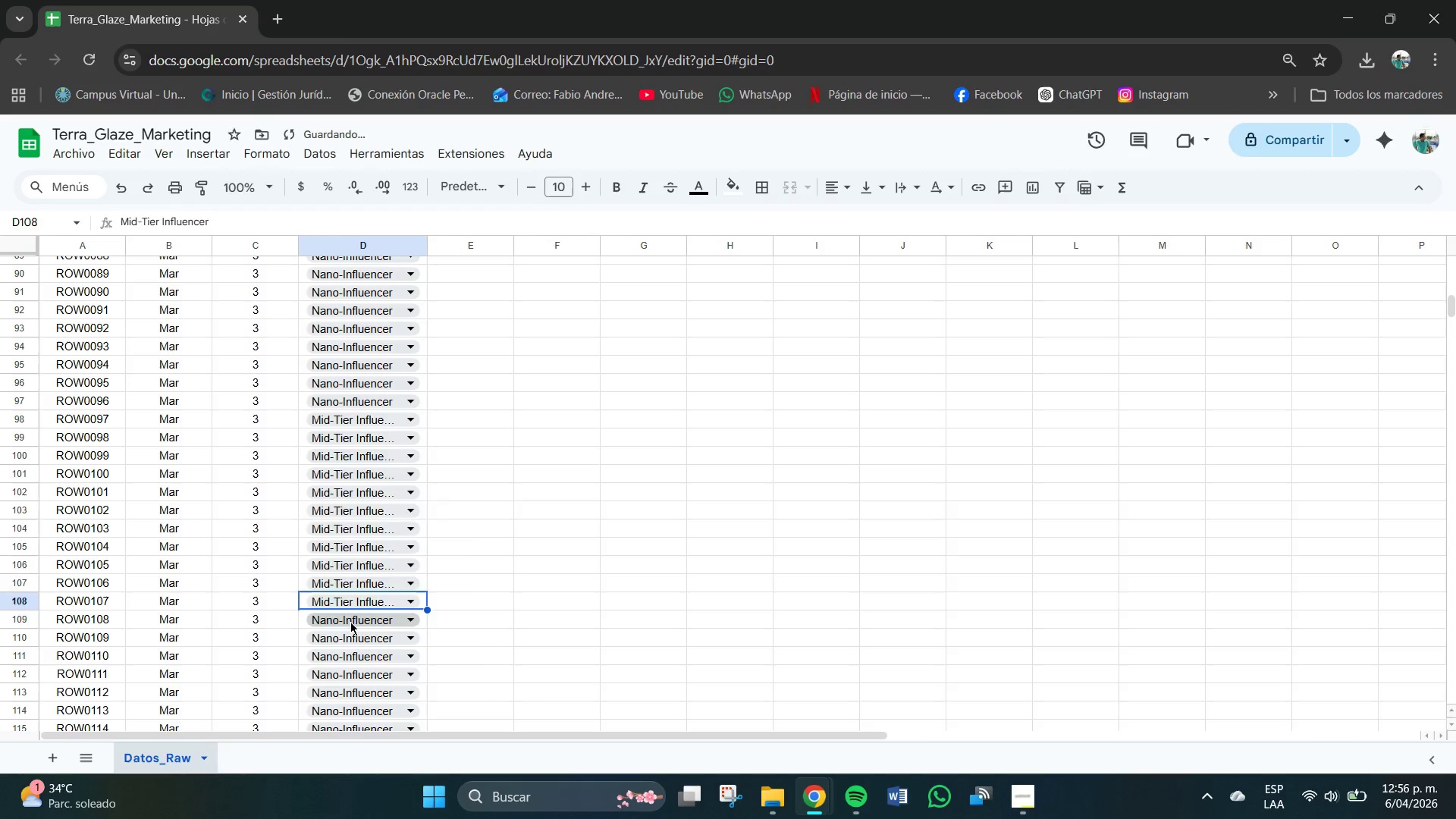 
left_click([350, 622])
 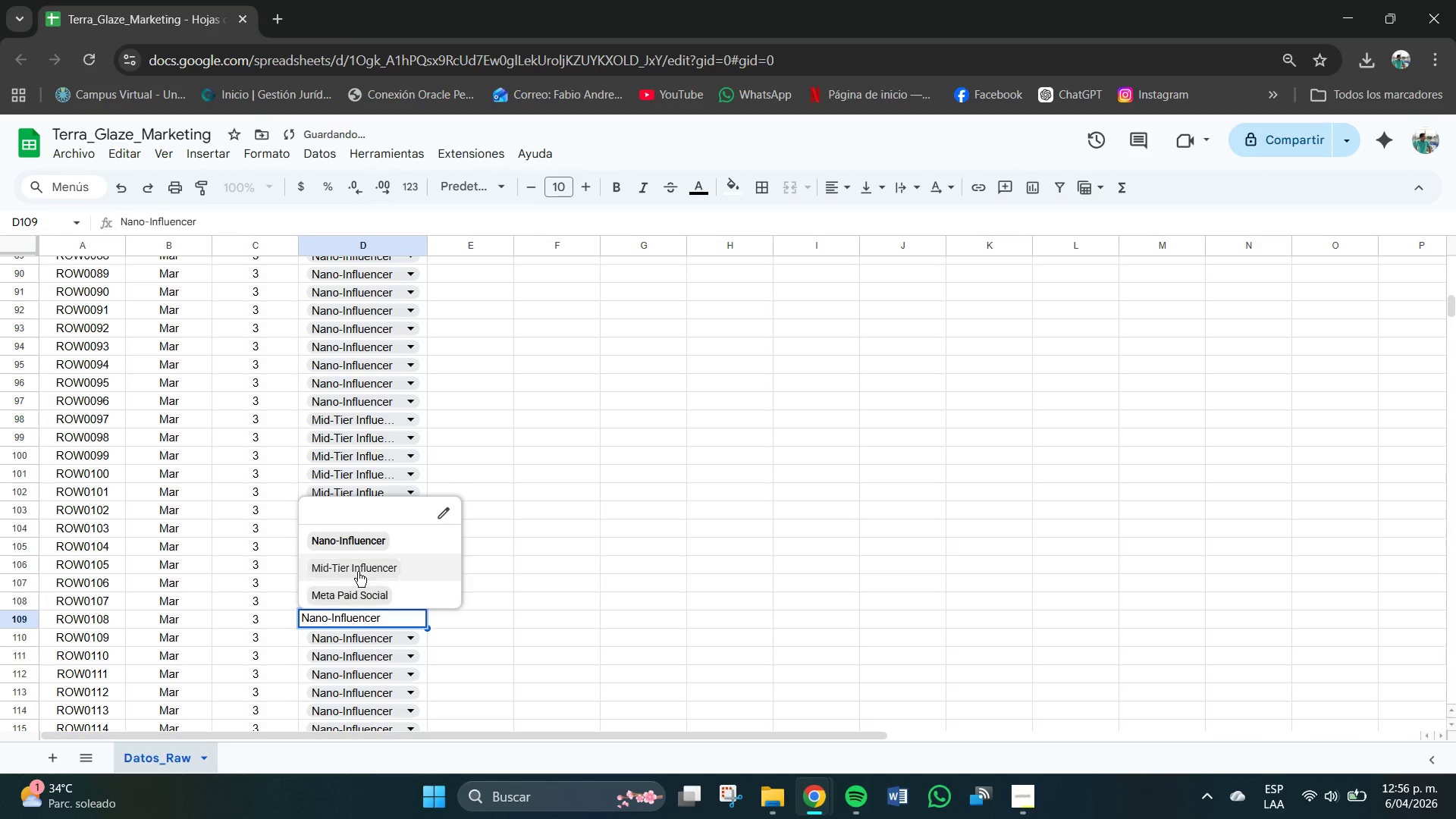 
left_click([356, 566])
 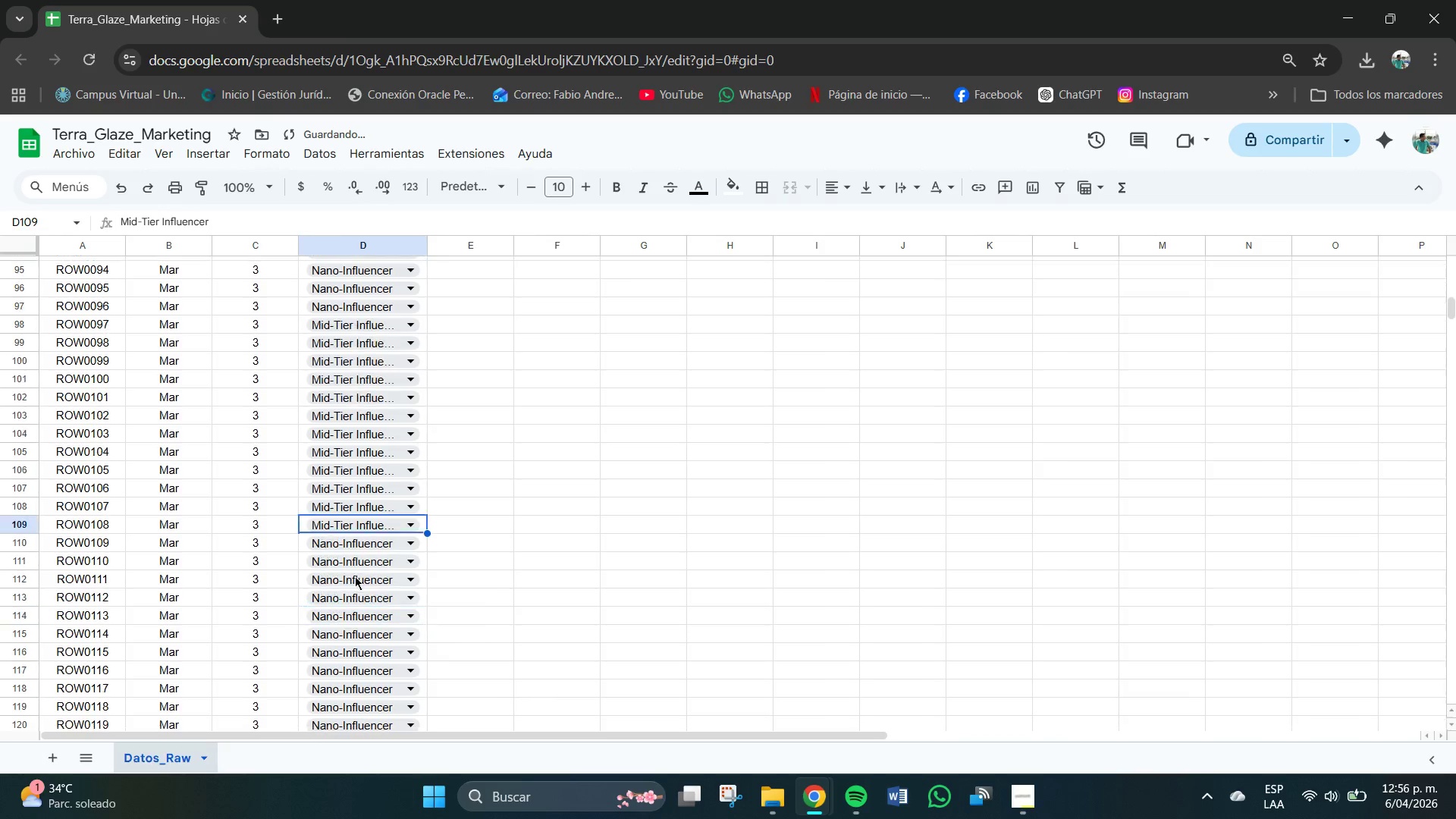 
scroll: coordinate [355, 576], scroll_direction: down, amount: 1.0
 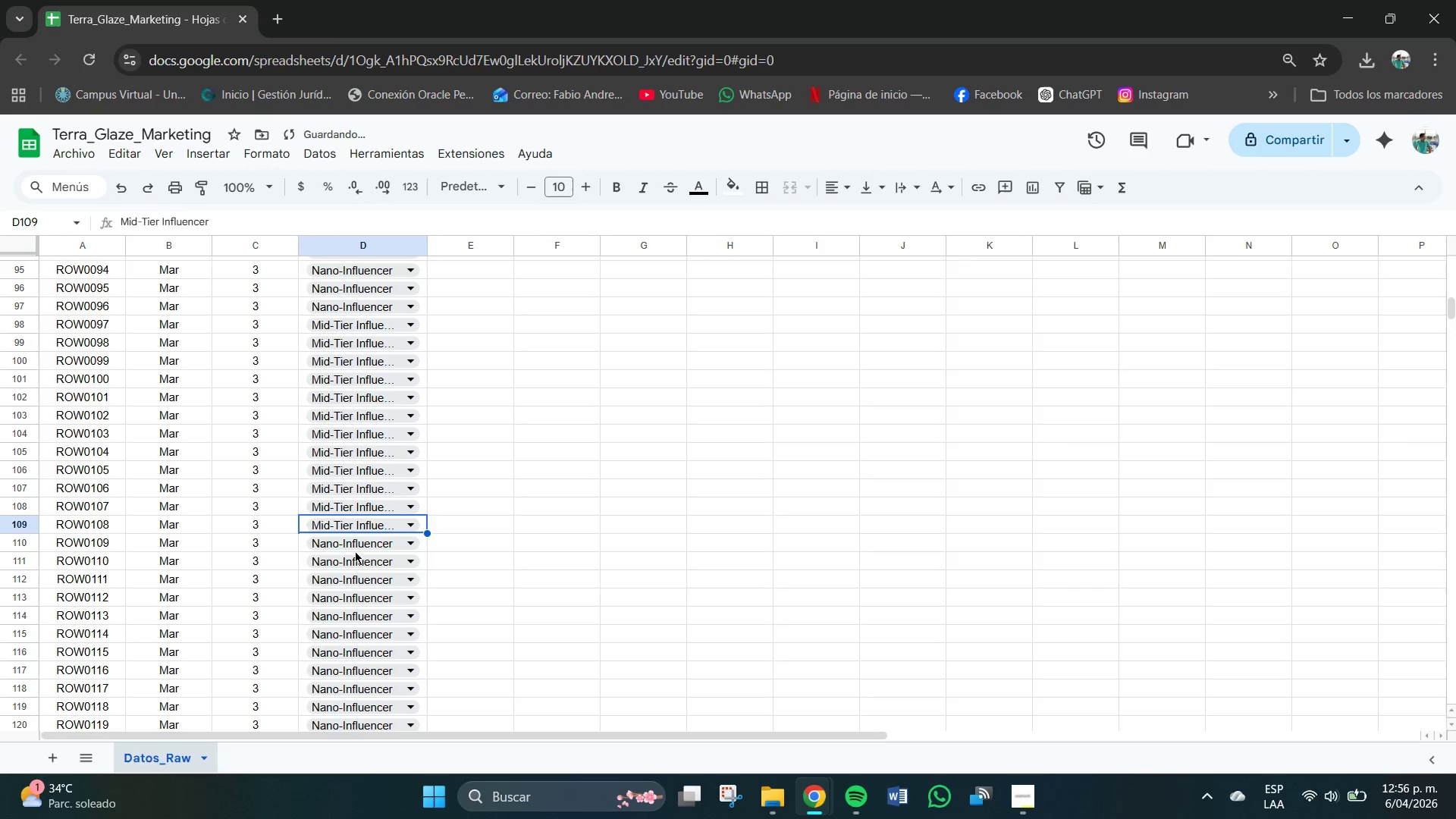 
left_click([352, 547])
 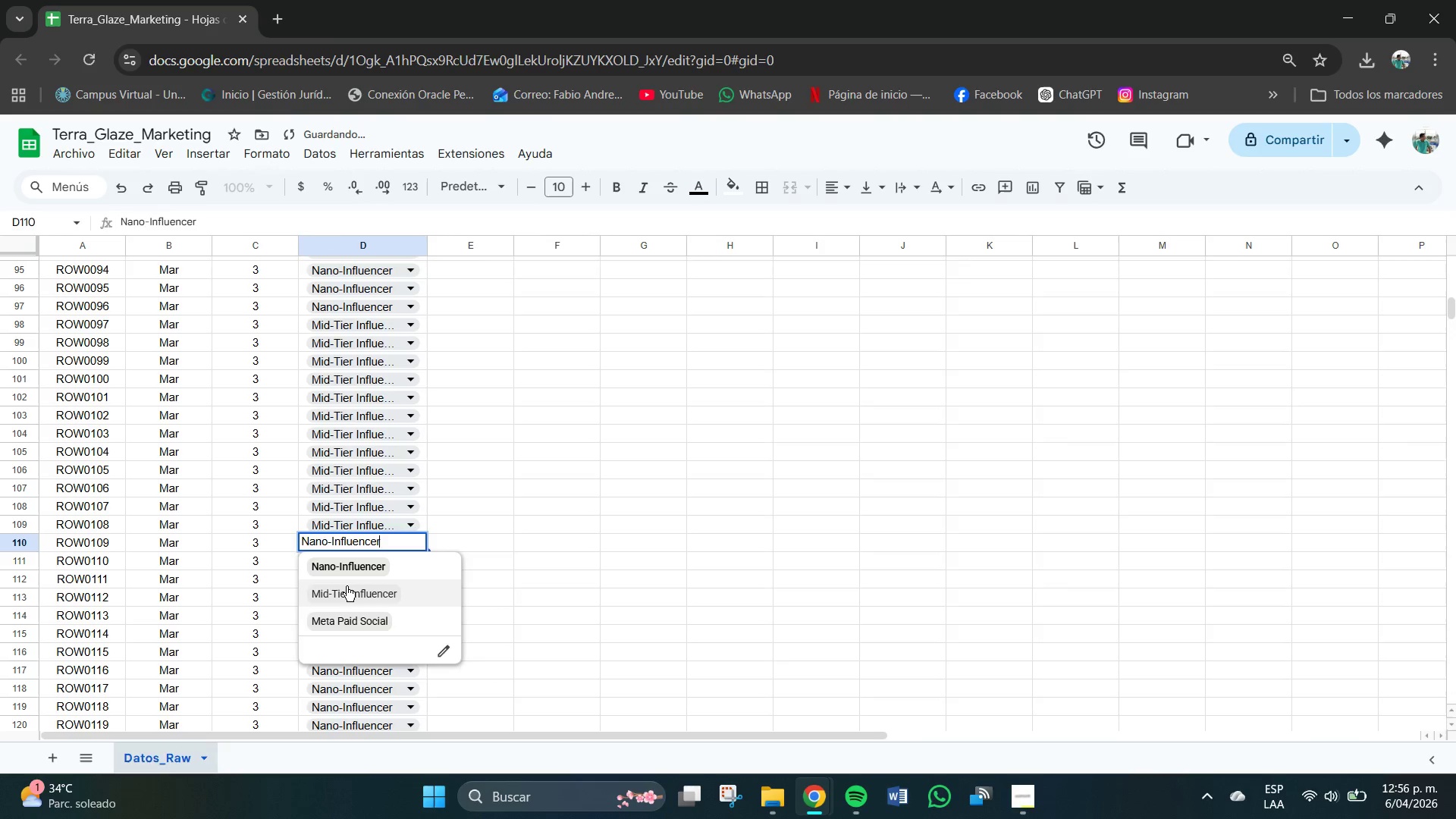 
left_click([347, 592])
 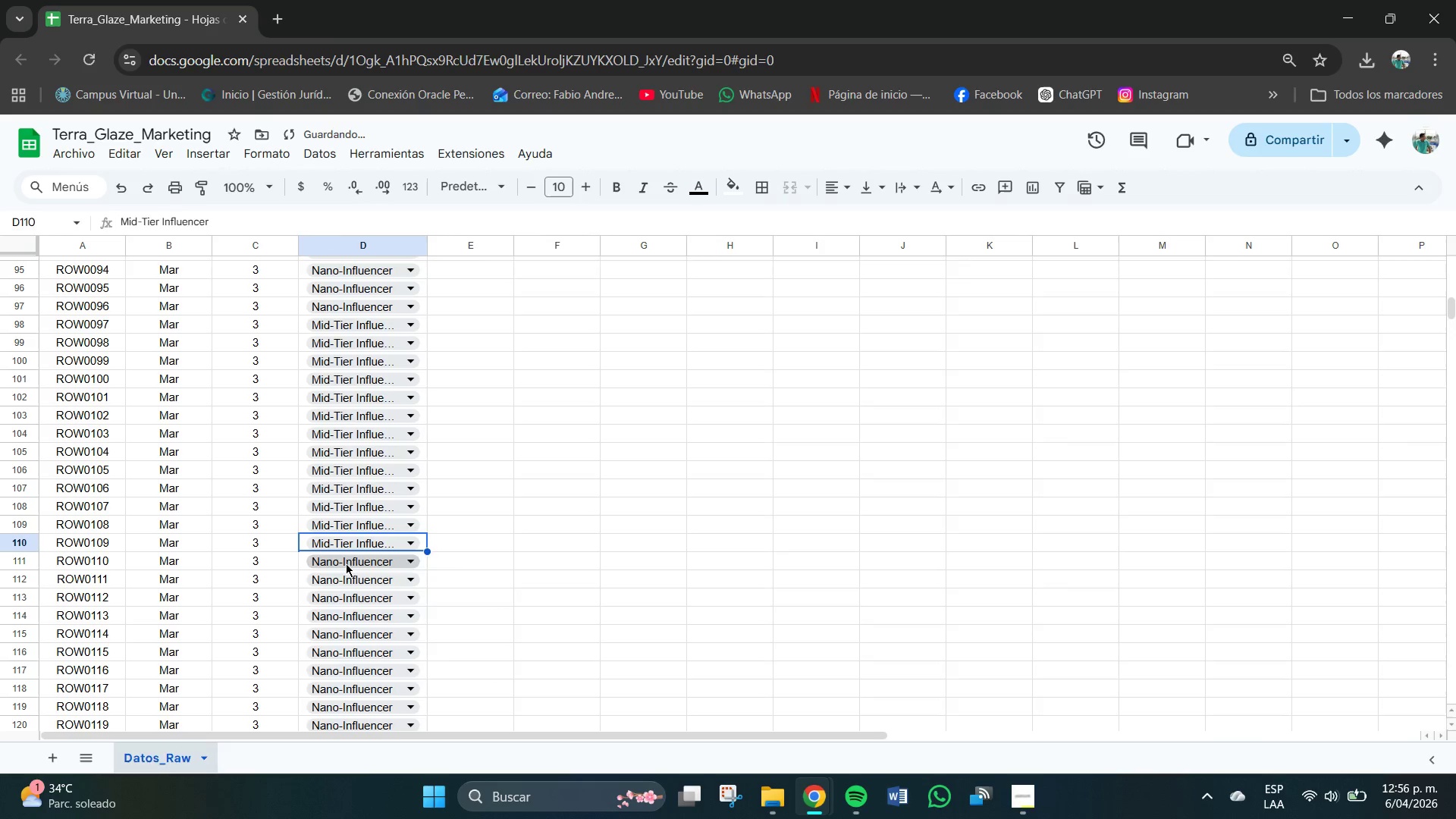 
left_click([349, 563])
 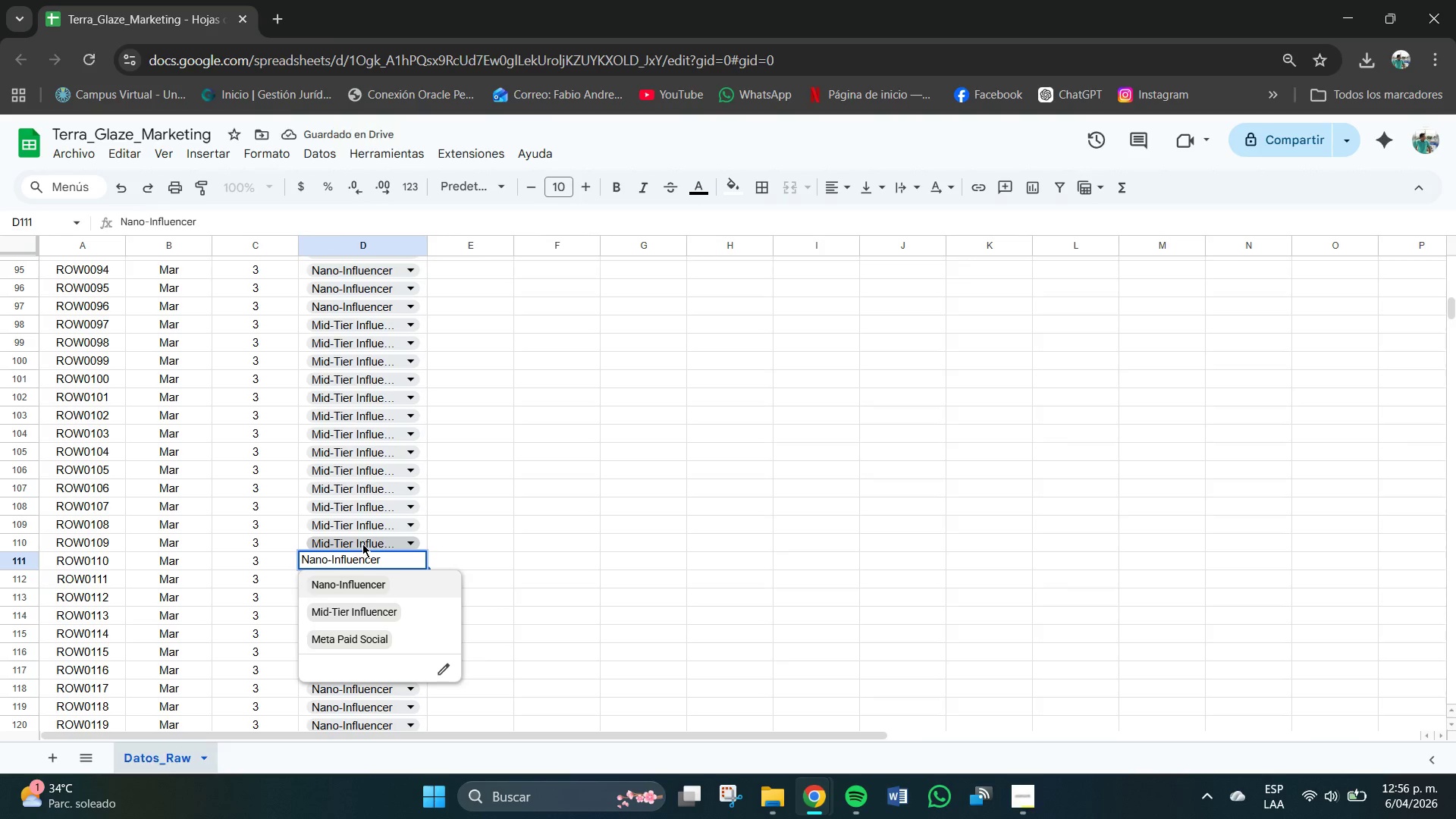 
left_click([453, 547])
 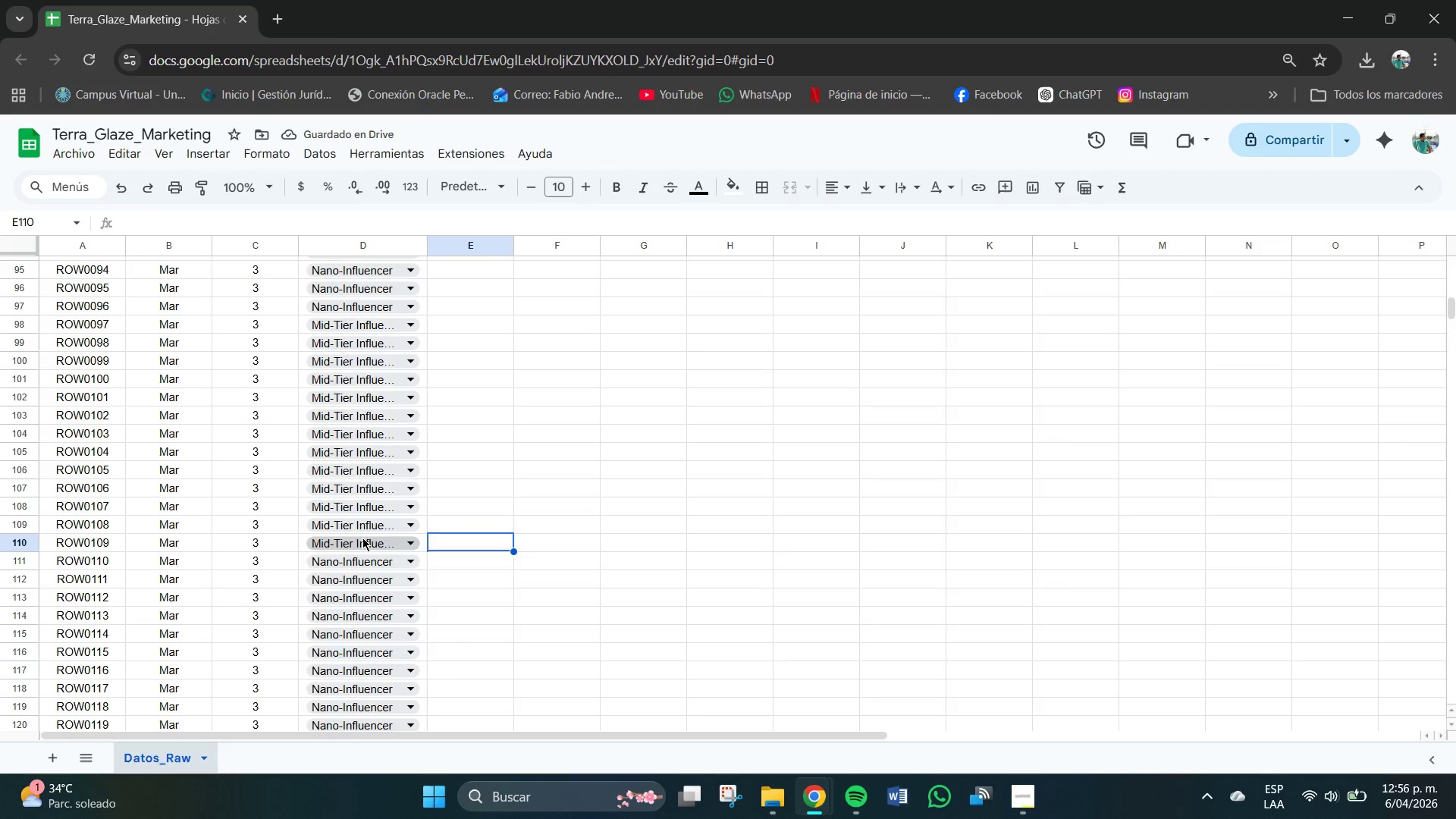 
left_click([362, 538])
 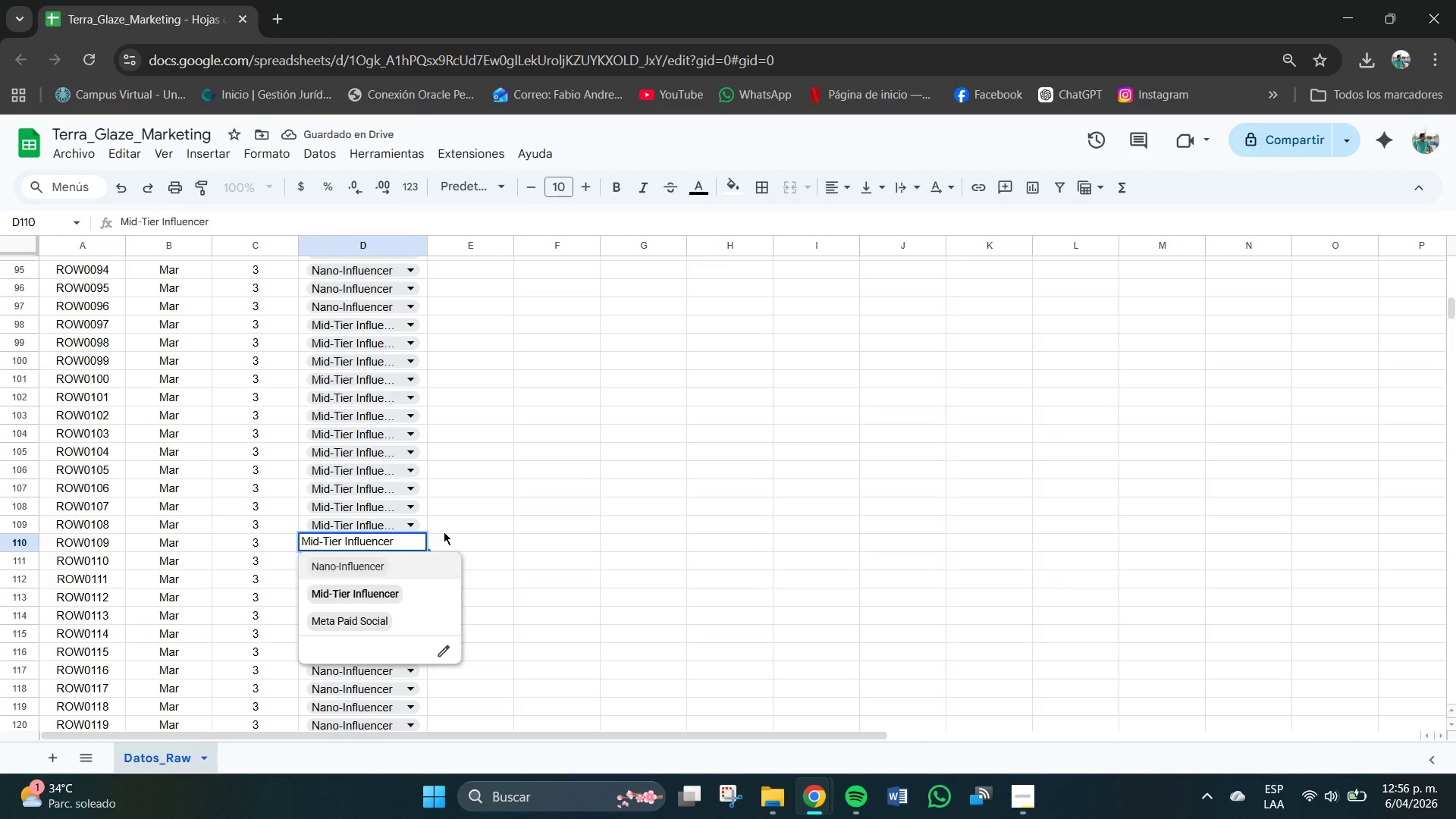 
left_click([444, 532])
 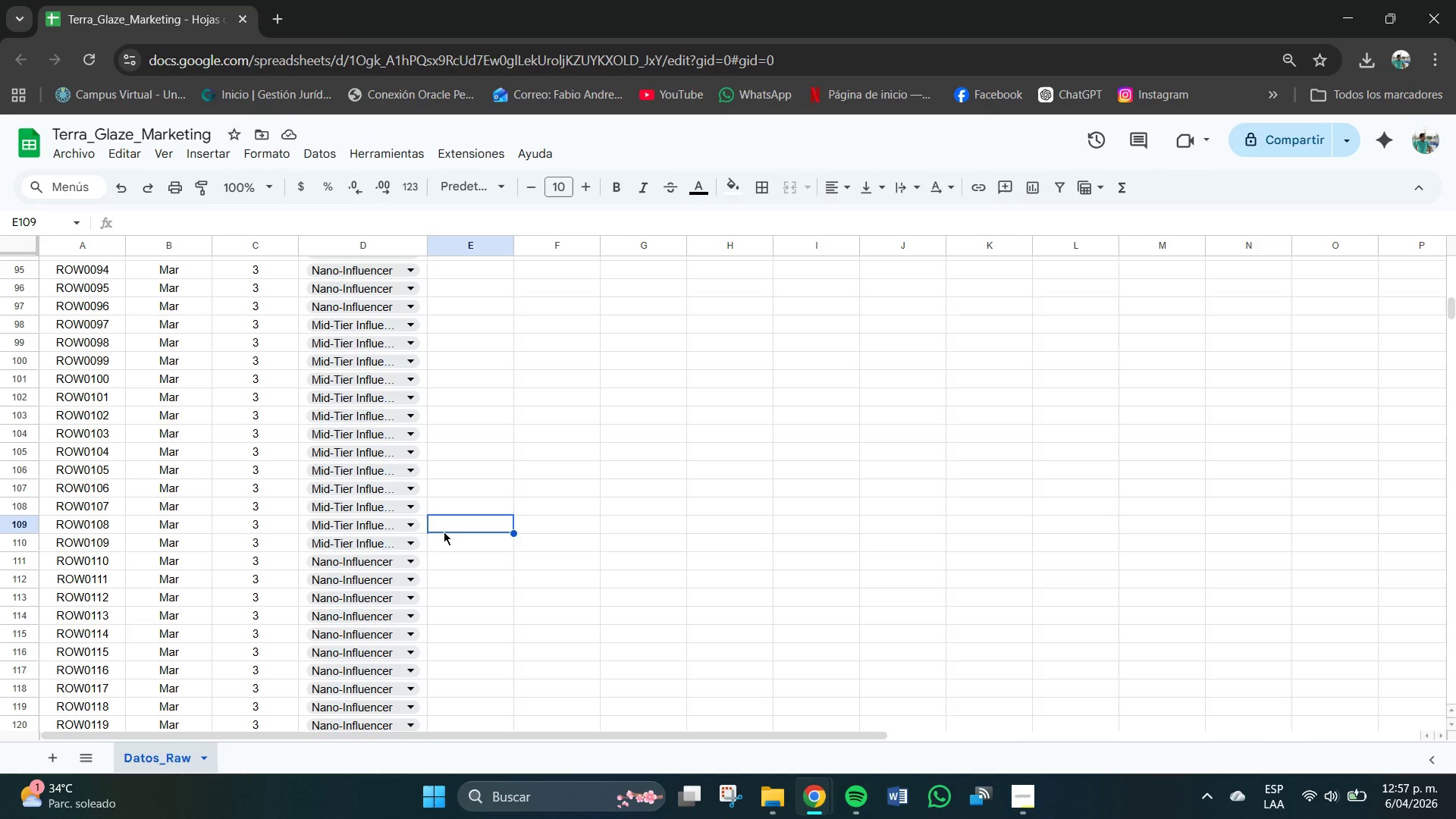 
wait(10.84)
 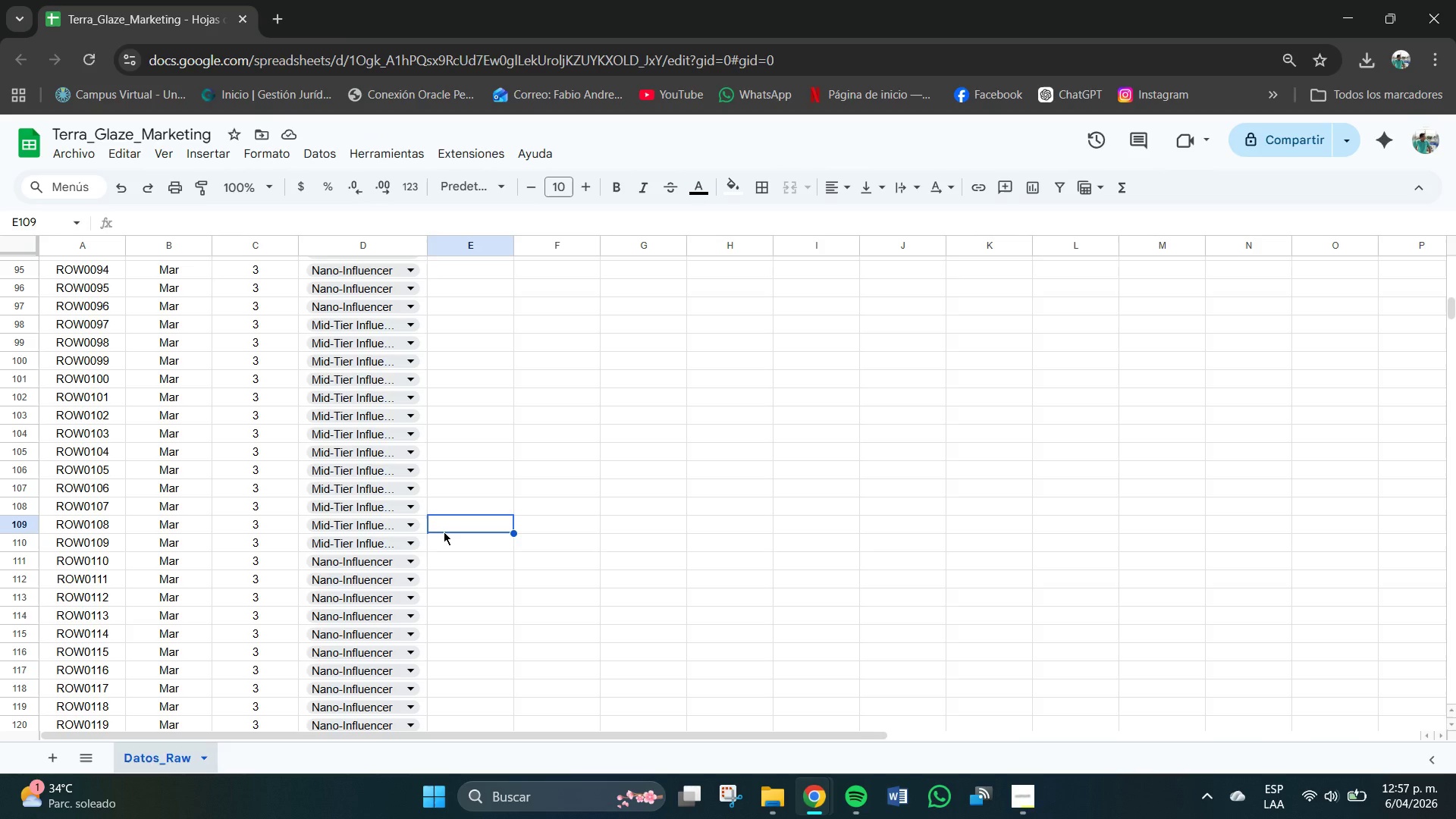 
left_click([334, 565])
 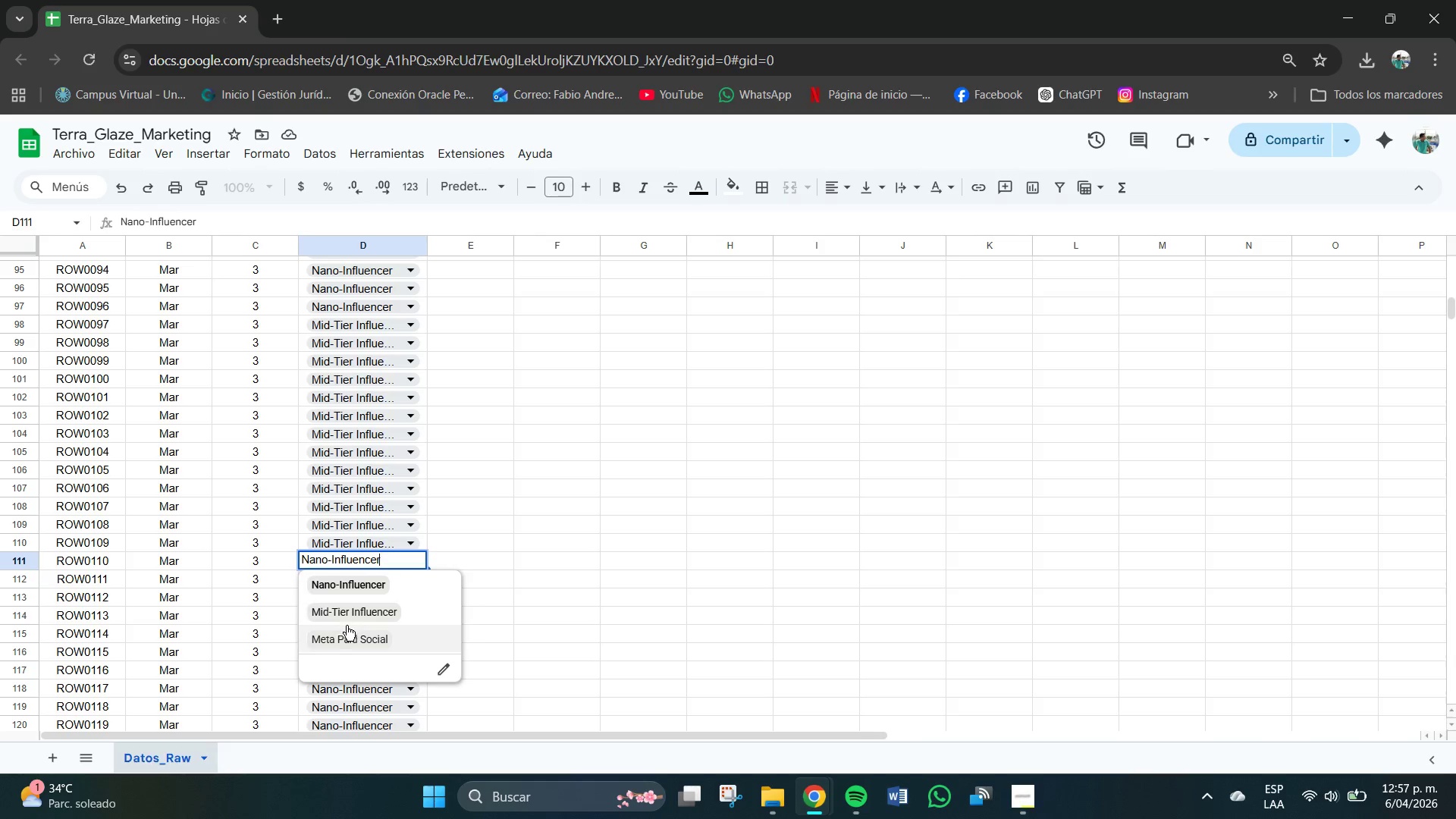 
left_click([340, 641])
 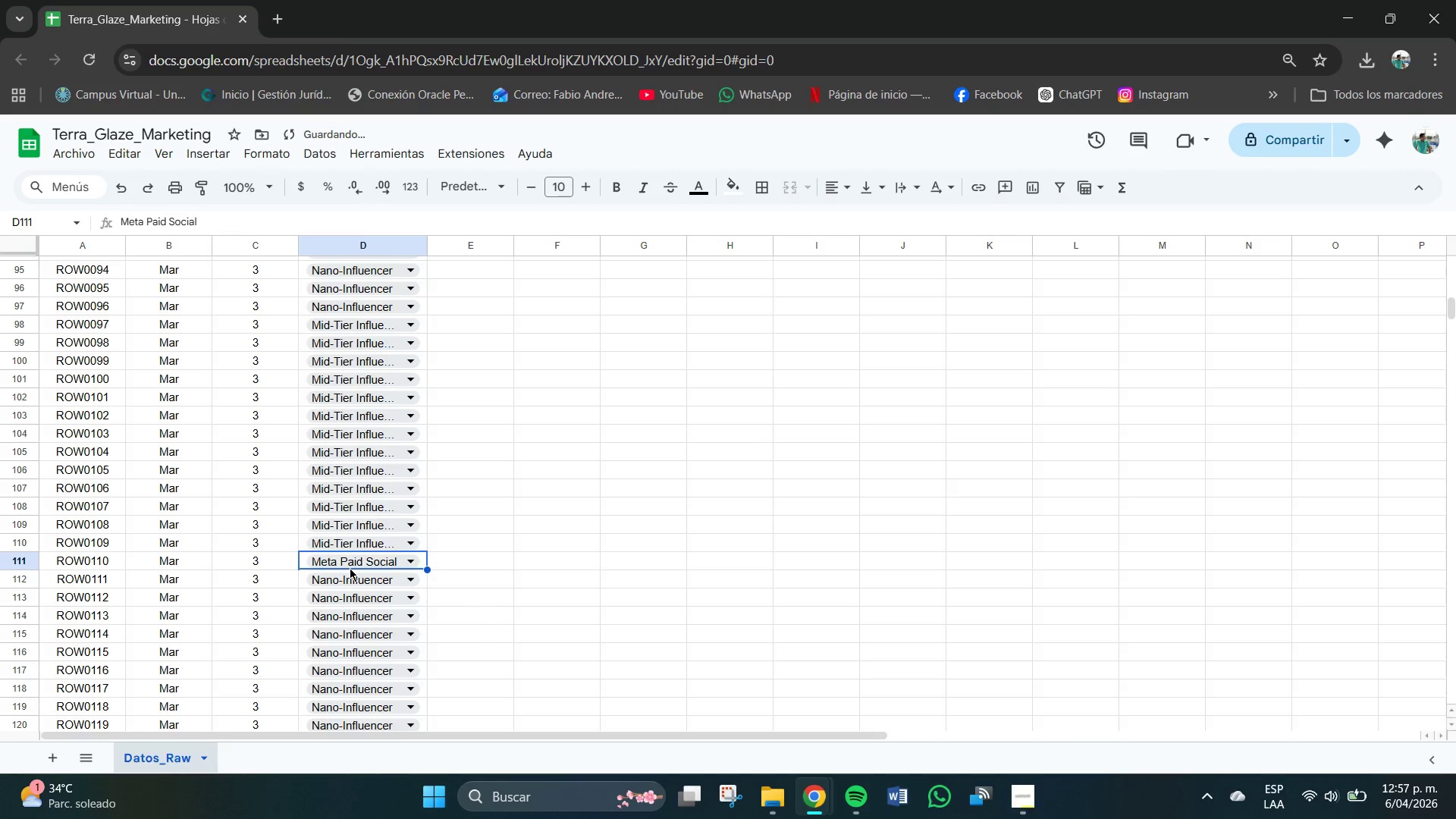 
scroll: coordinate [350, 568], scroll_direction: down, amount: 2.0
 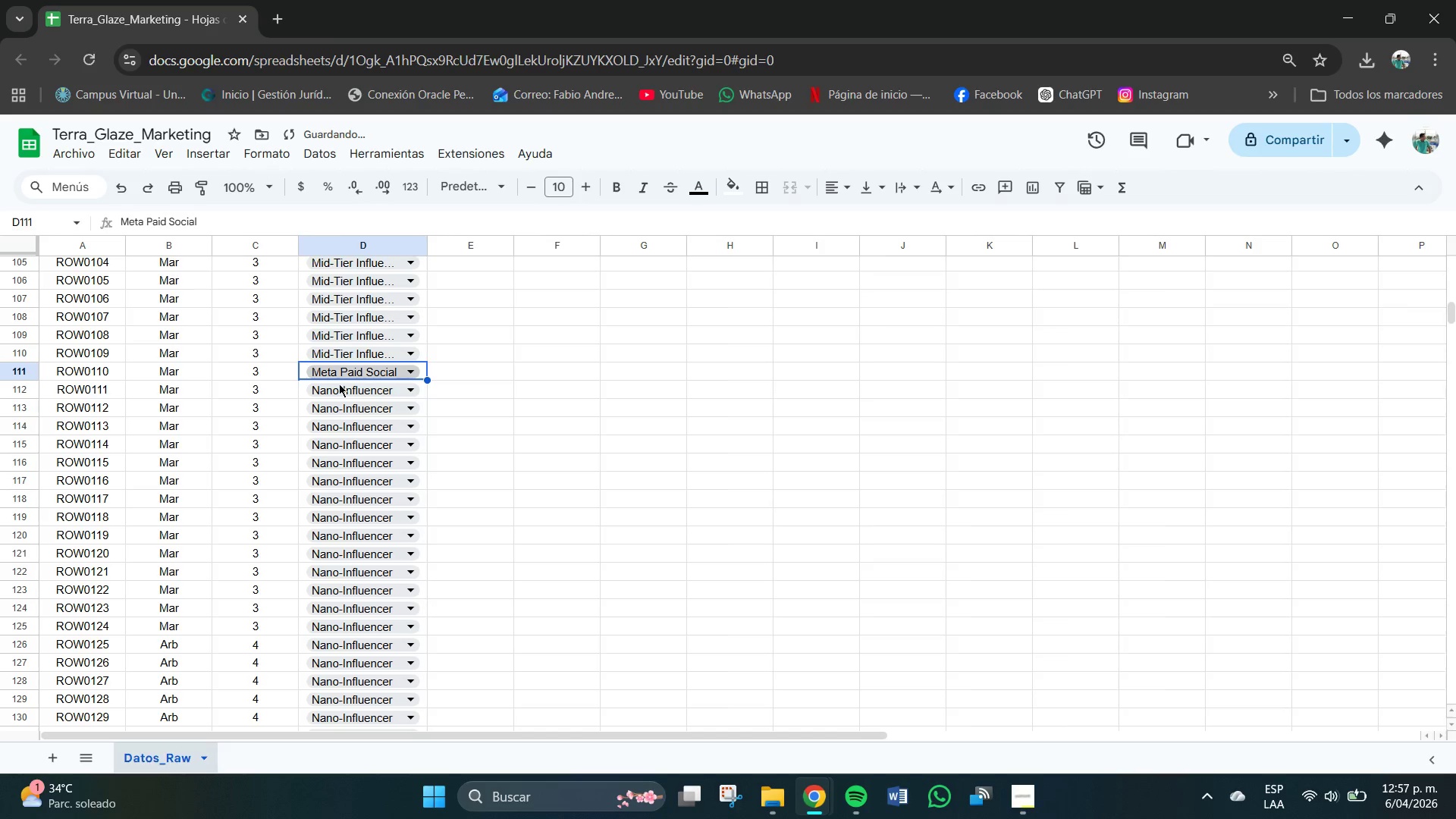 
left_click([336, 388])
 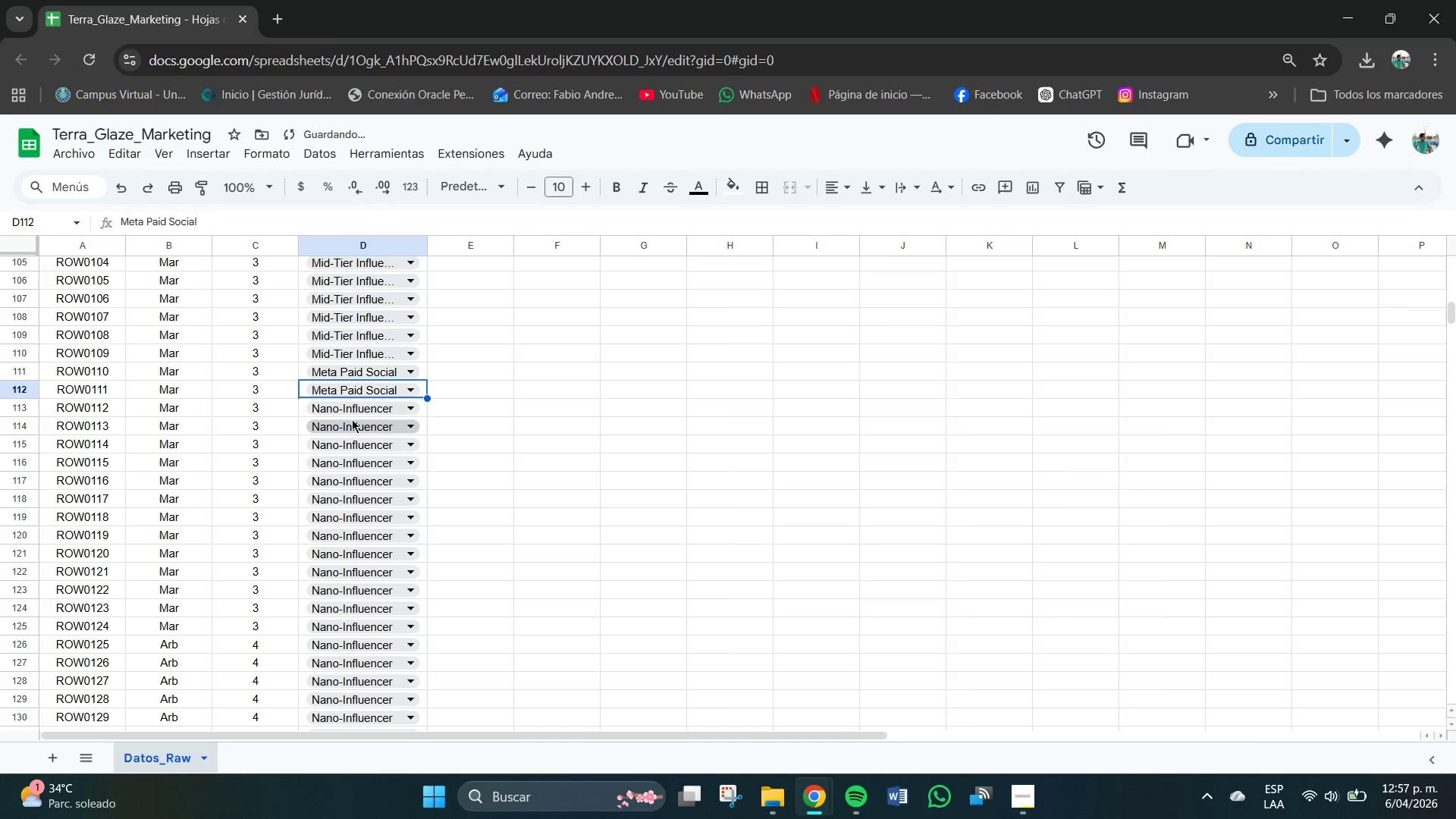 
left_click([351, 415])
 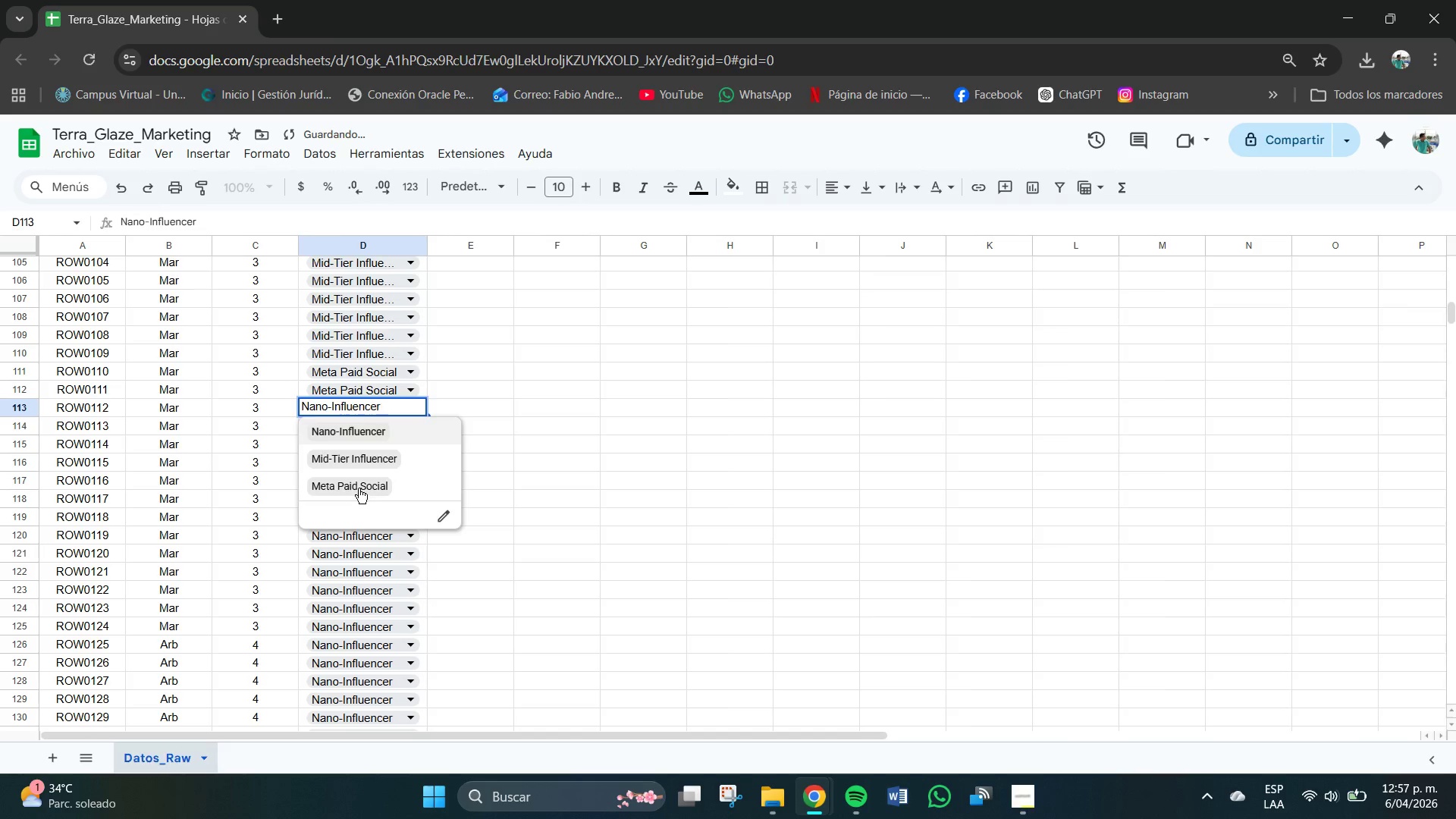 
mouse_move([357, 452])
 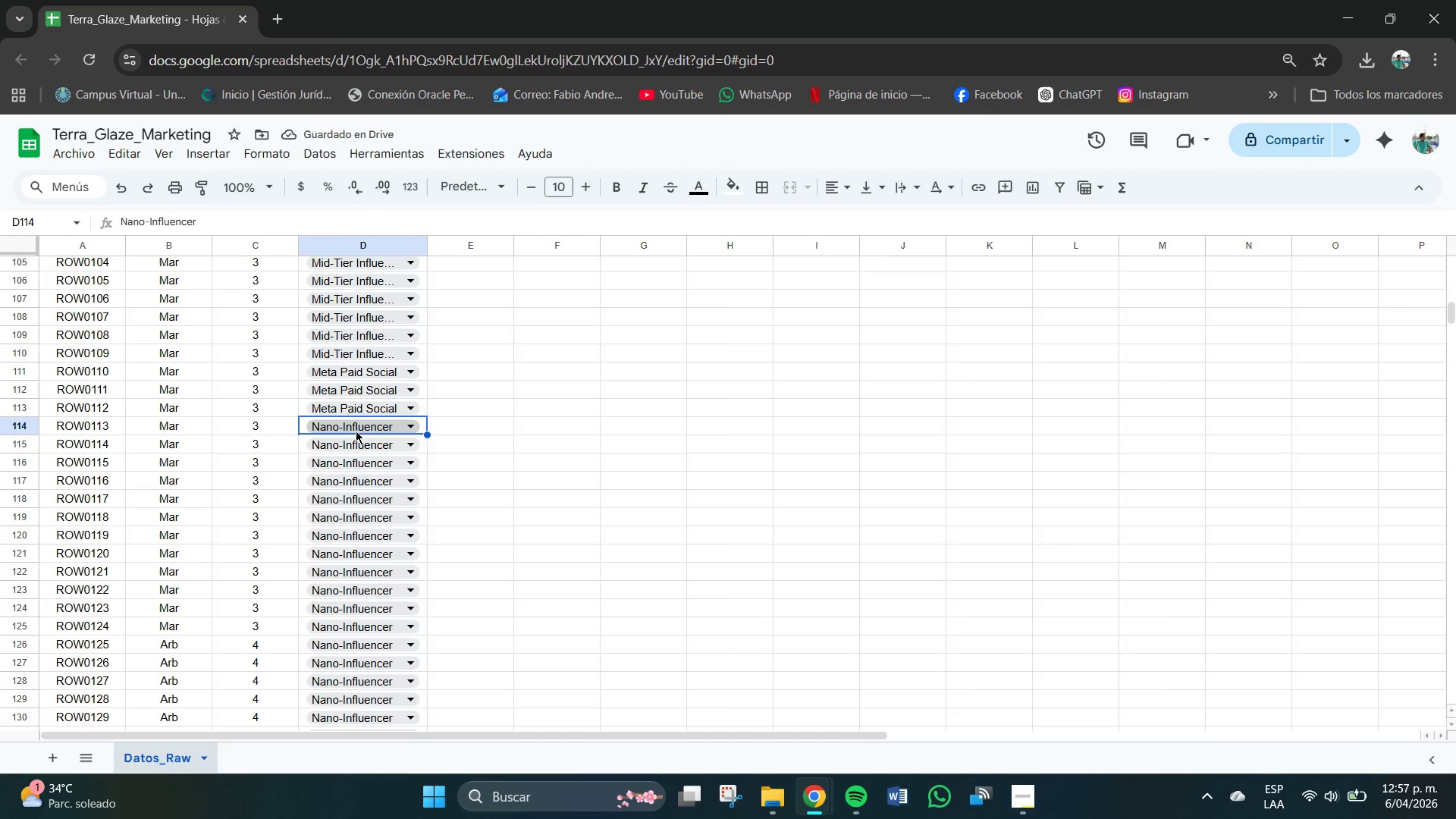 
left_click([359, 425])
 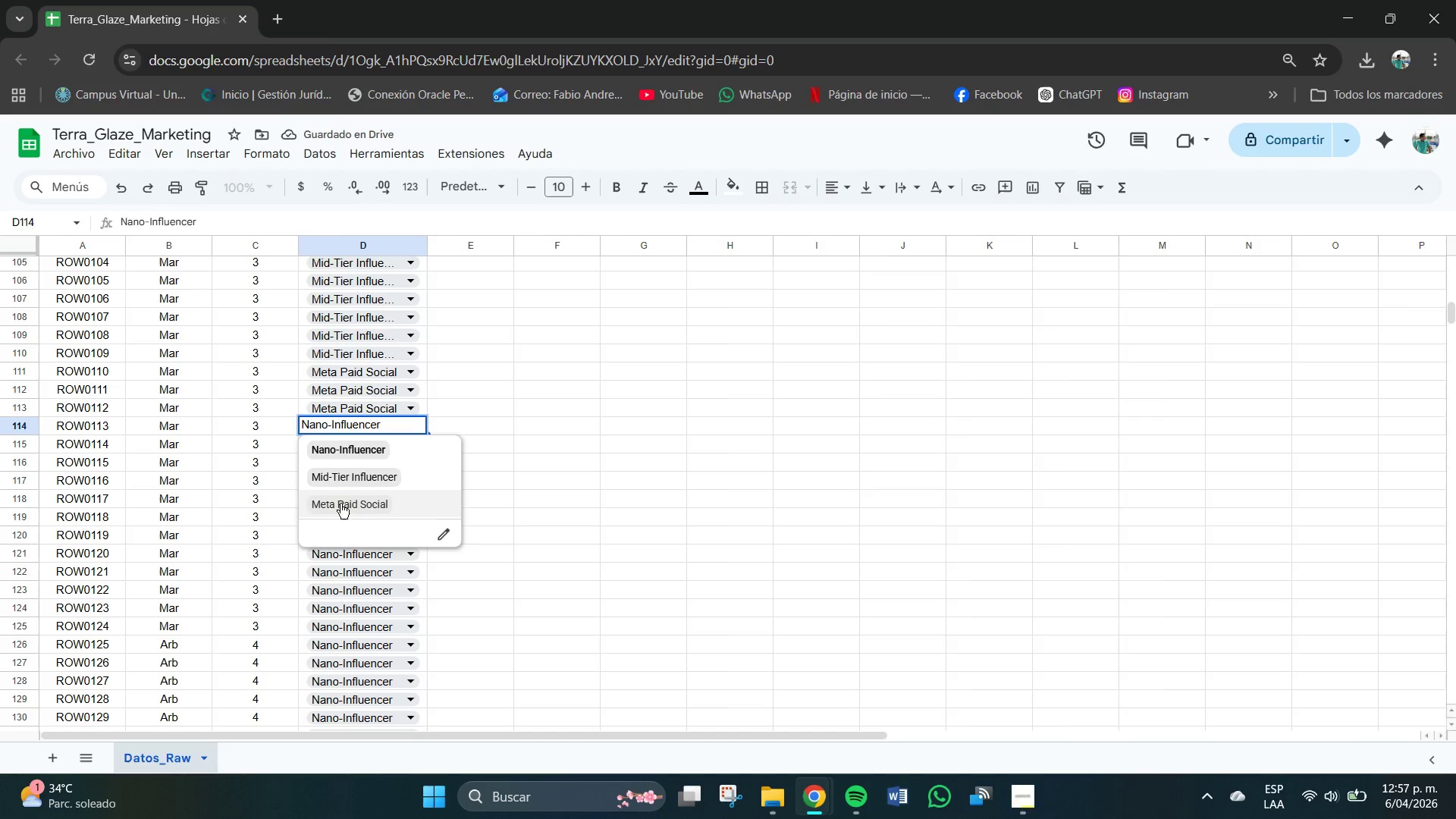 
left_click([340, 504])
 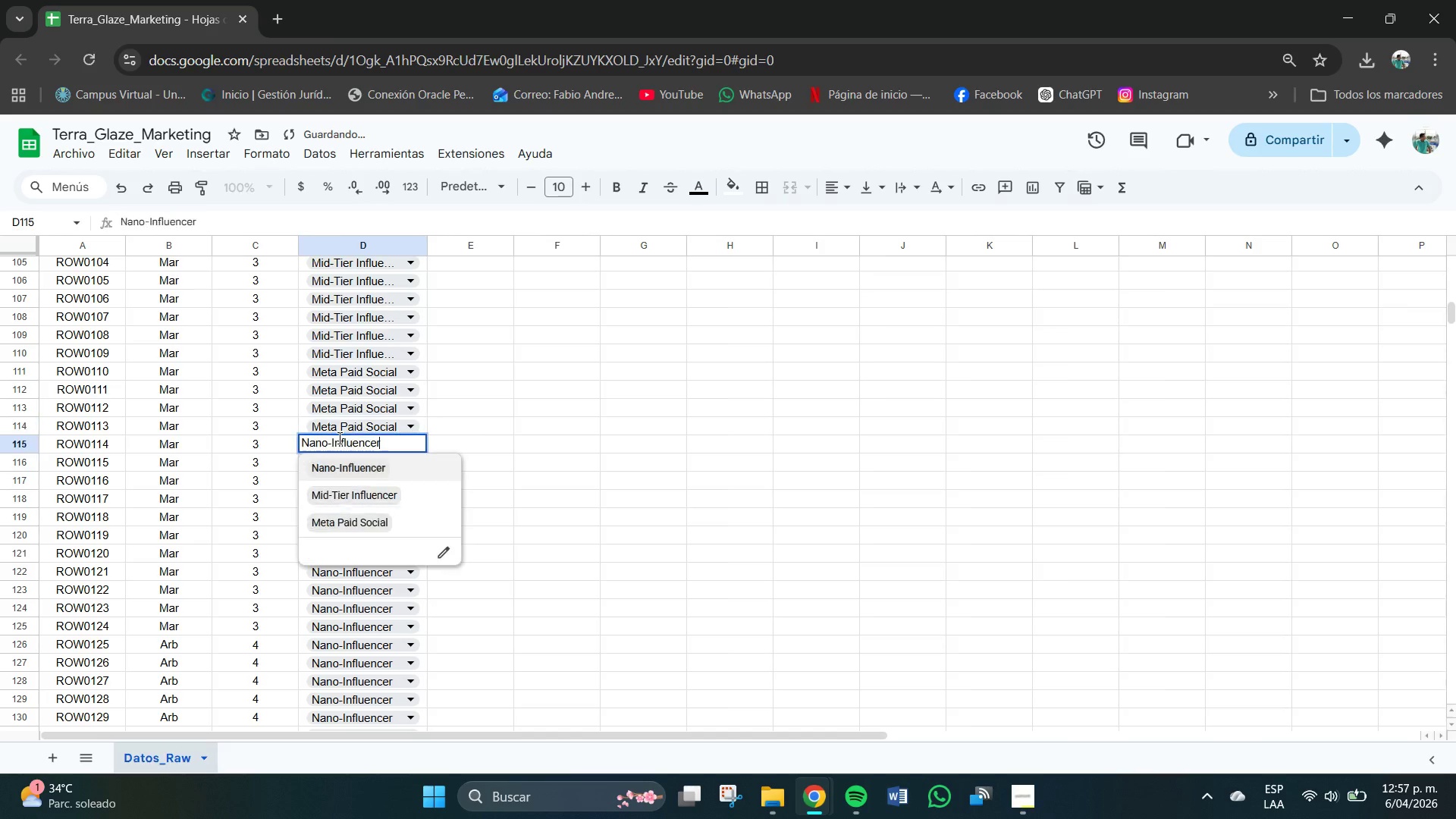 
left_click([340, 438])
 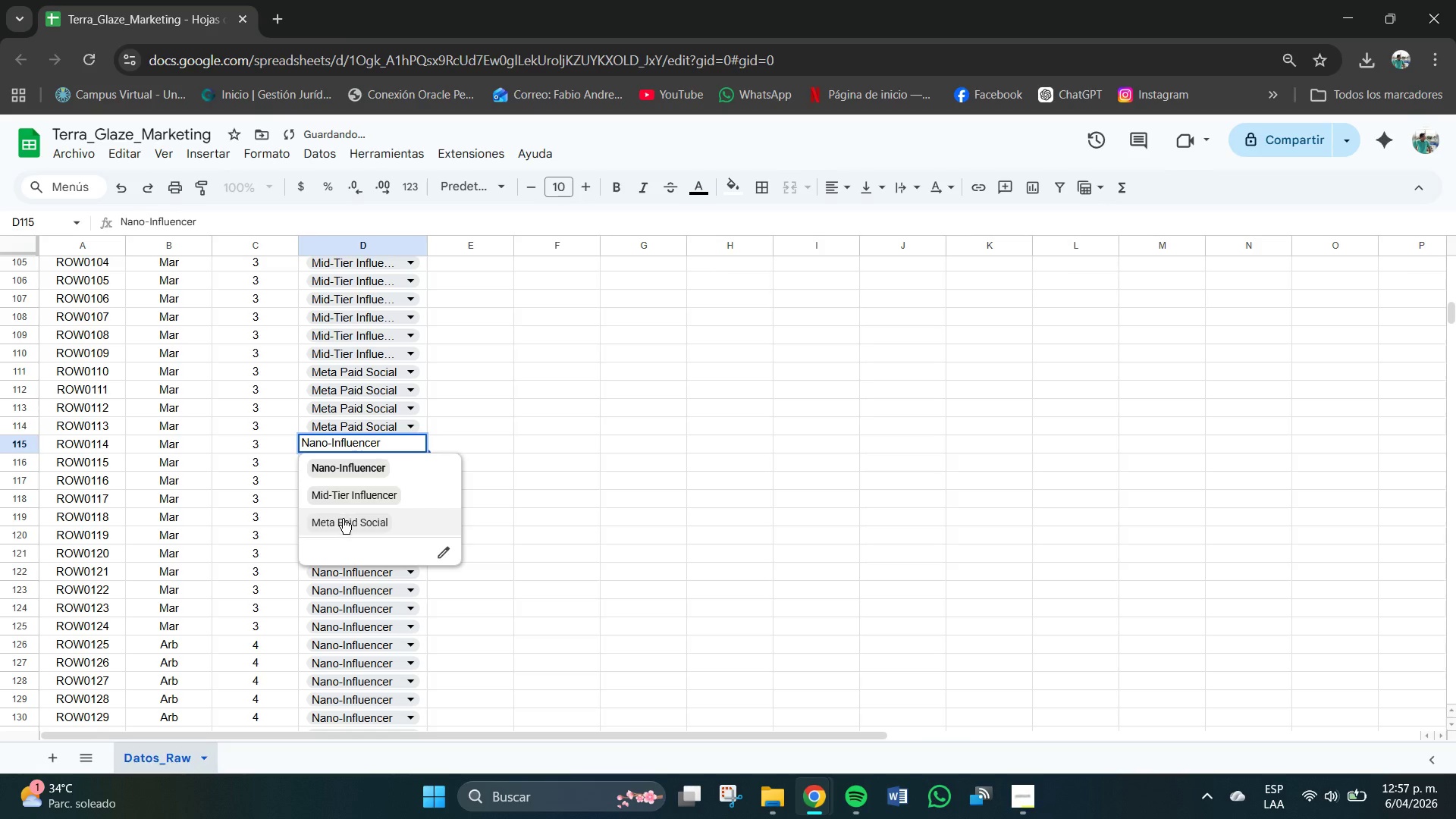 
left_click([343, 519])
 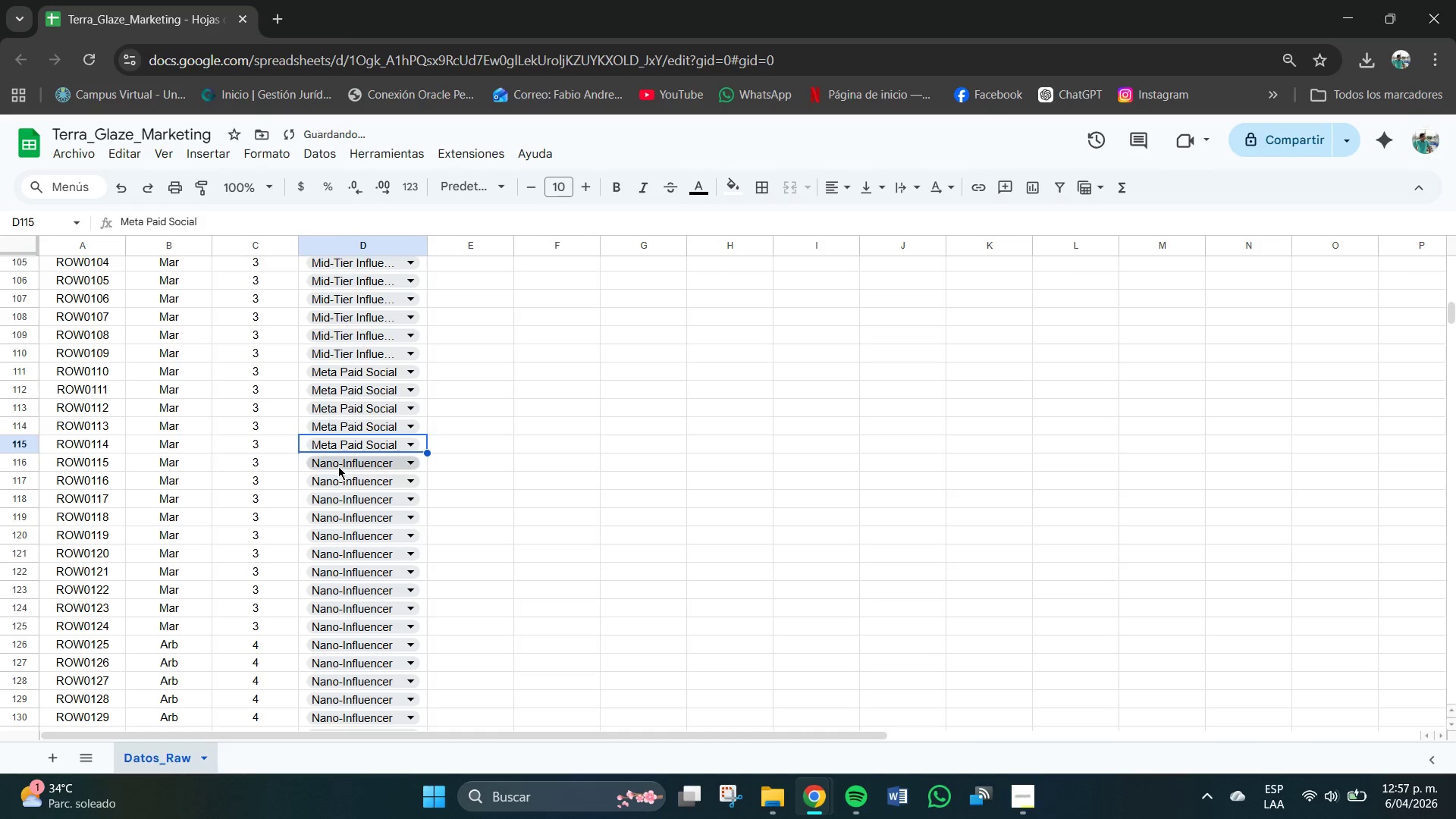 
left_click([338, 466])
 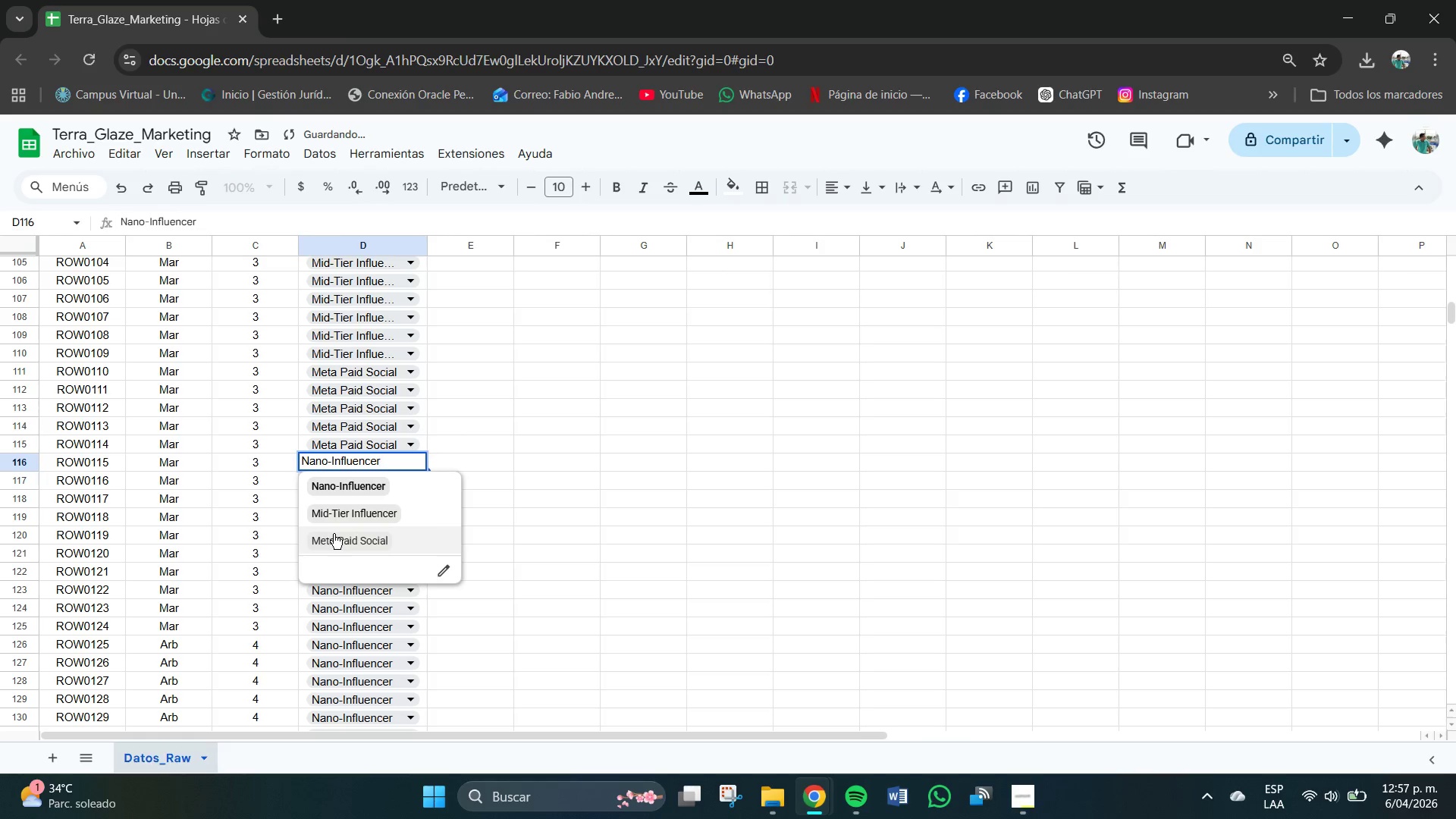 
left_click([334, 534])
 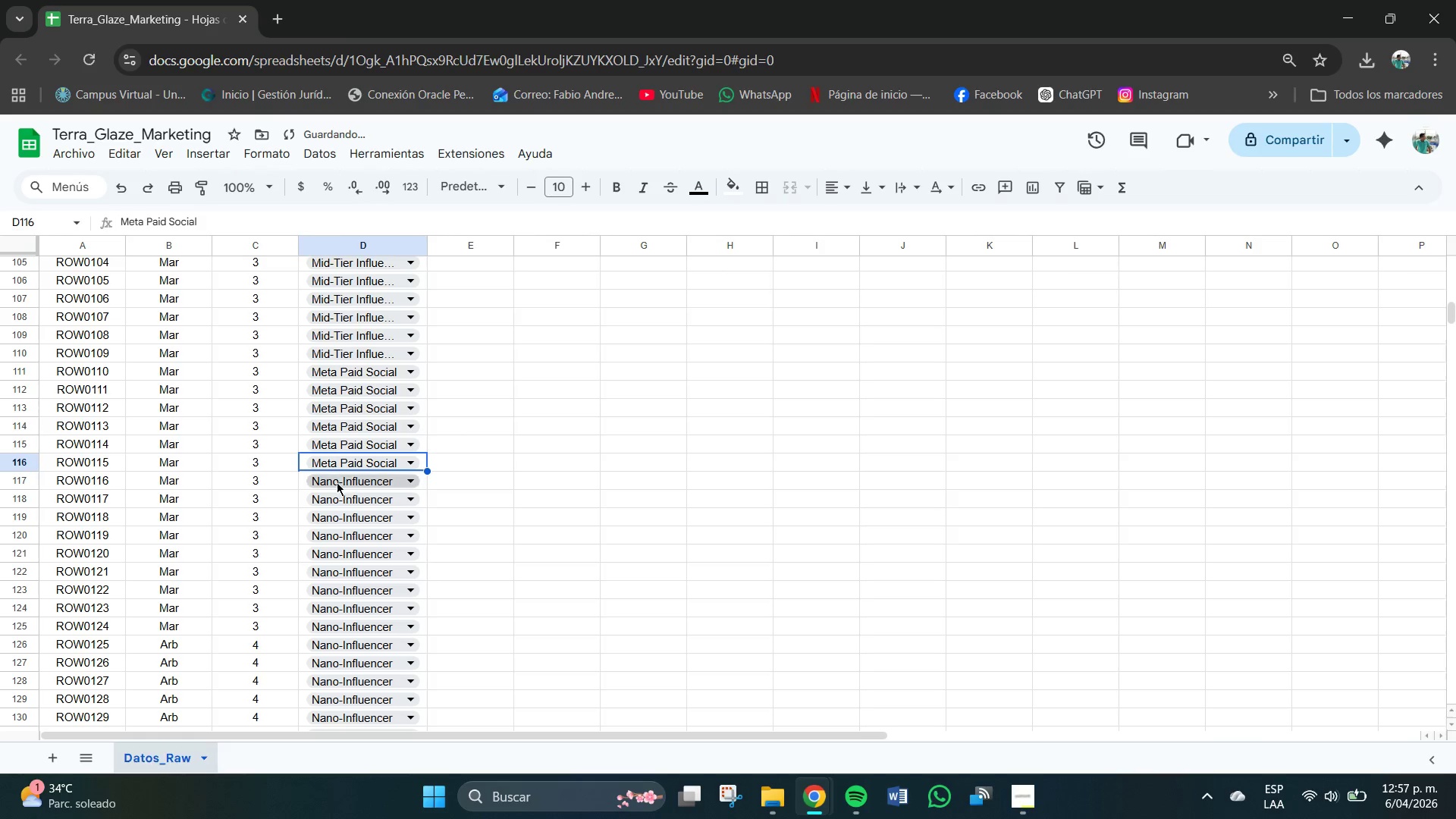 
left_click([337, 481])
 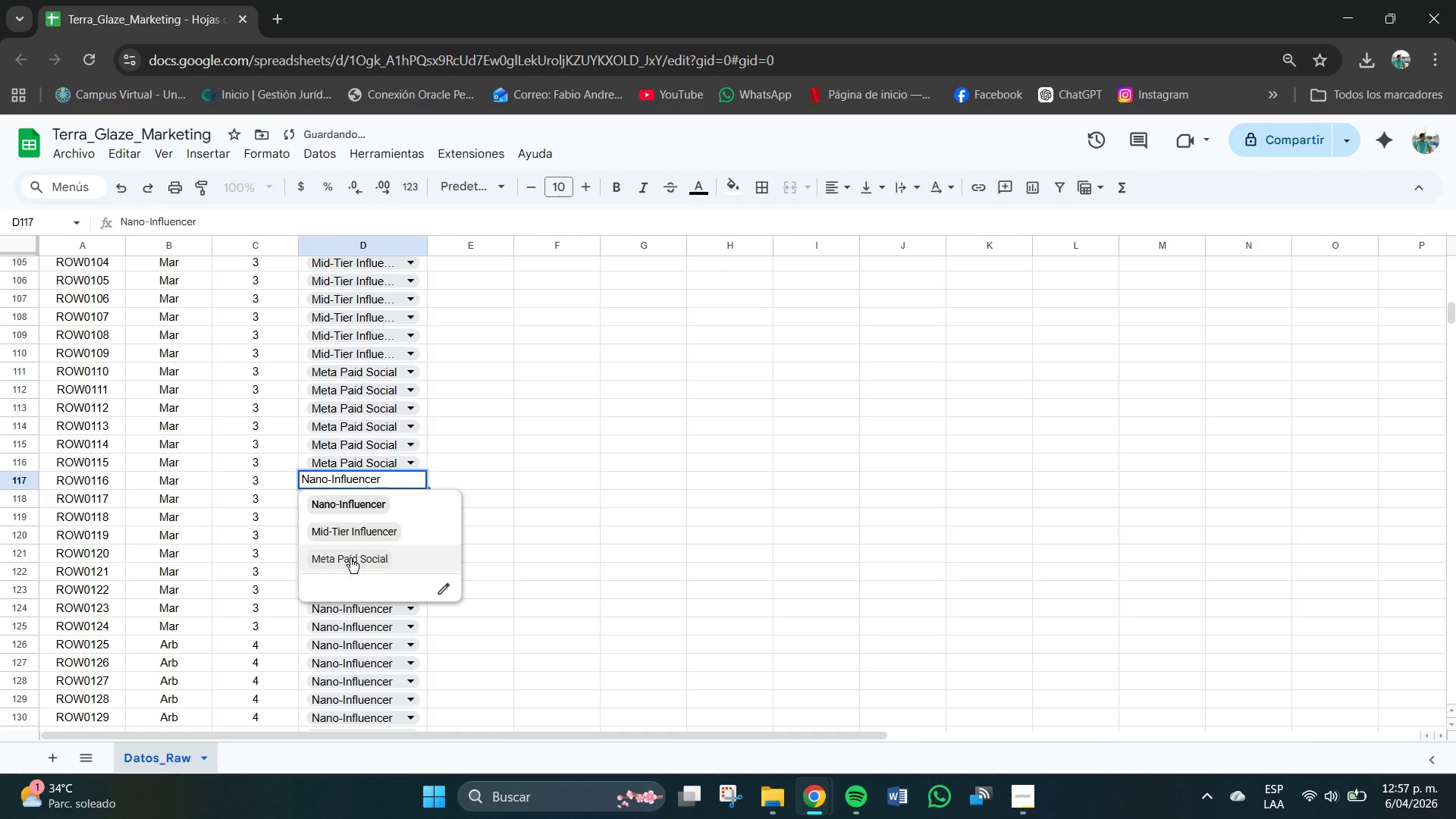 
left_click([351, 559])
 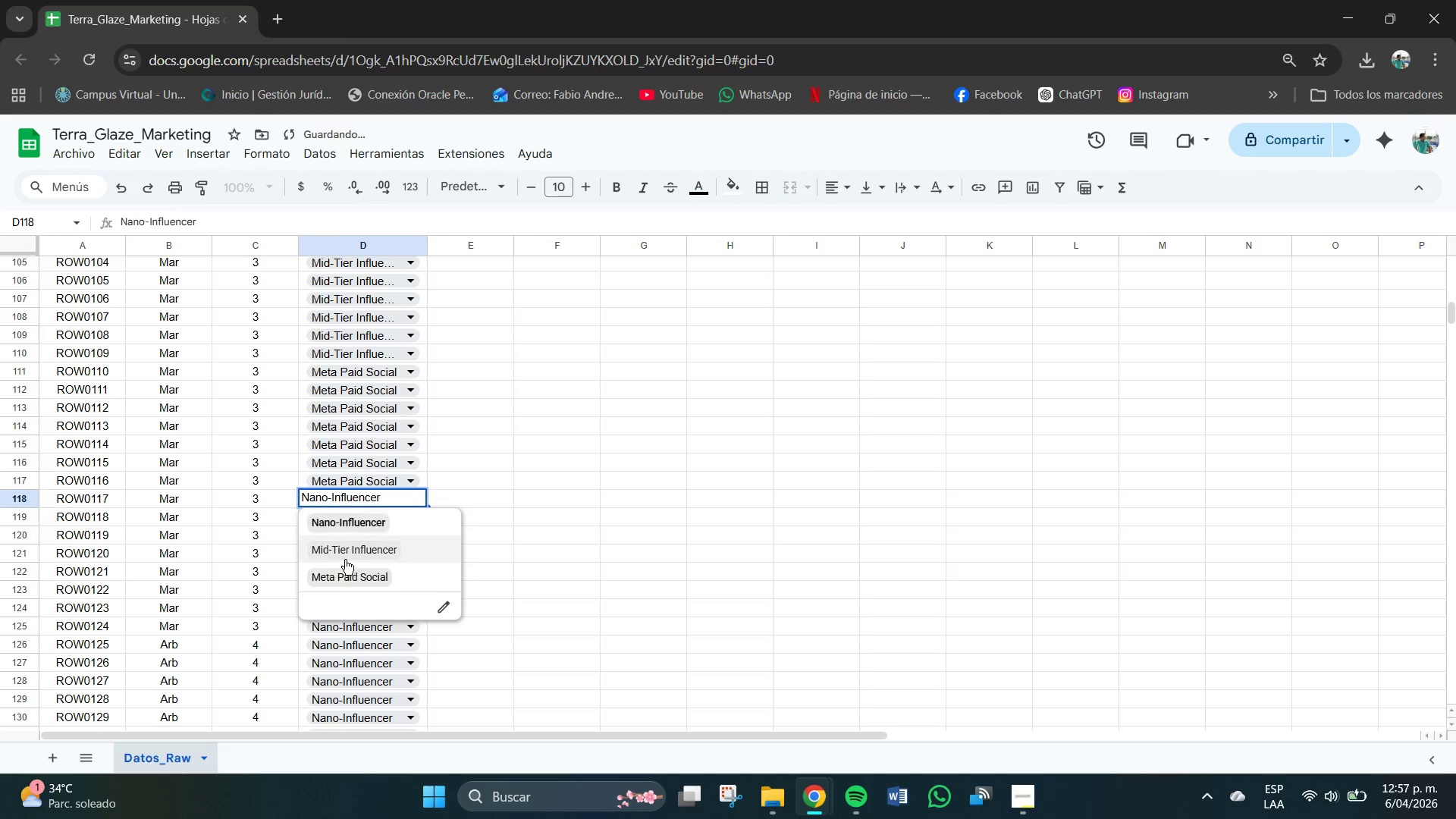 
left_click([340, 578])
 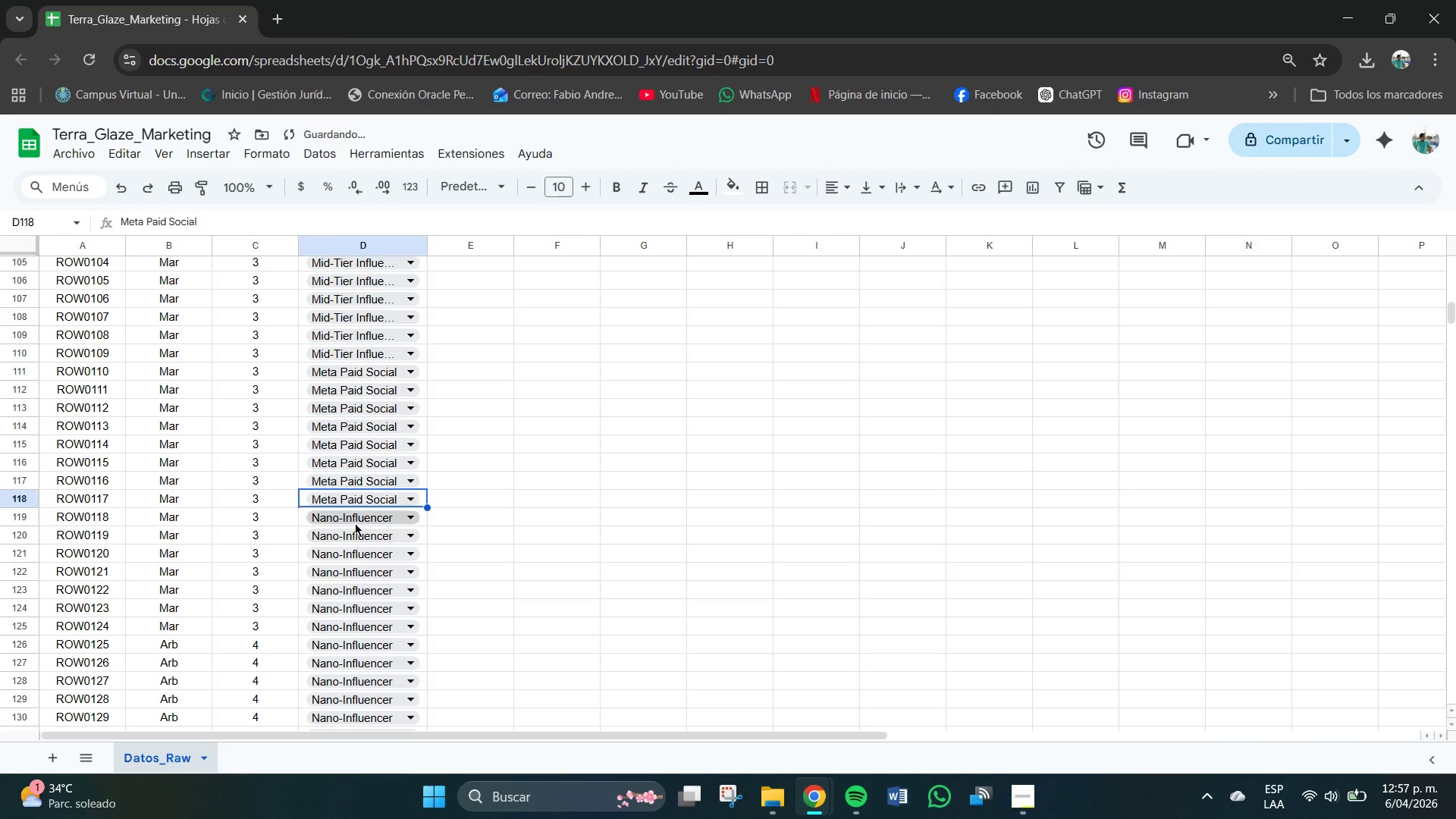 
left_click([356, 519])
 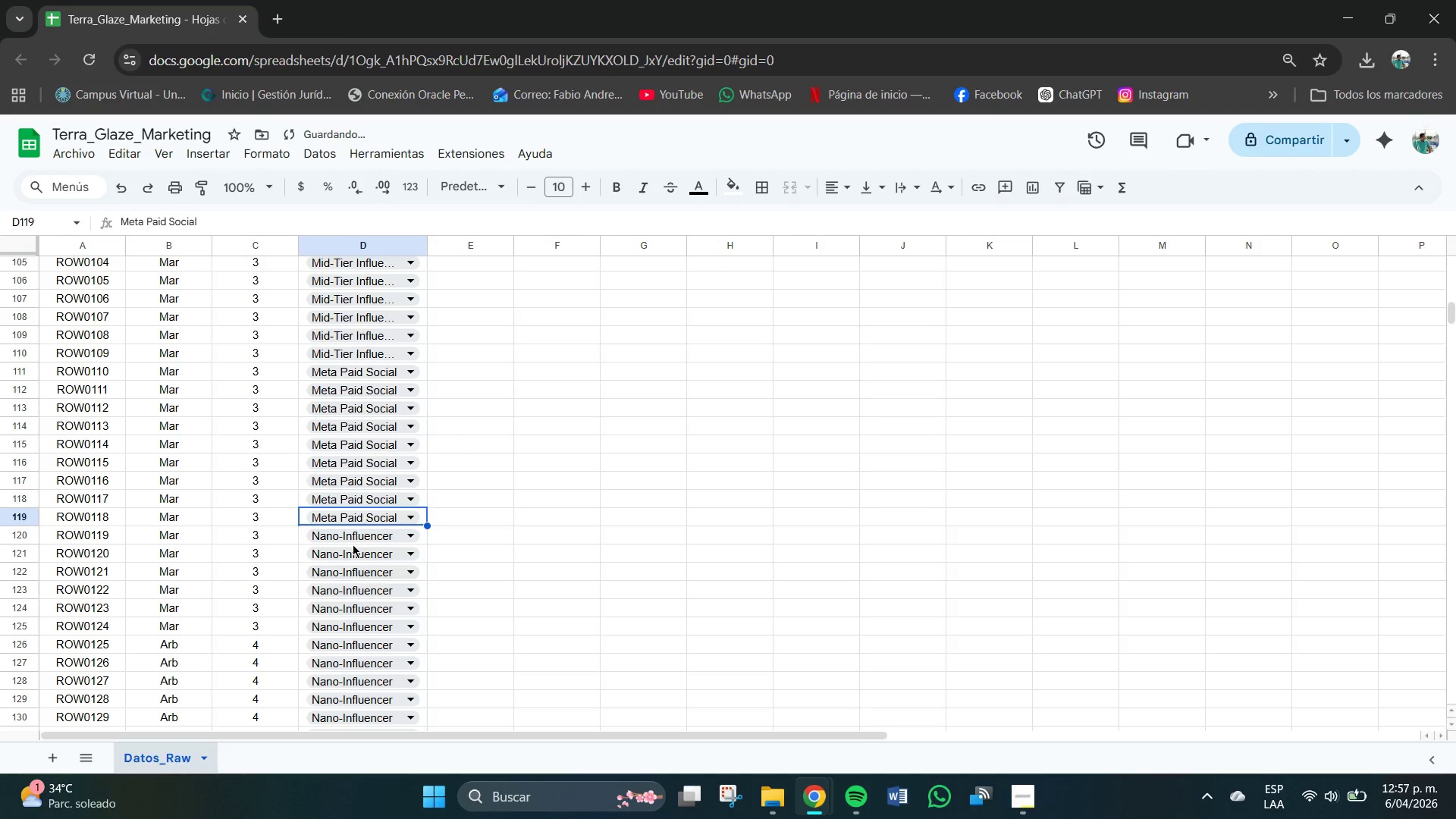 
double_click([353, 544])
 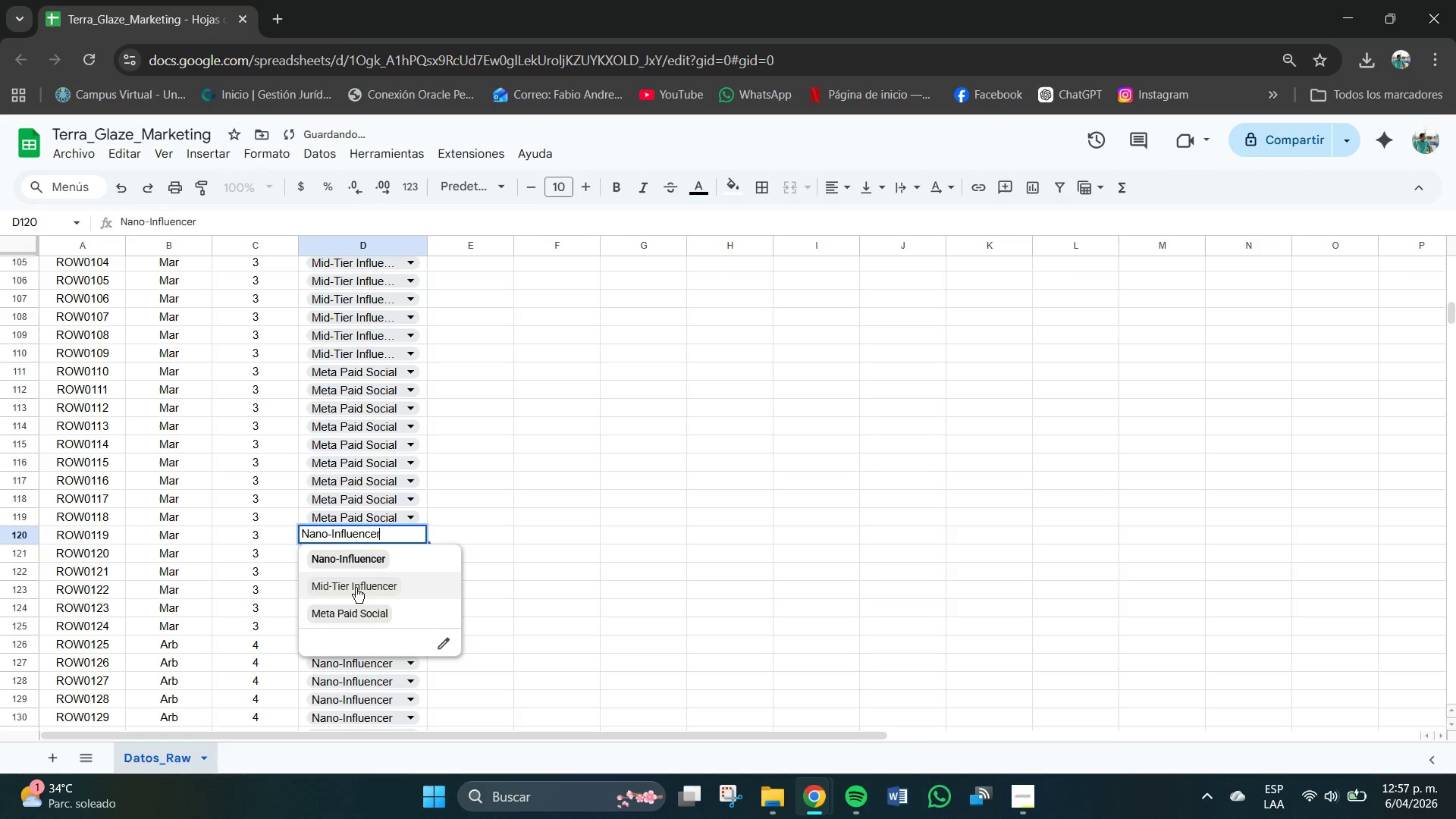 
left_click([341, 614])
 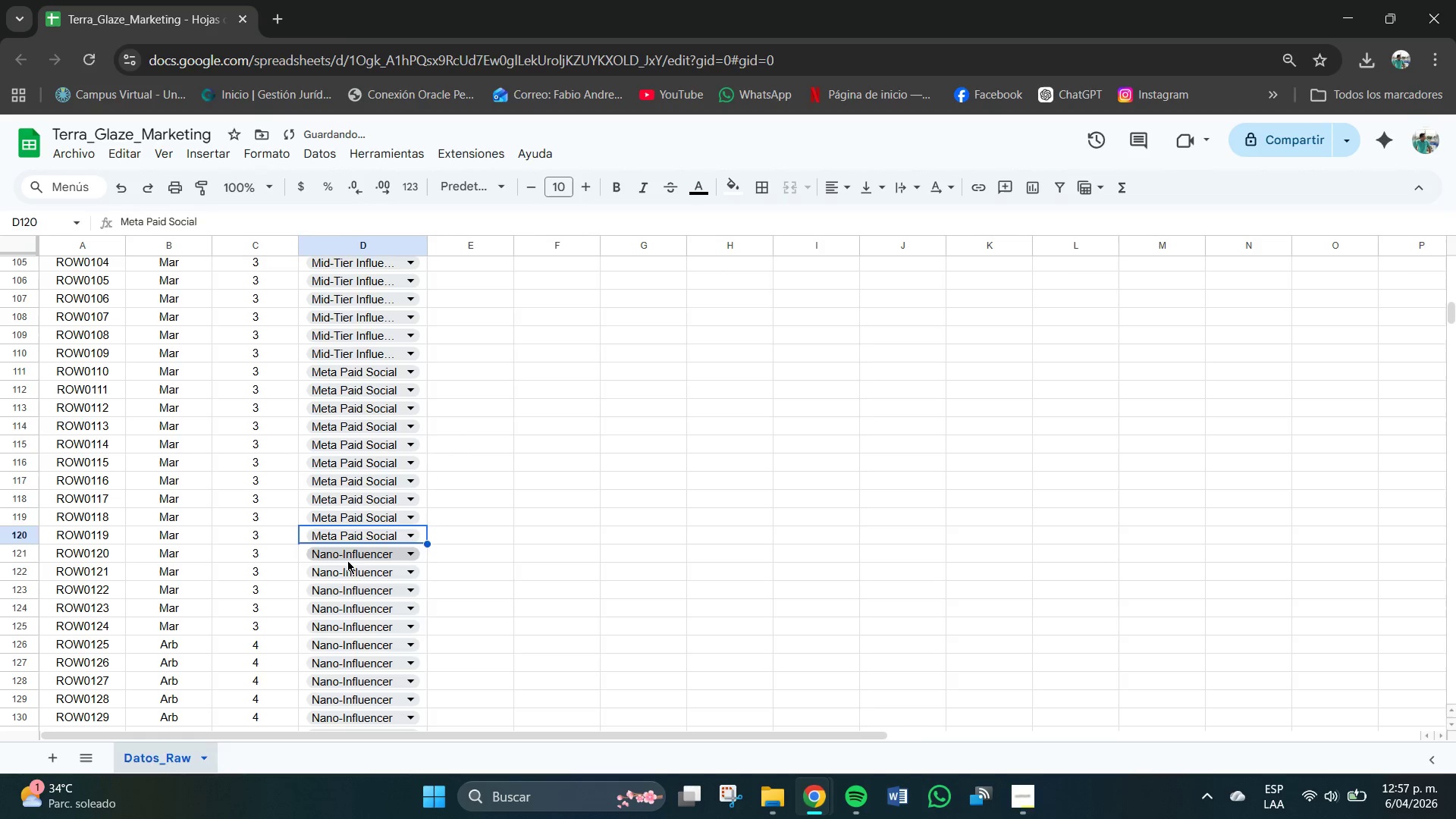 
left_click([347, 560])
 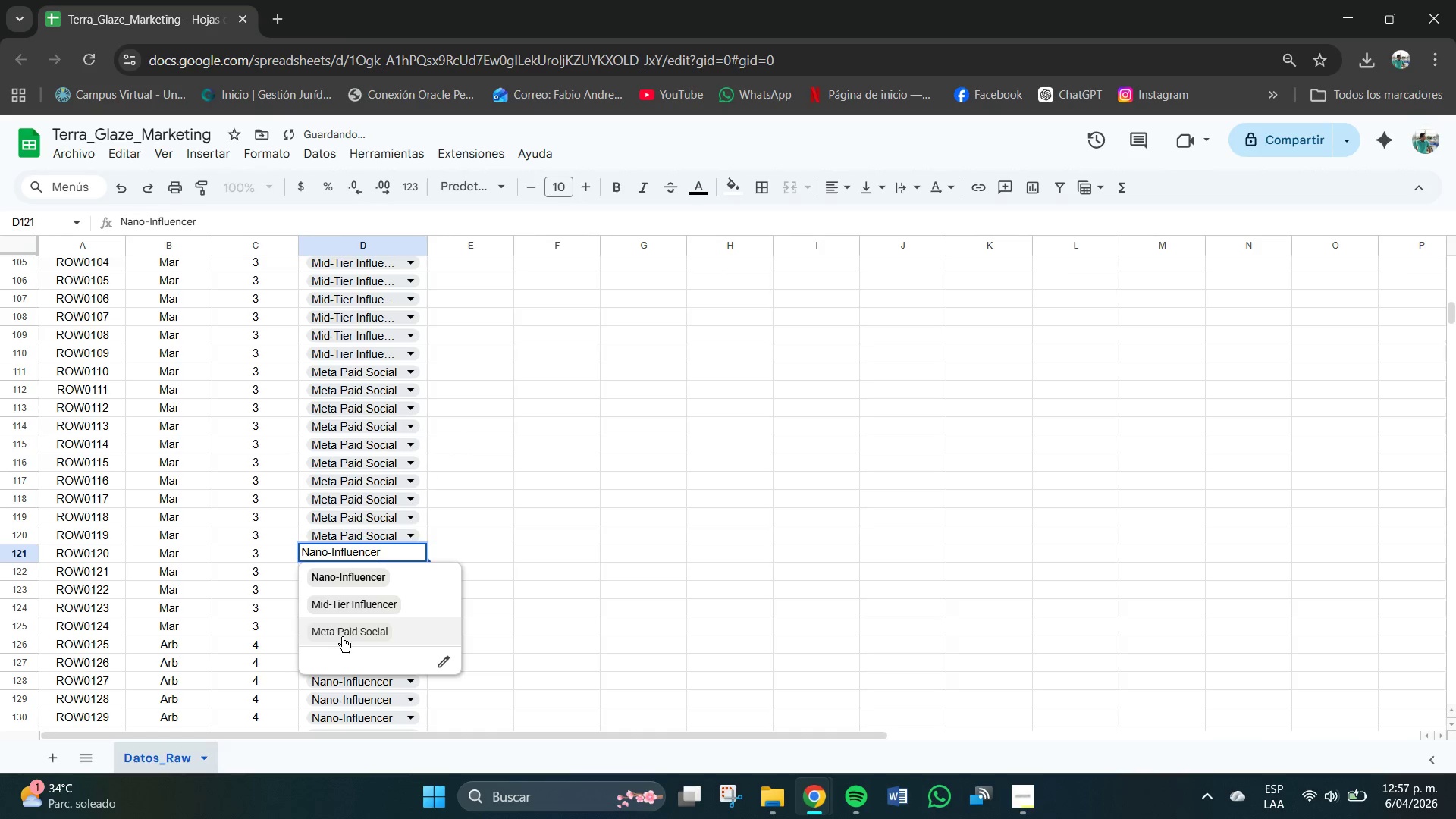 
left_click([342, 637])
 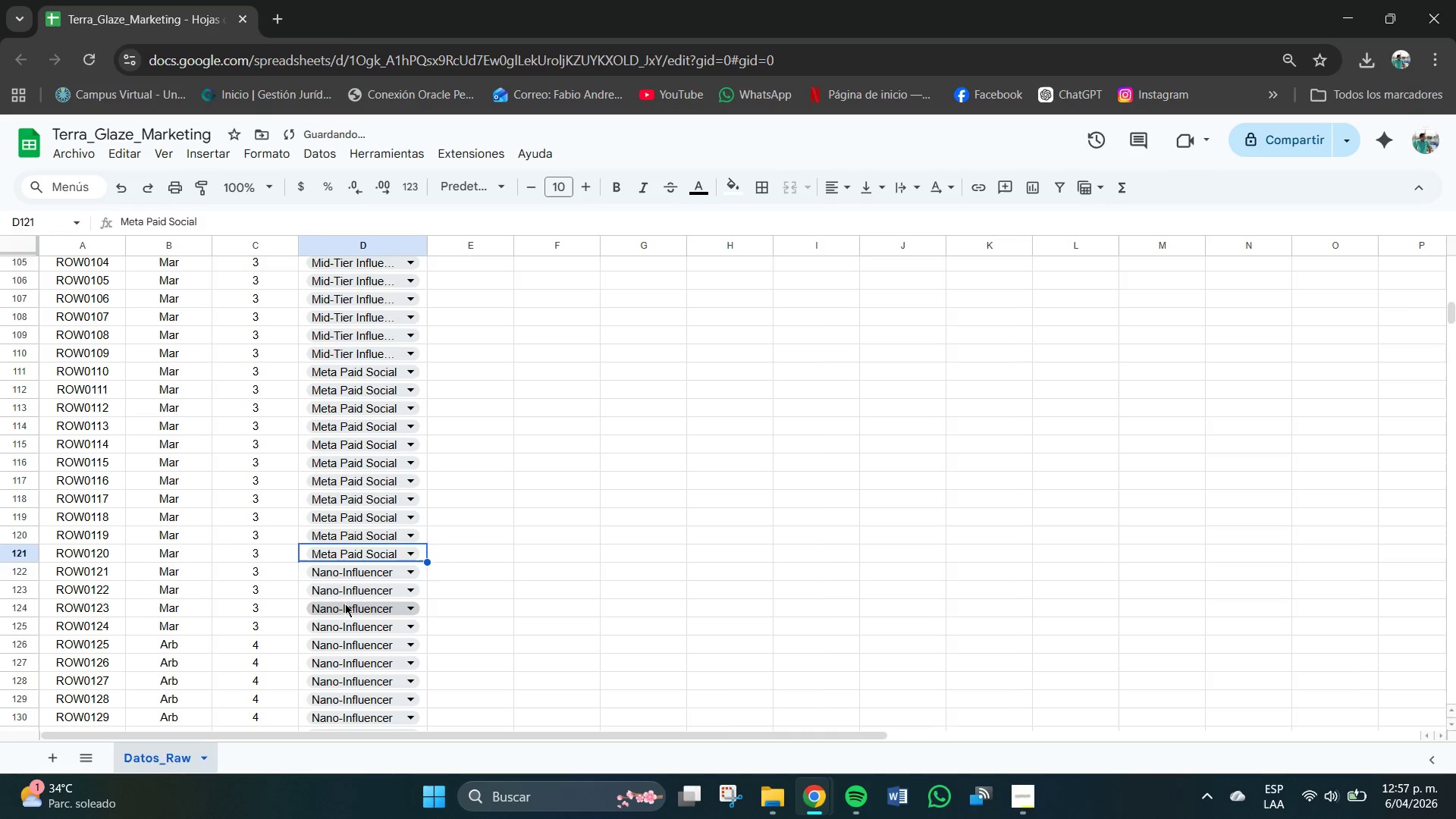 
scroll: coordinate [345, 604], scroll_direction: down, amount: 1.0
 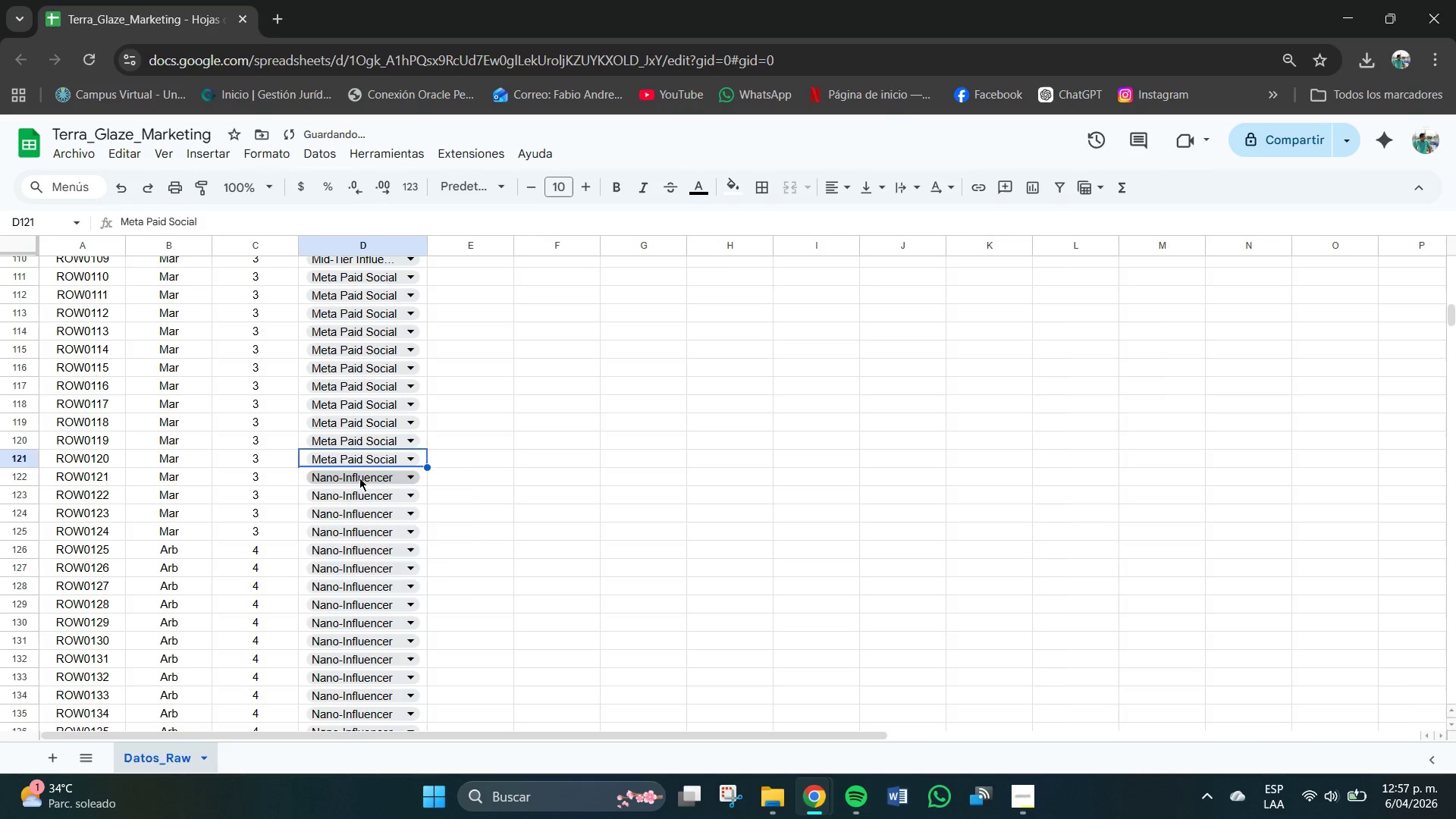 
left_click([359, 478])
 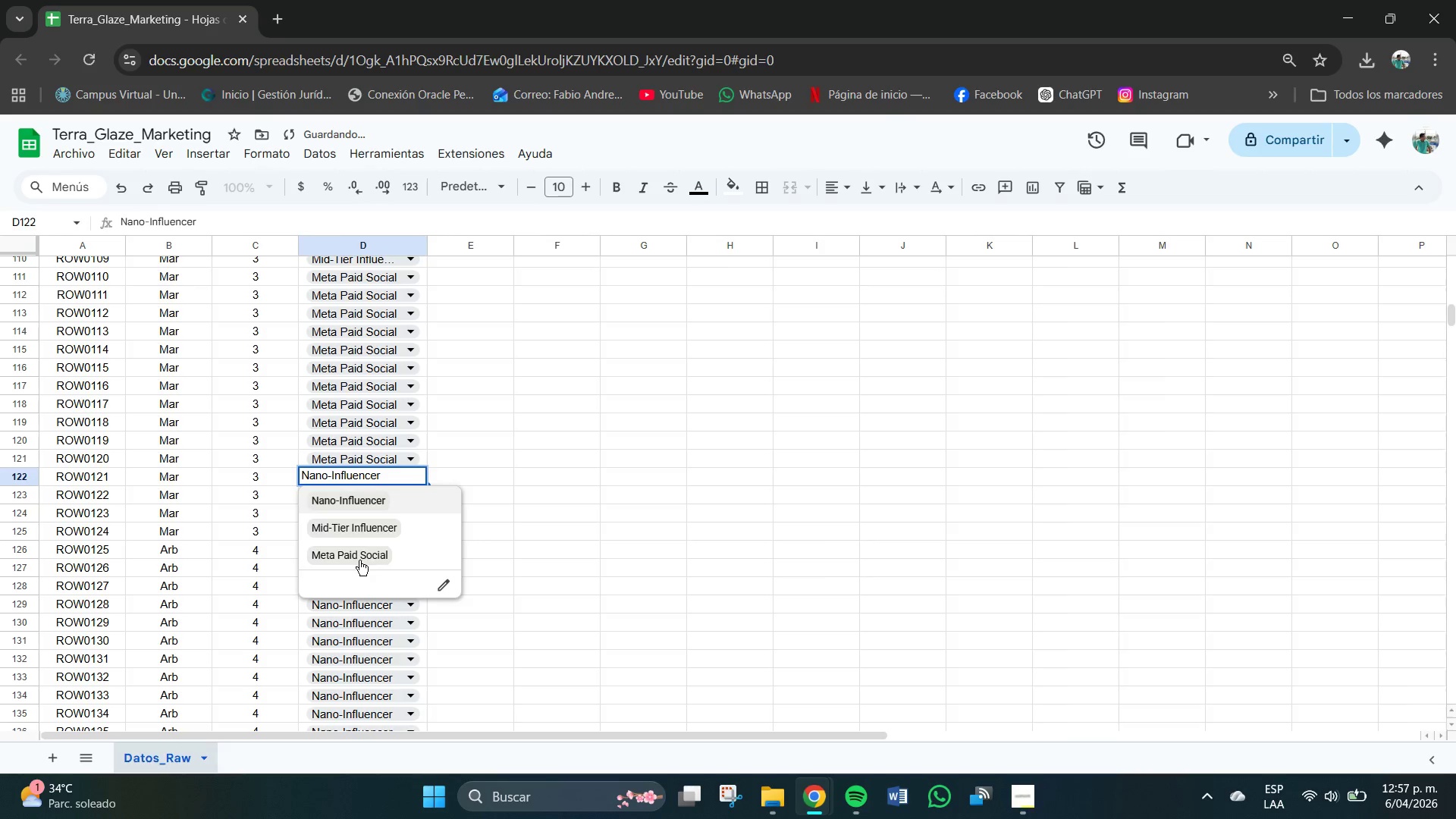 
left_click([359, 560])
 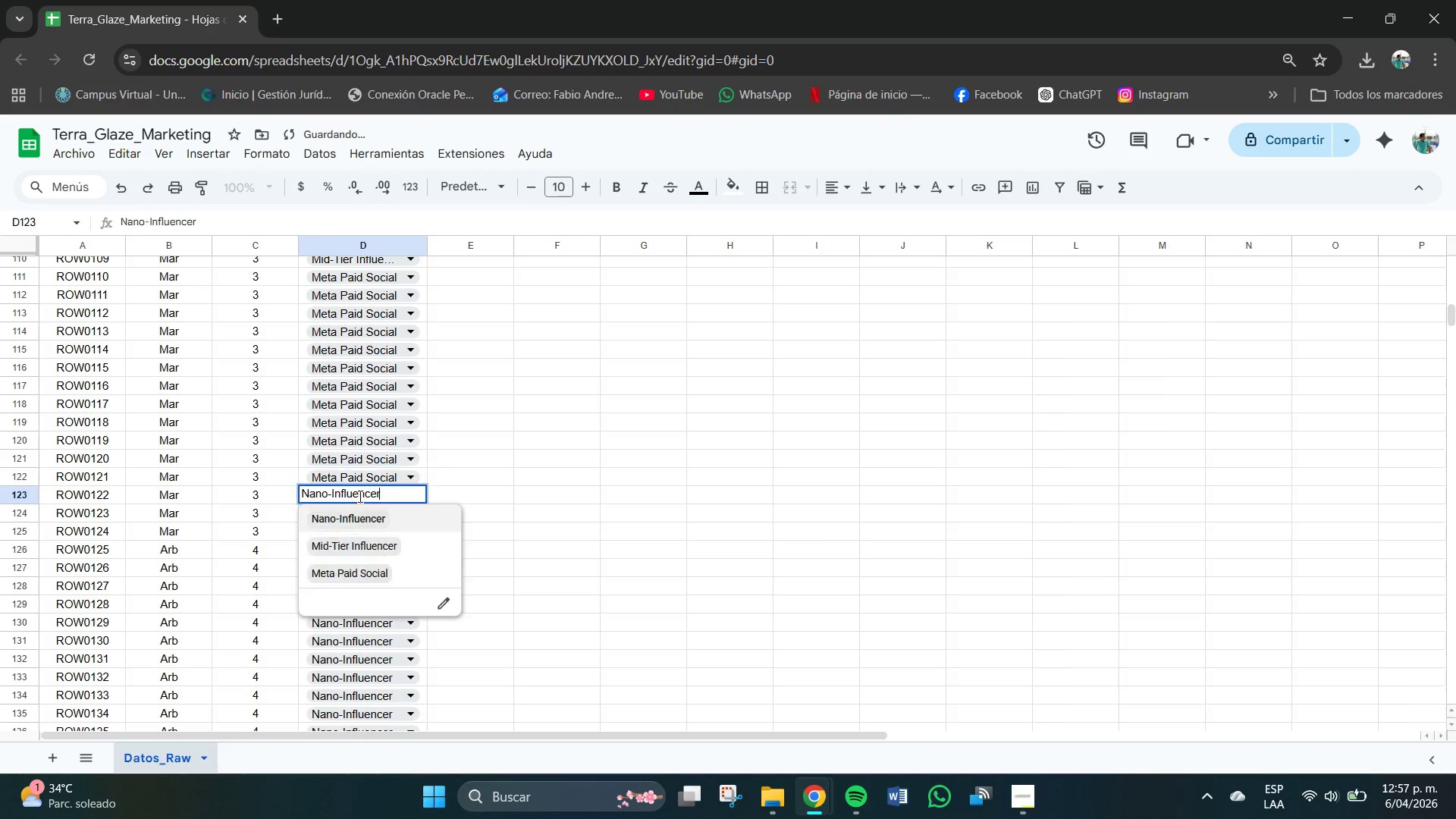 
left_click([360, 497])
 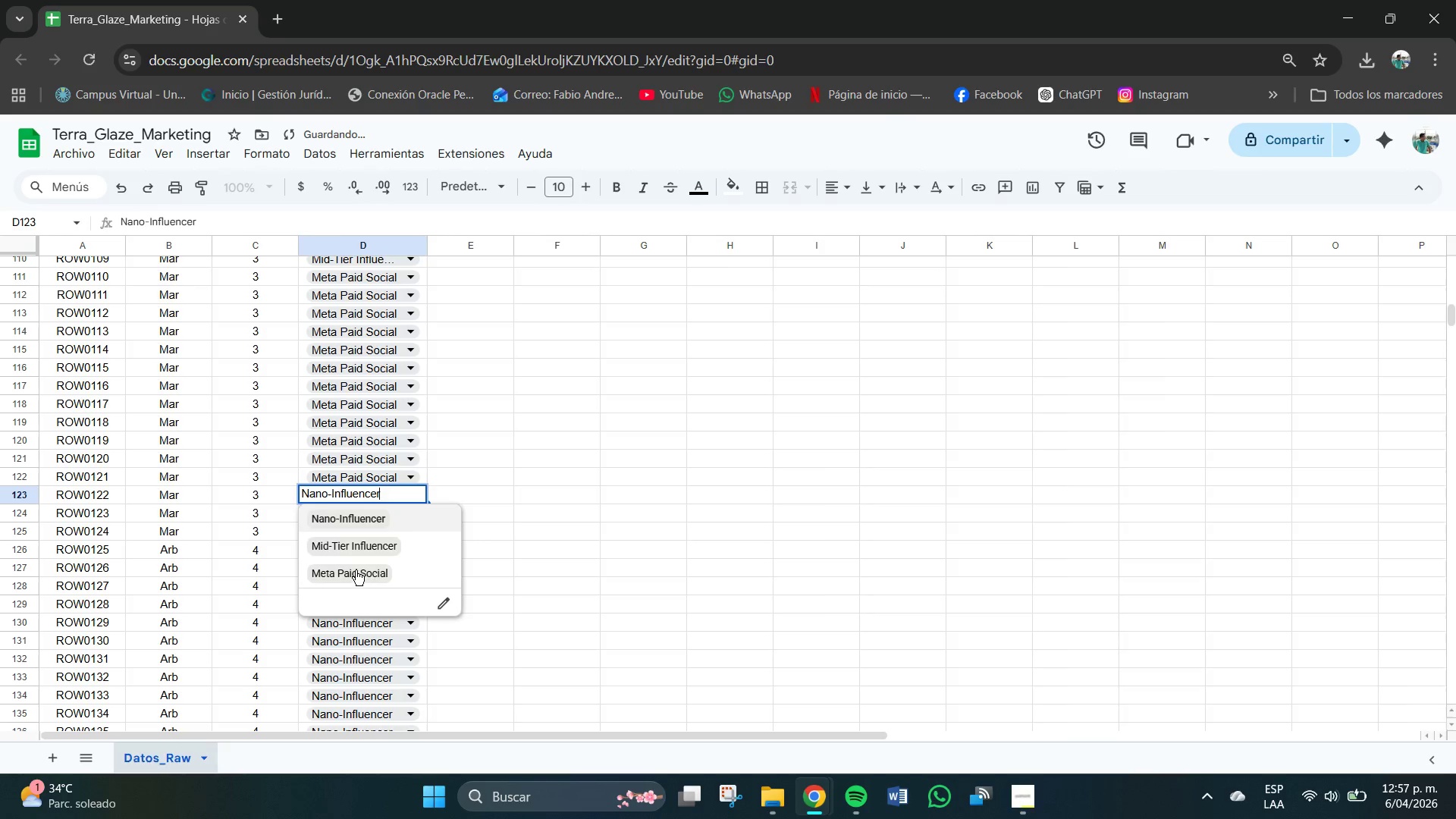 
left_click([356, 570])
 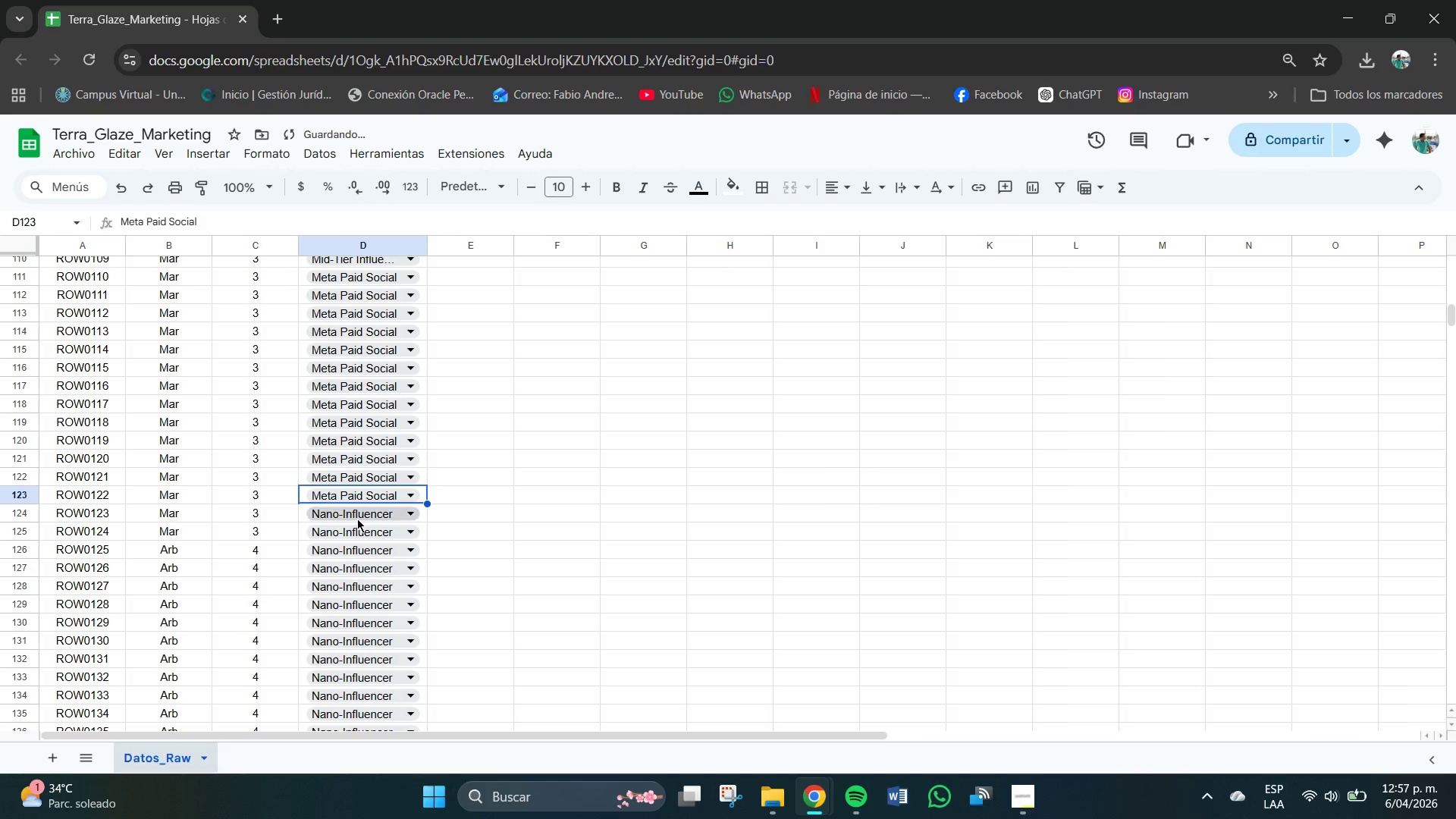 
left_click([357, 517])
 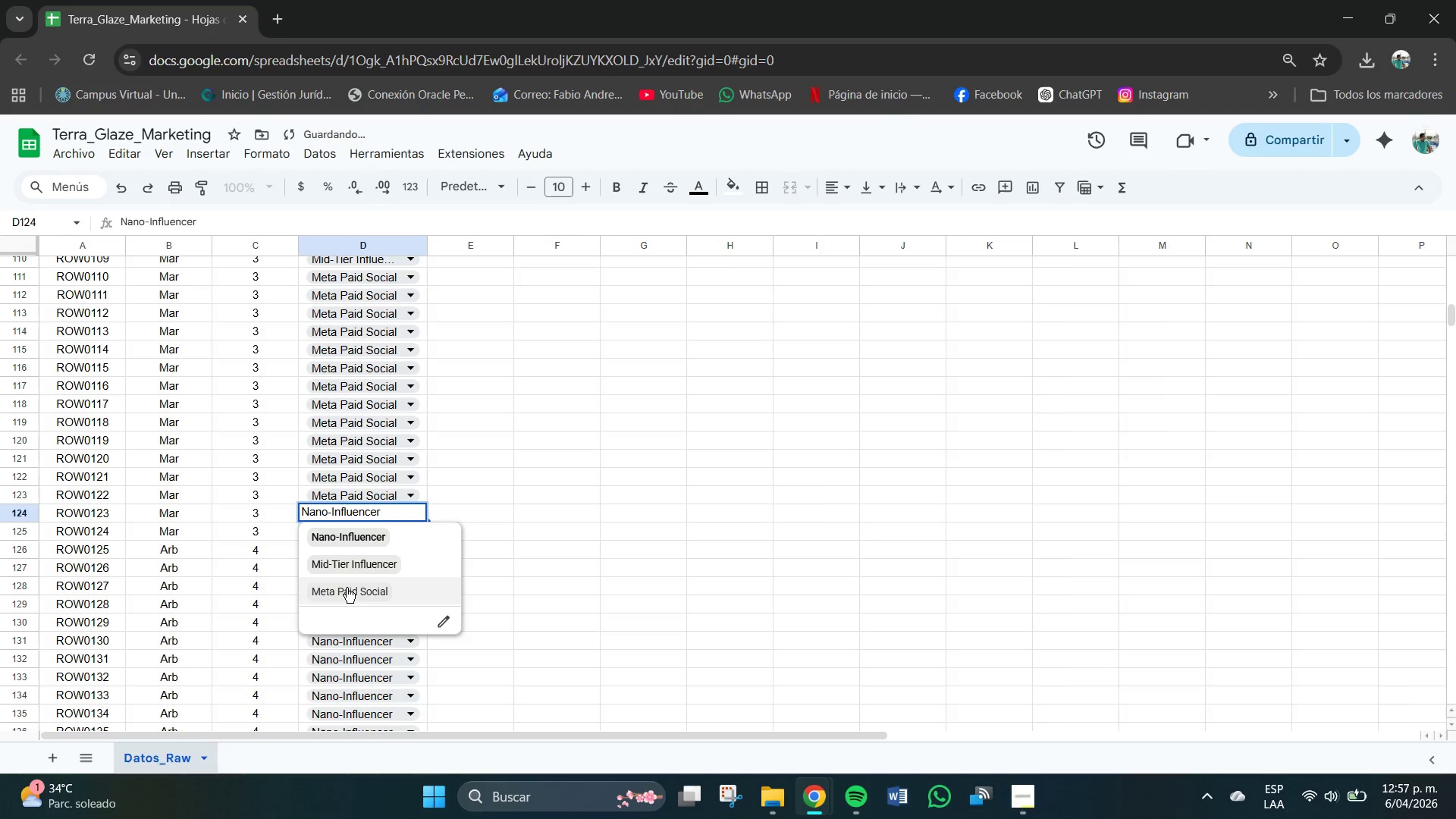 
left_click([347, 588])
 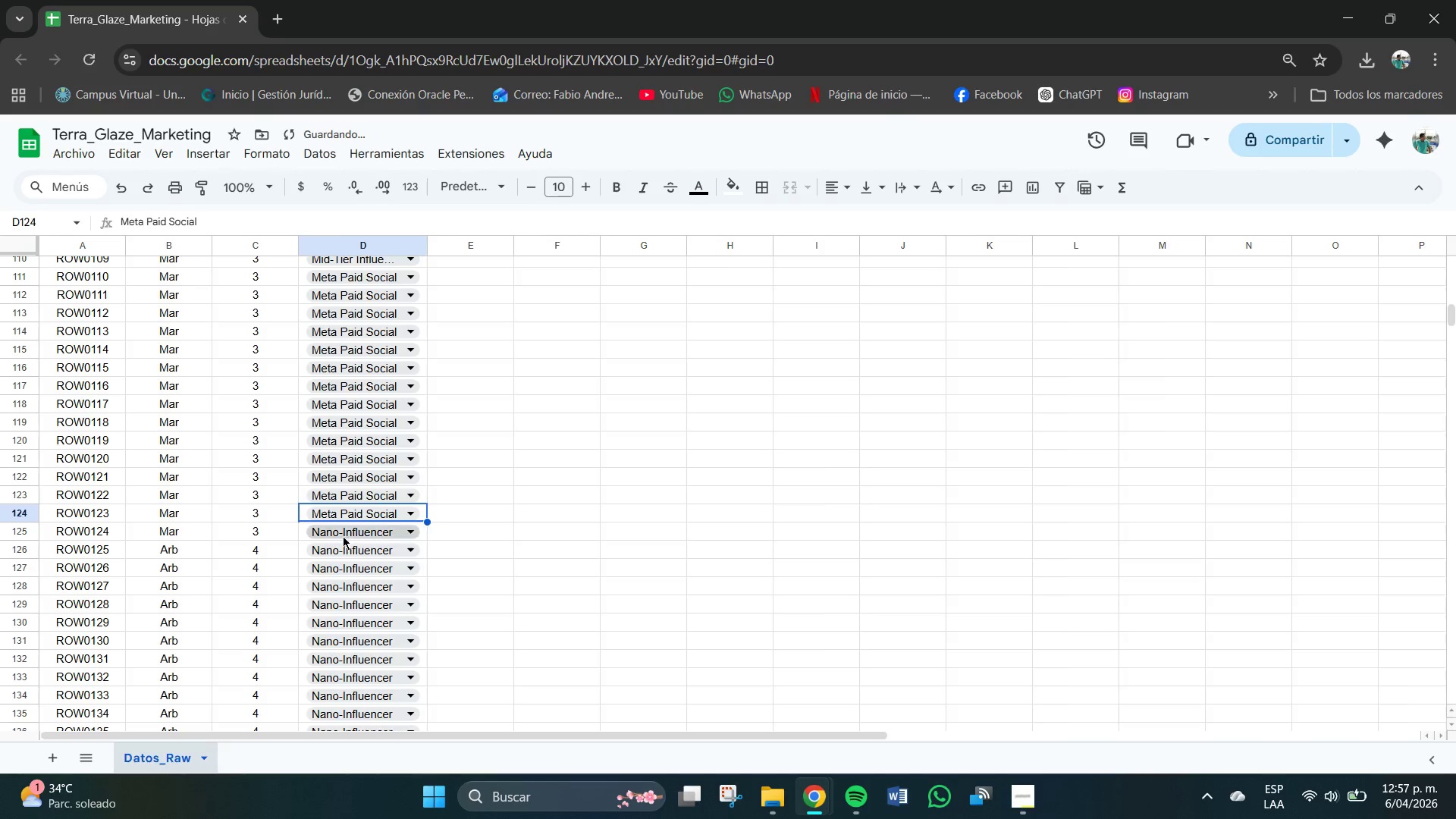 
left_click([343, 532])
 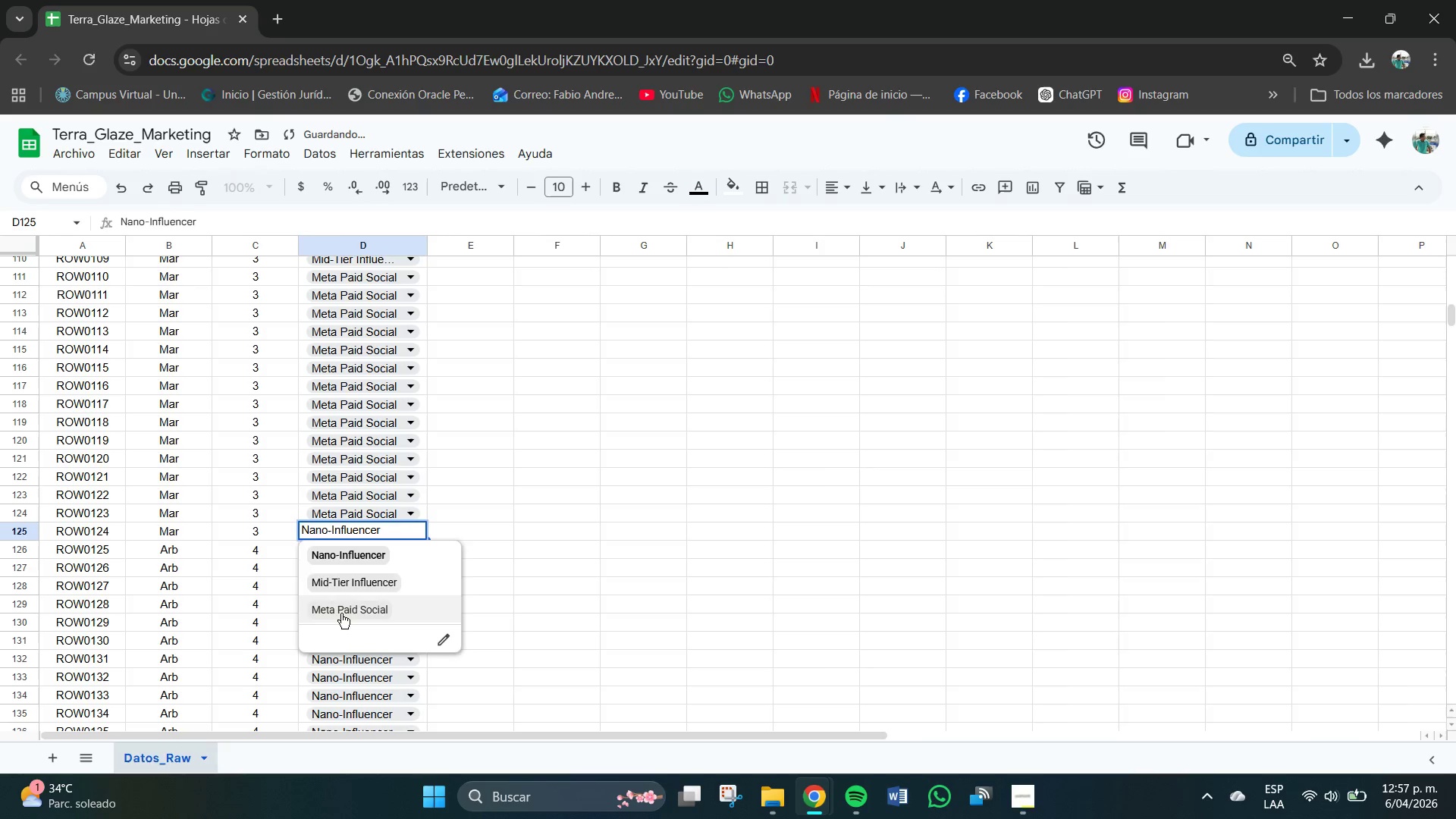 
left_click([341, 613])
 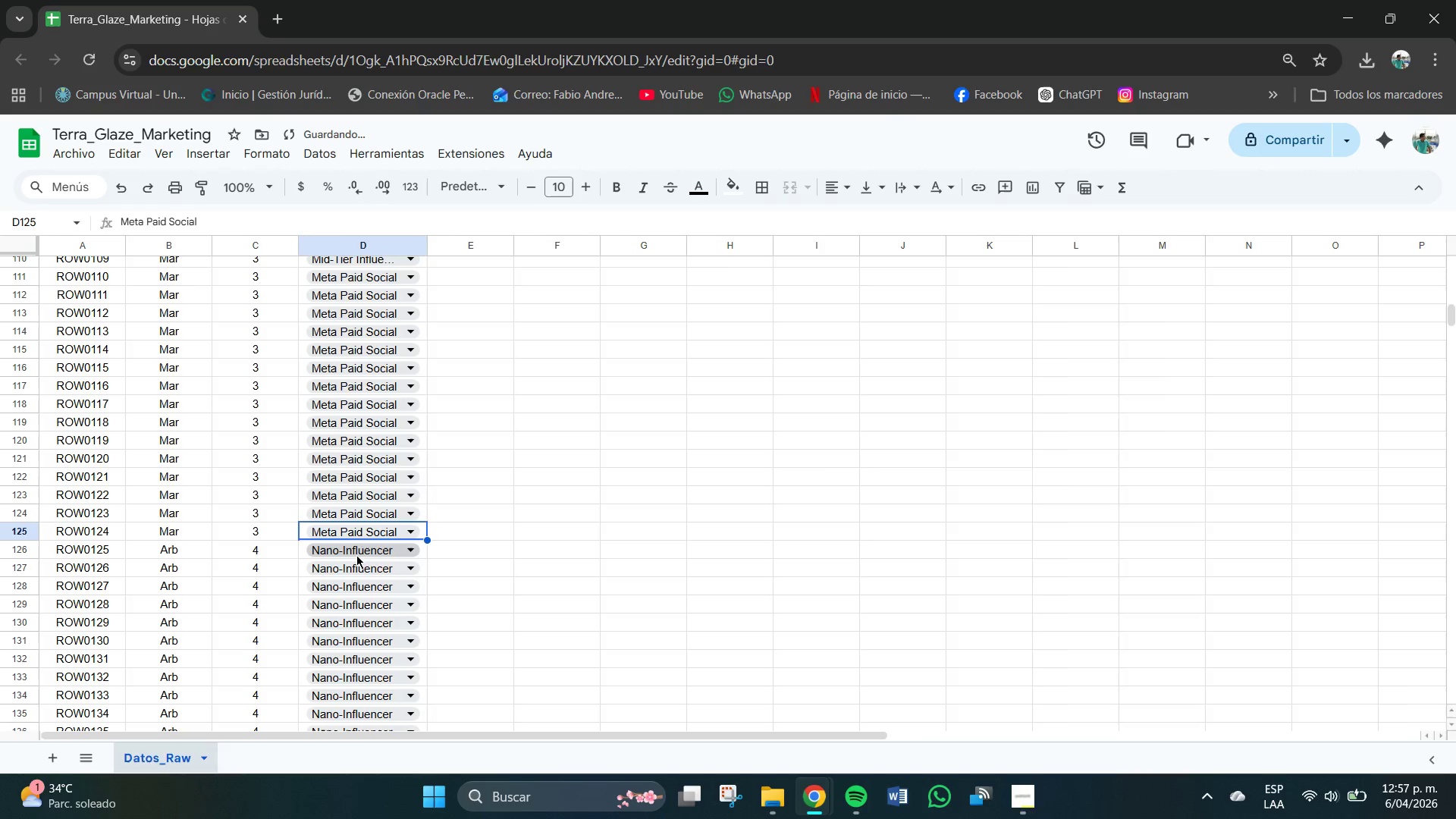 
left_click([359, 555])
 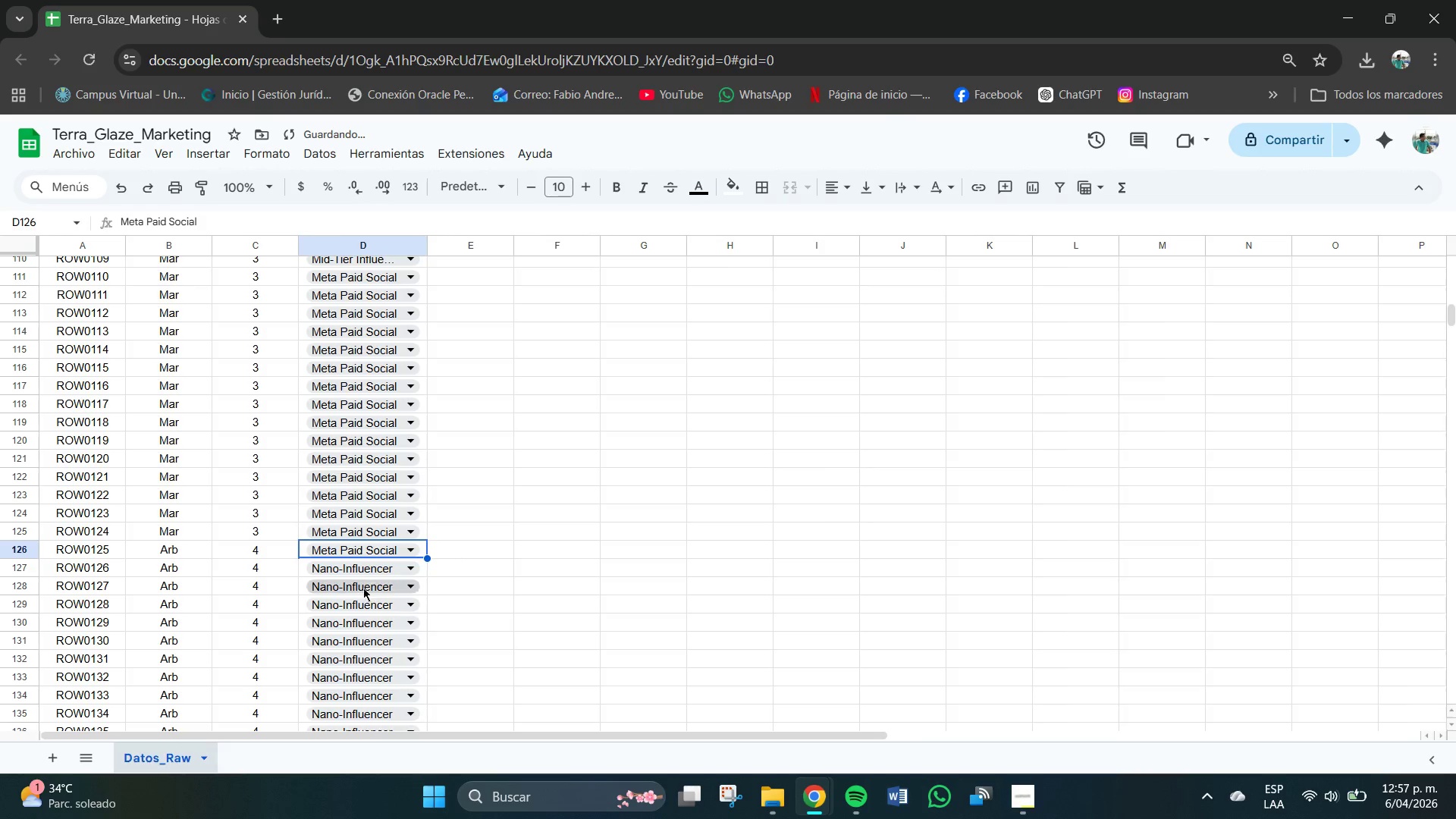 
left_click([360, 573])
 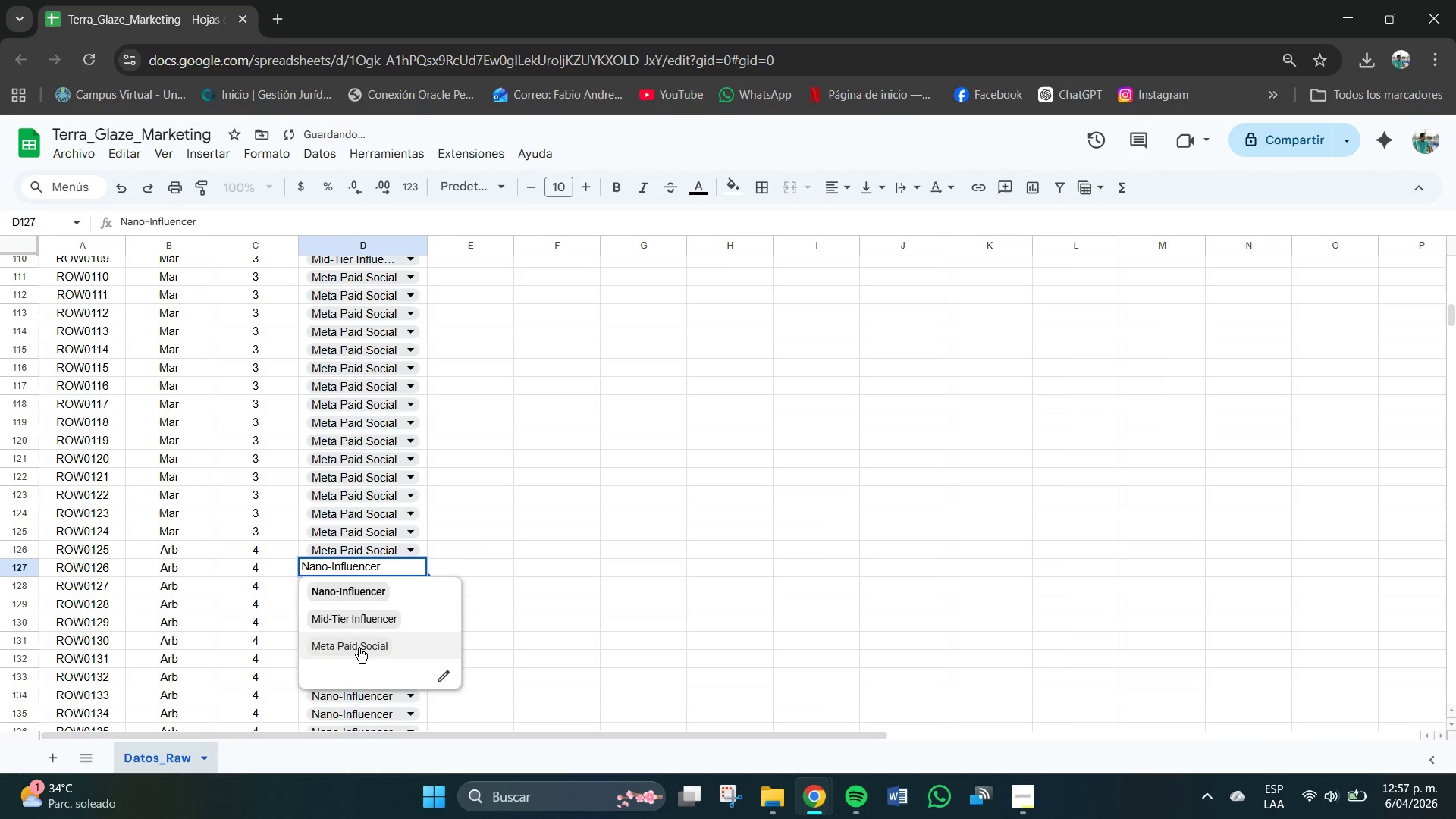 
left_click([359, 648])
 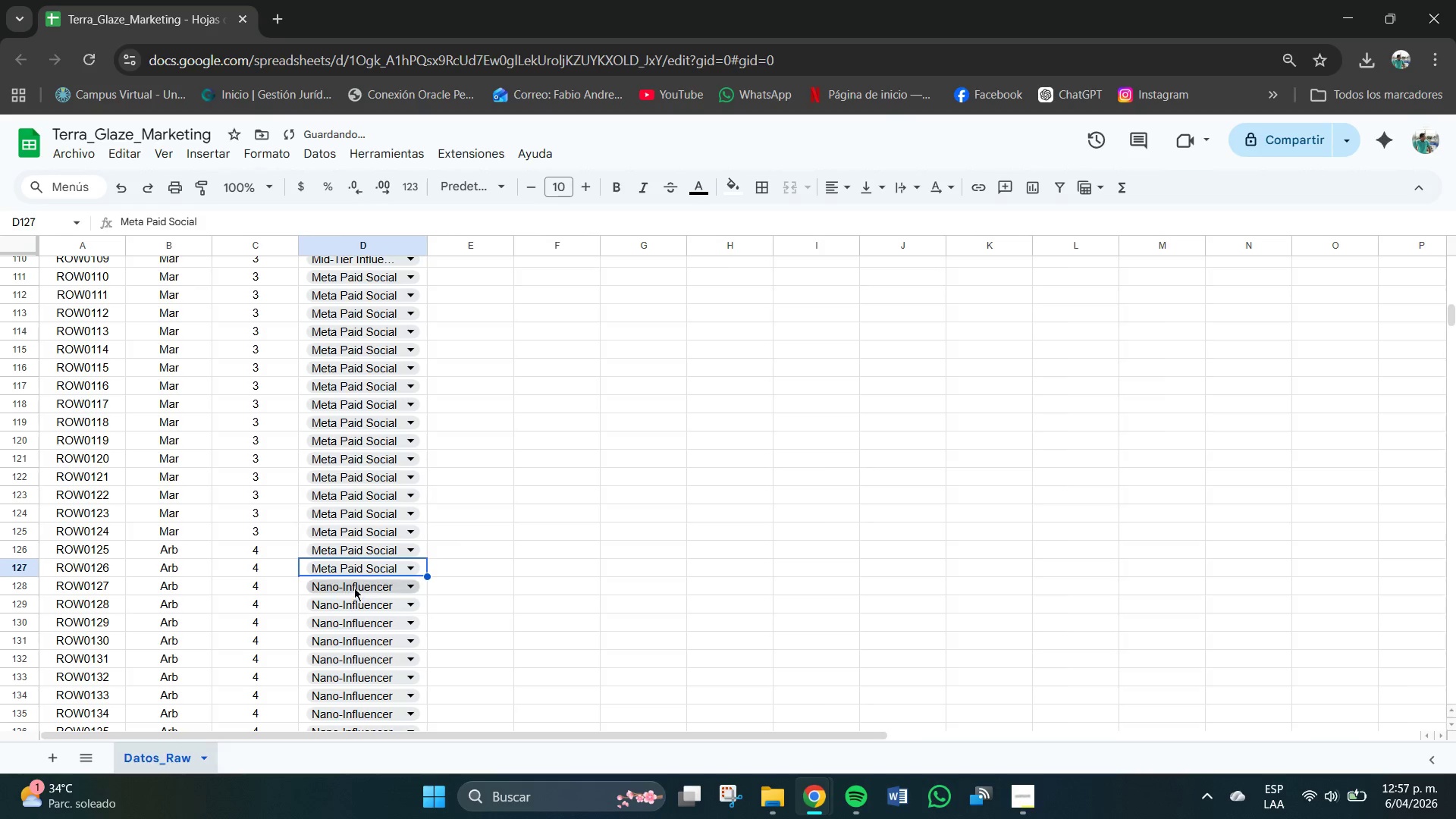 
left_click([354, 588])
 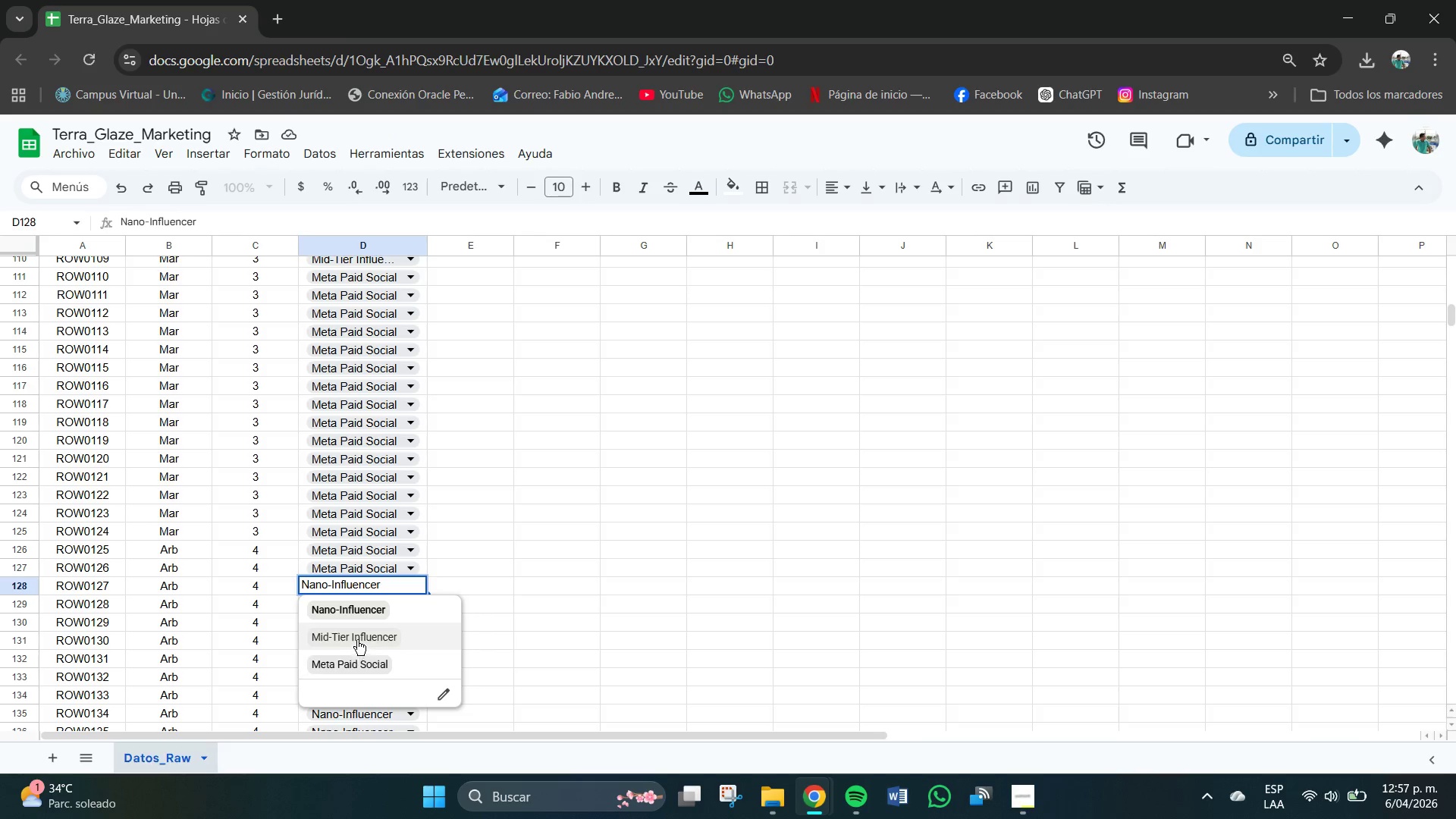 
wait(8.0)
 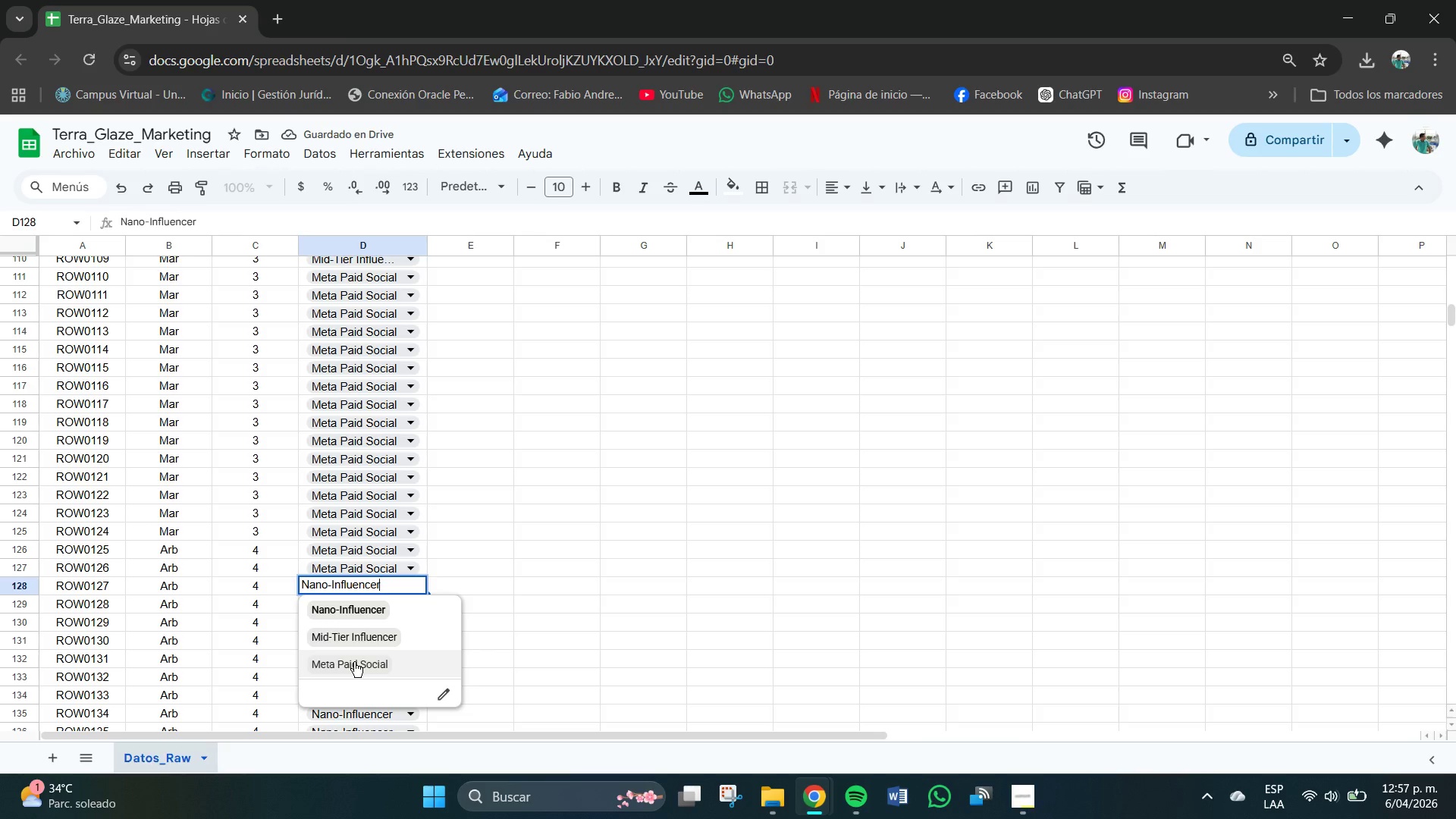 
left_click([359, 613])
 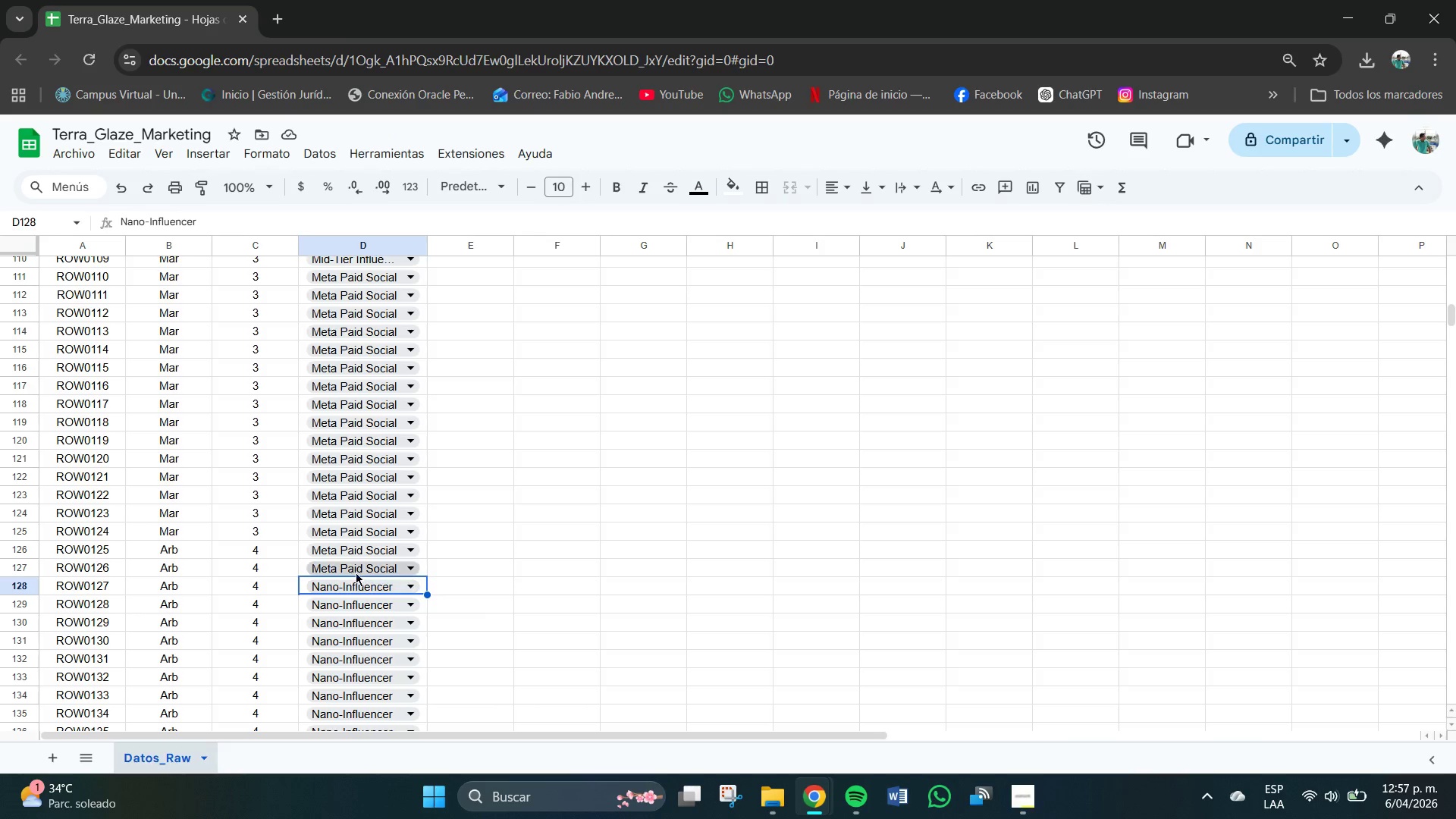 
left_click([356, 571])
 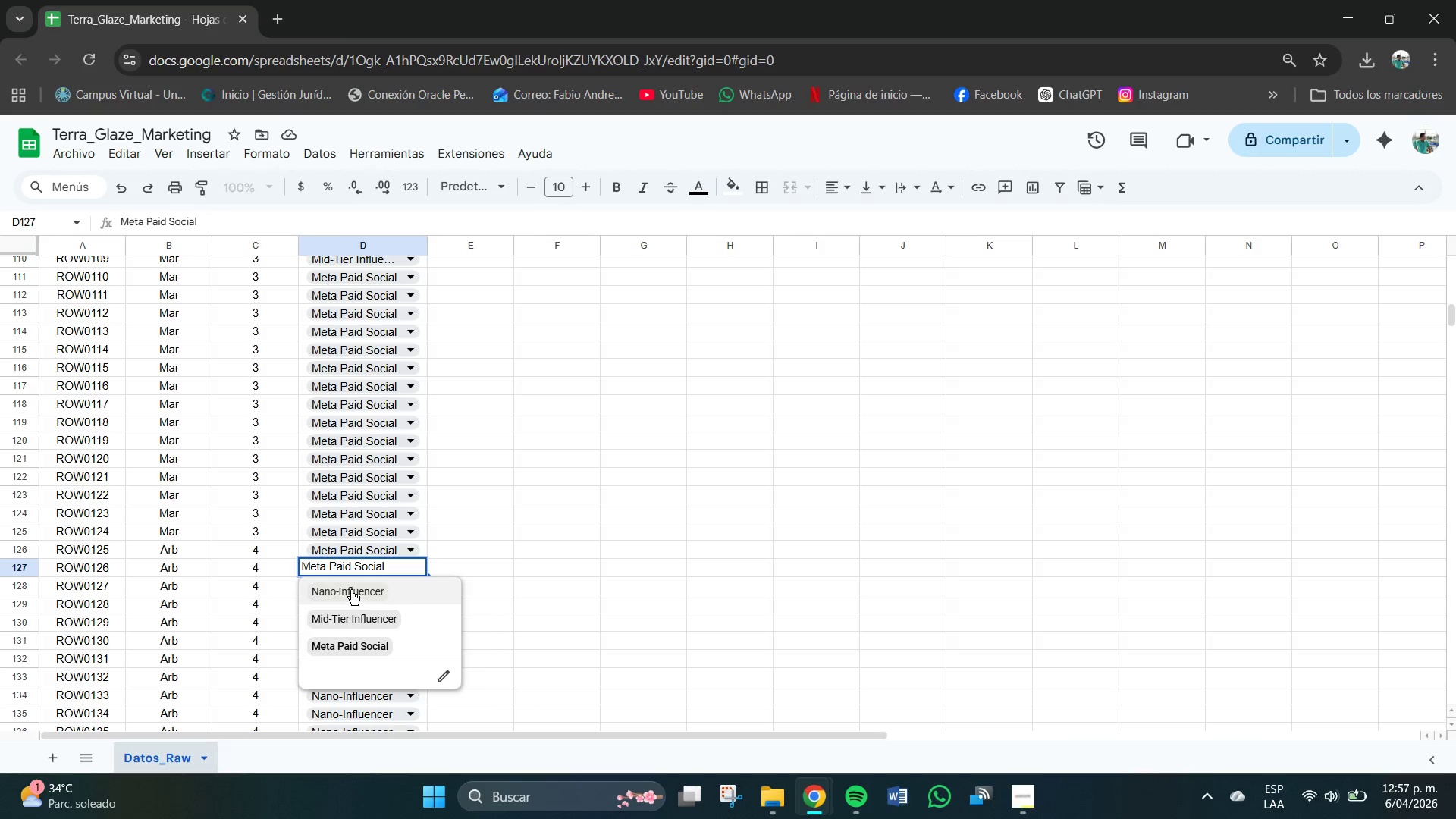 
left_click([351, 590])
 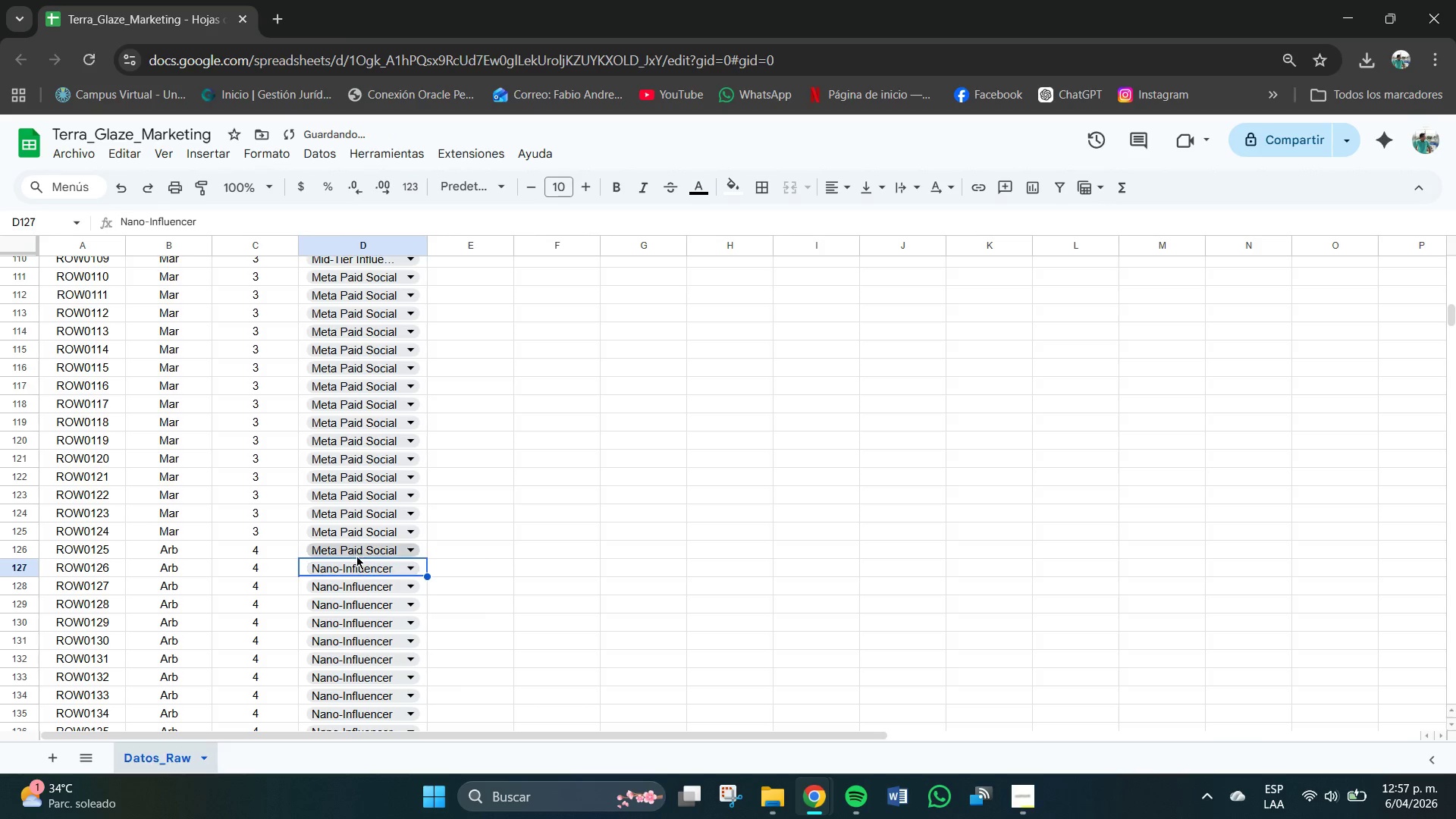 
left_click([356, 553])
 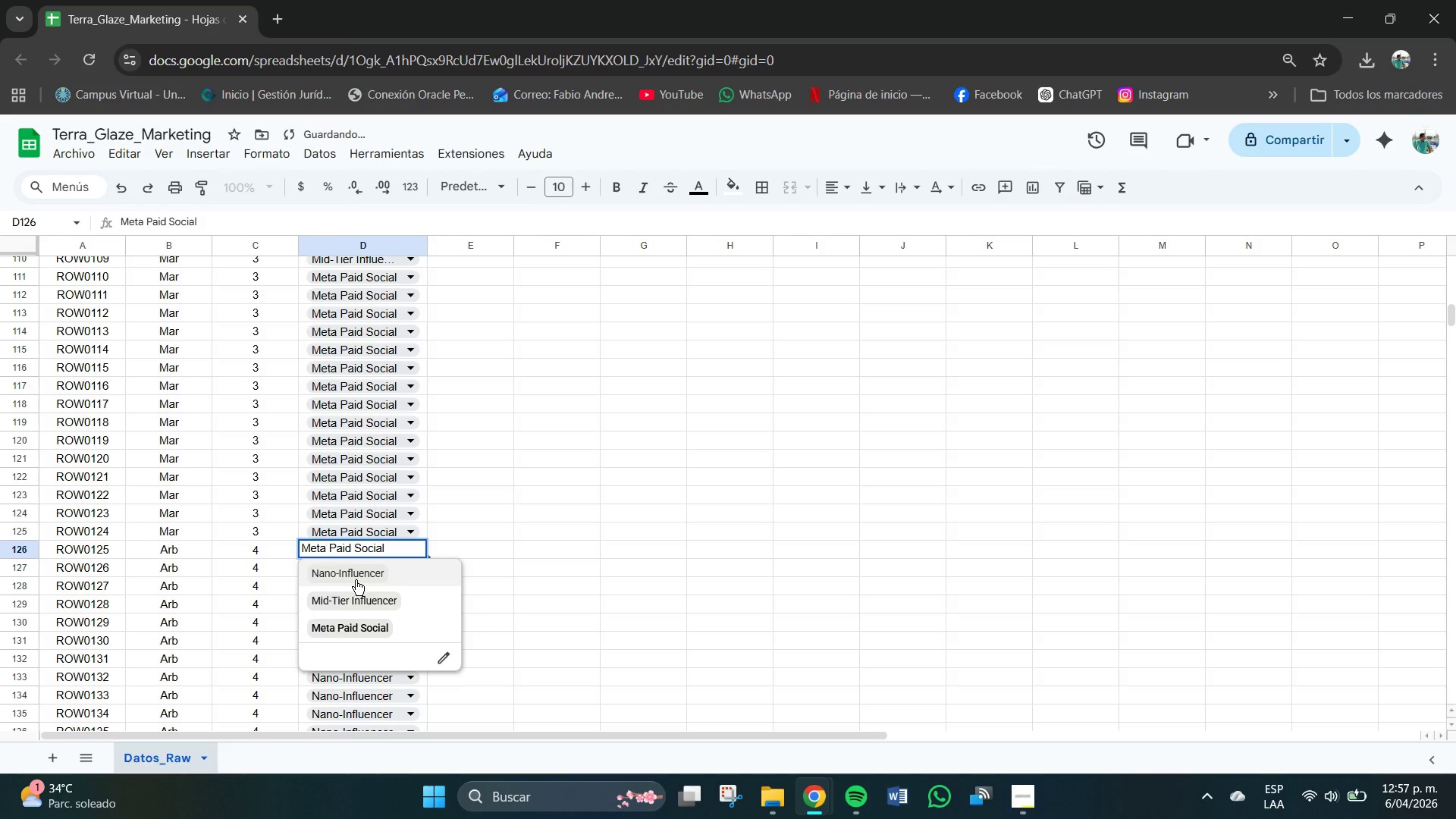 
left_click([356, 580])
 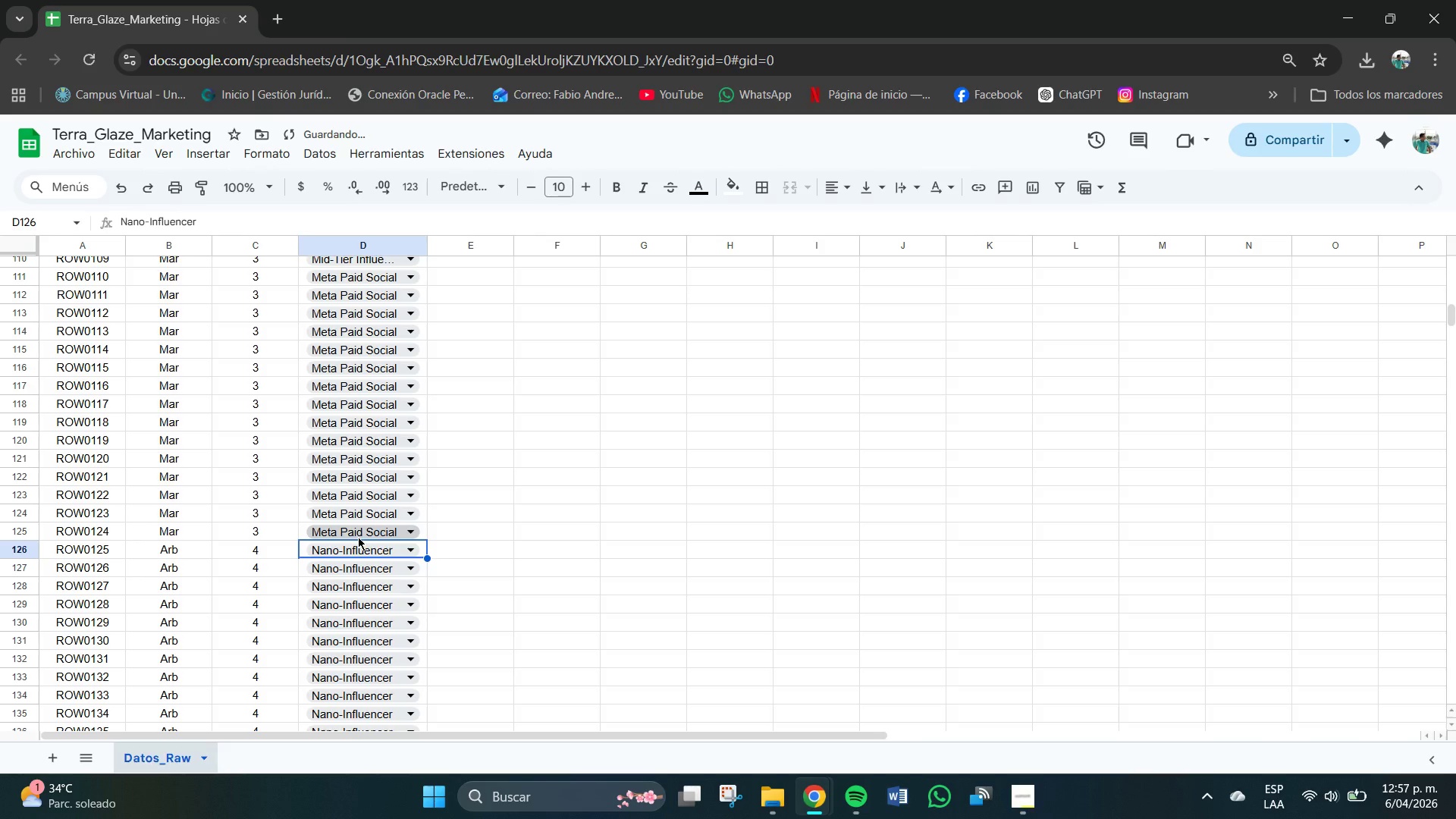 
left_click([358, 535])
 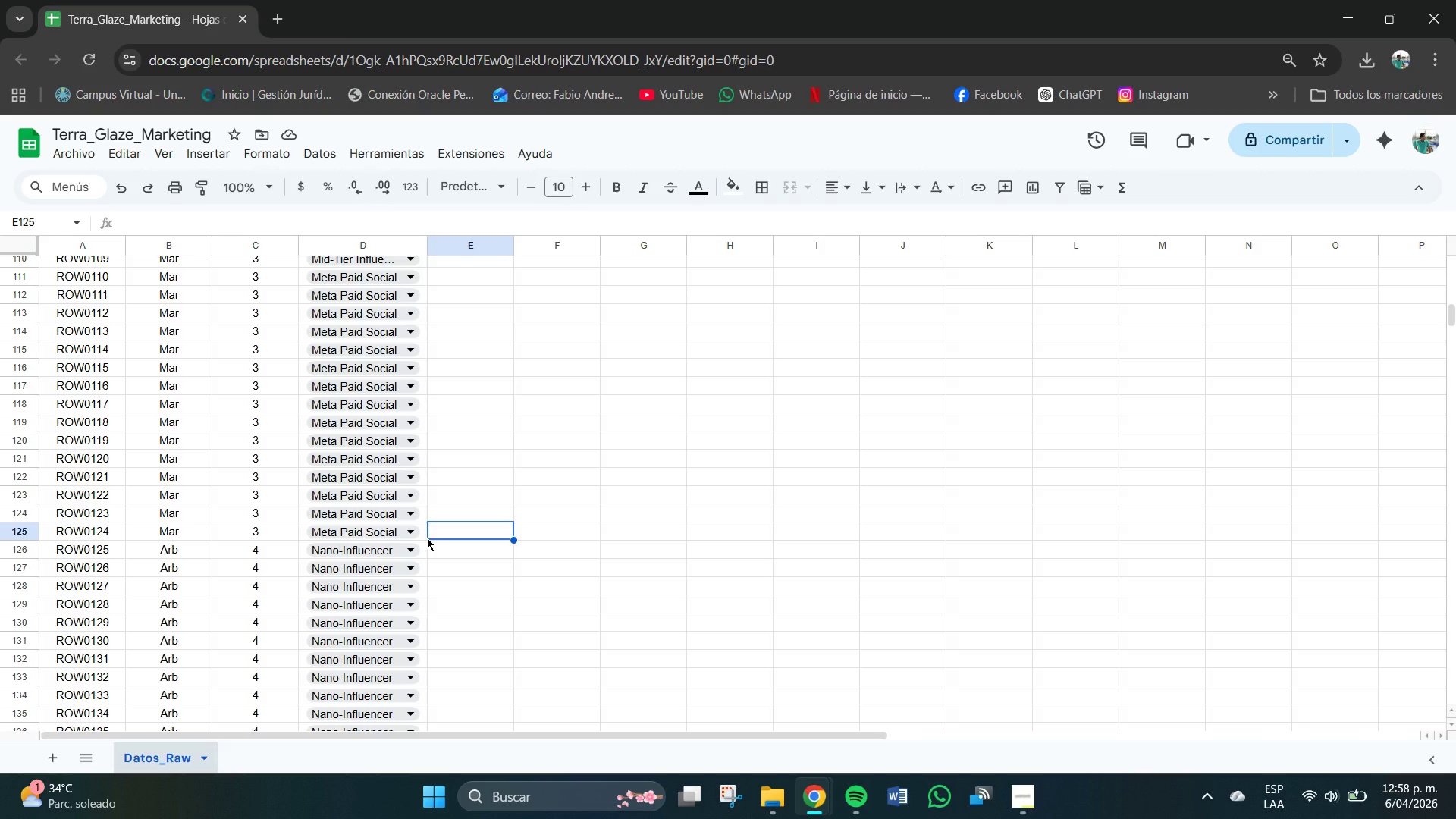 
wait(33.97)
 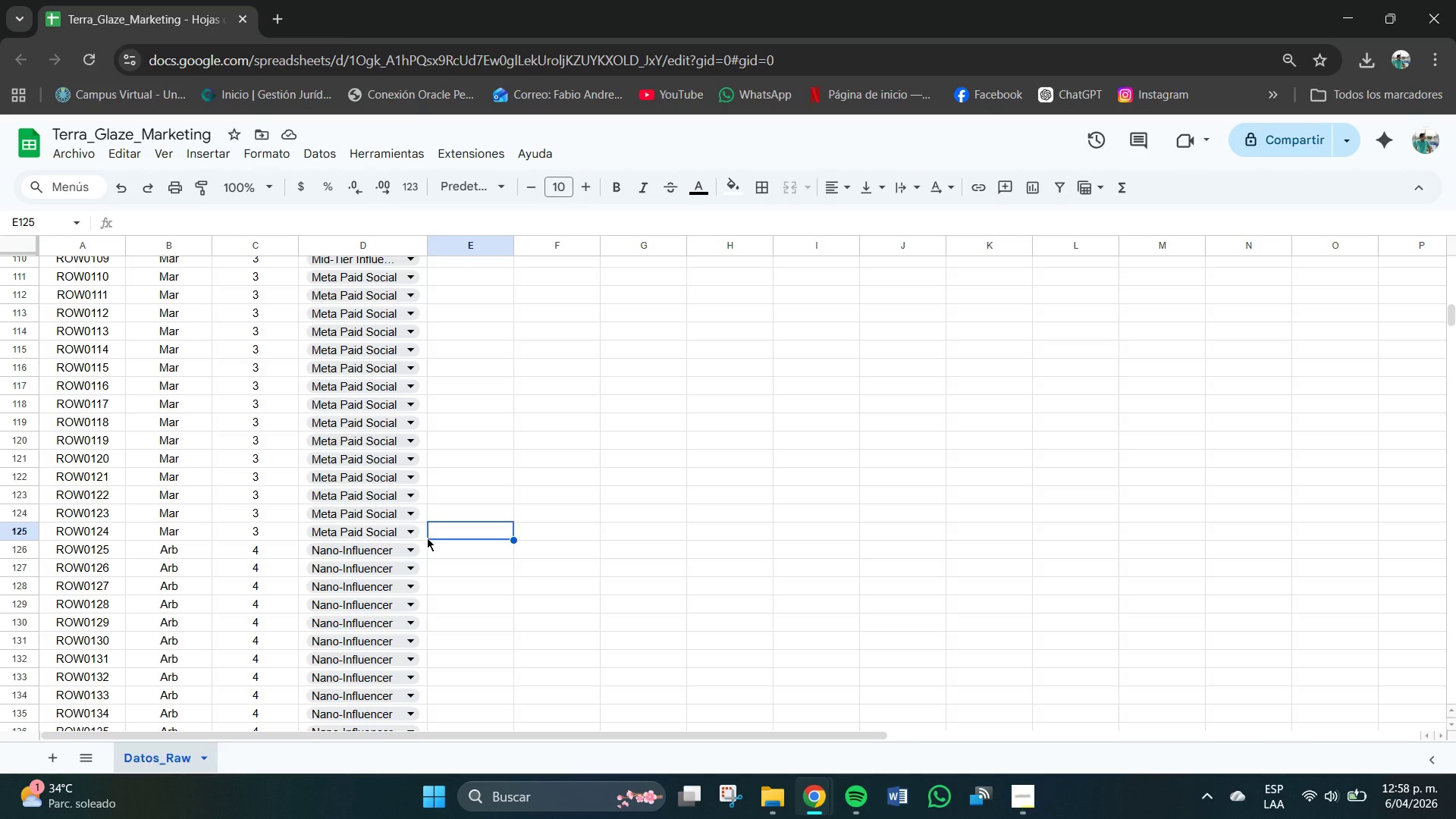 
left_click([430, 550])
 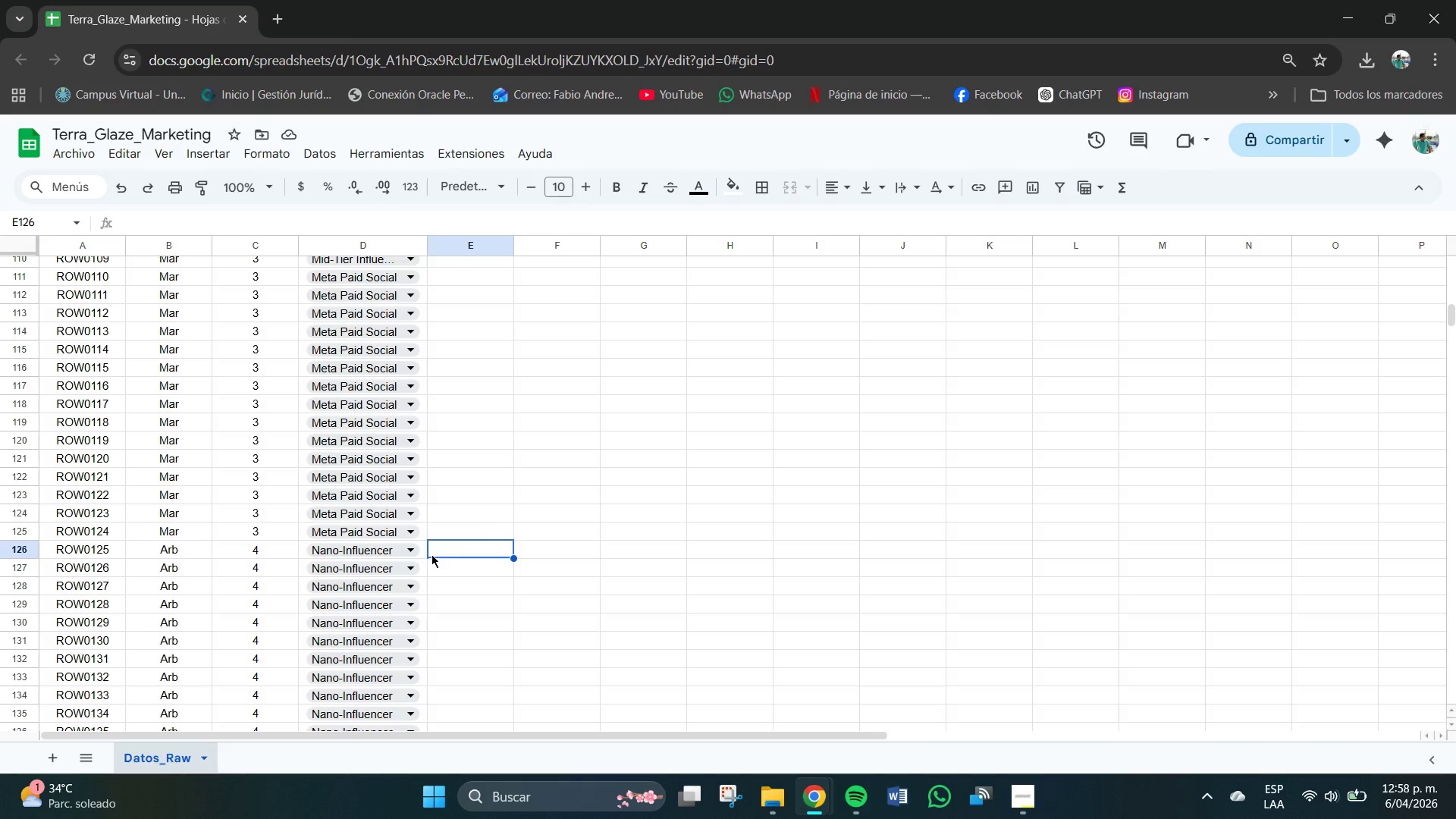 
scroll: coordinate [111, 626], scroll_direction: down, amount: 1.0
 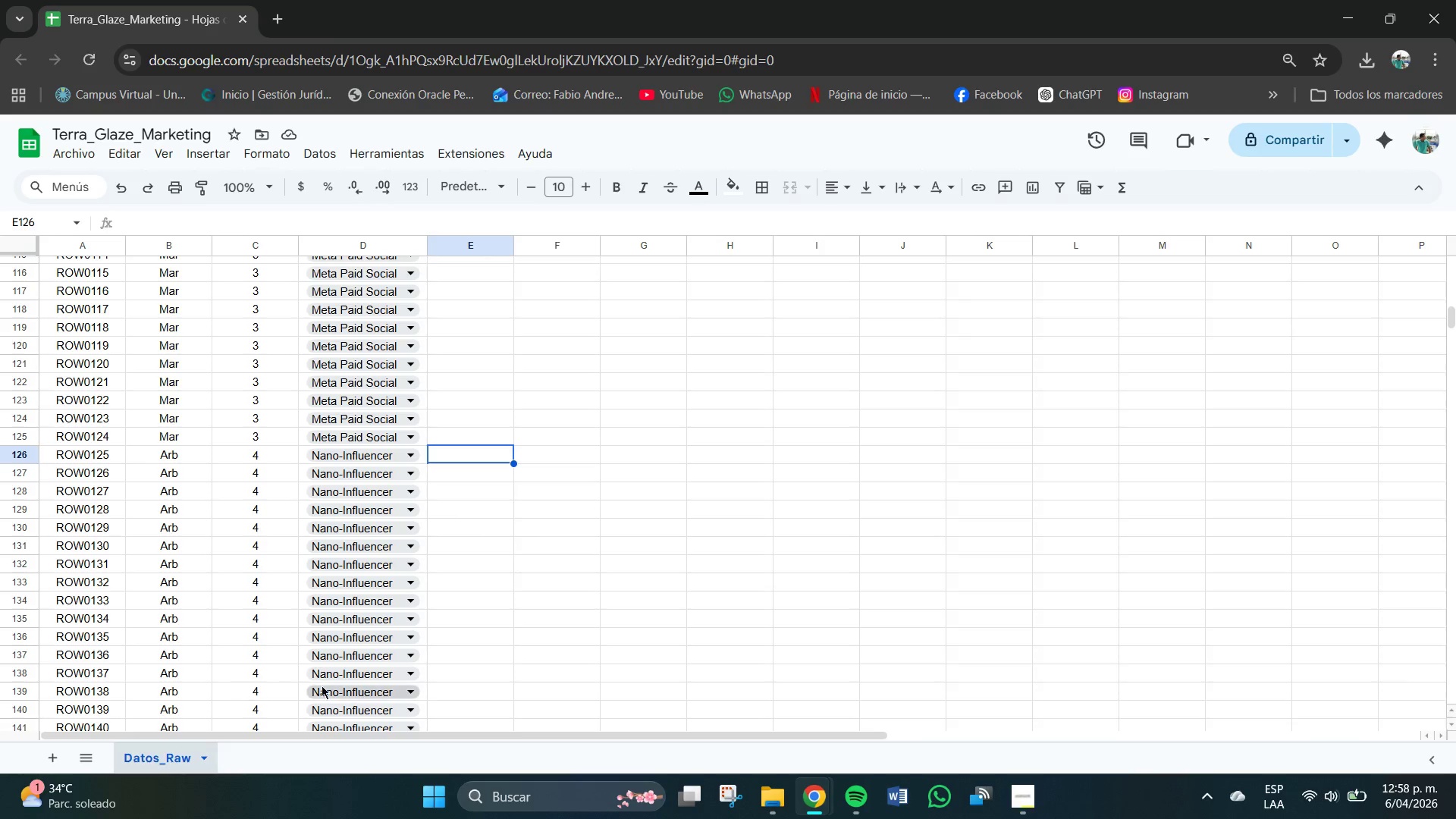 
left_click([346, 686])
 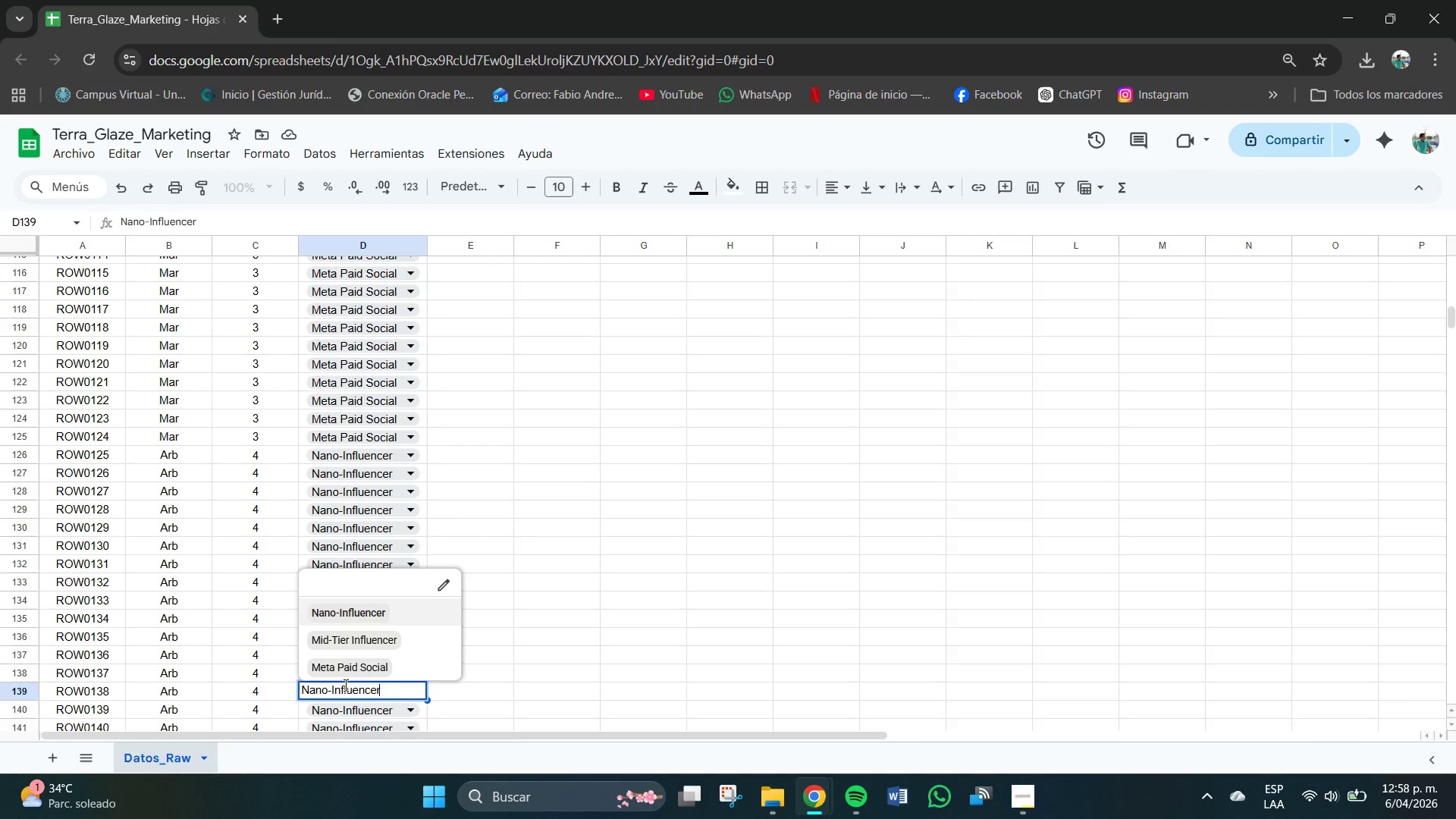 
scroll: coordinate [346, 686], scroll_direction: down, amount: 1.0
 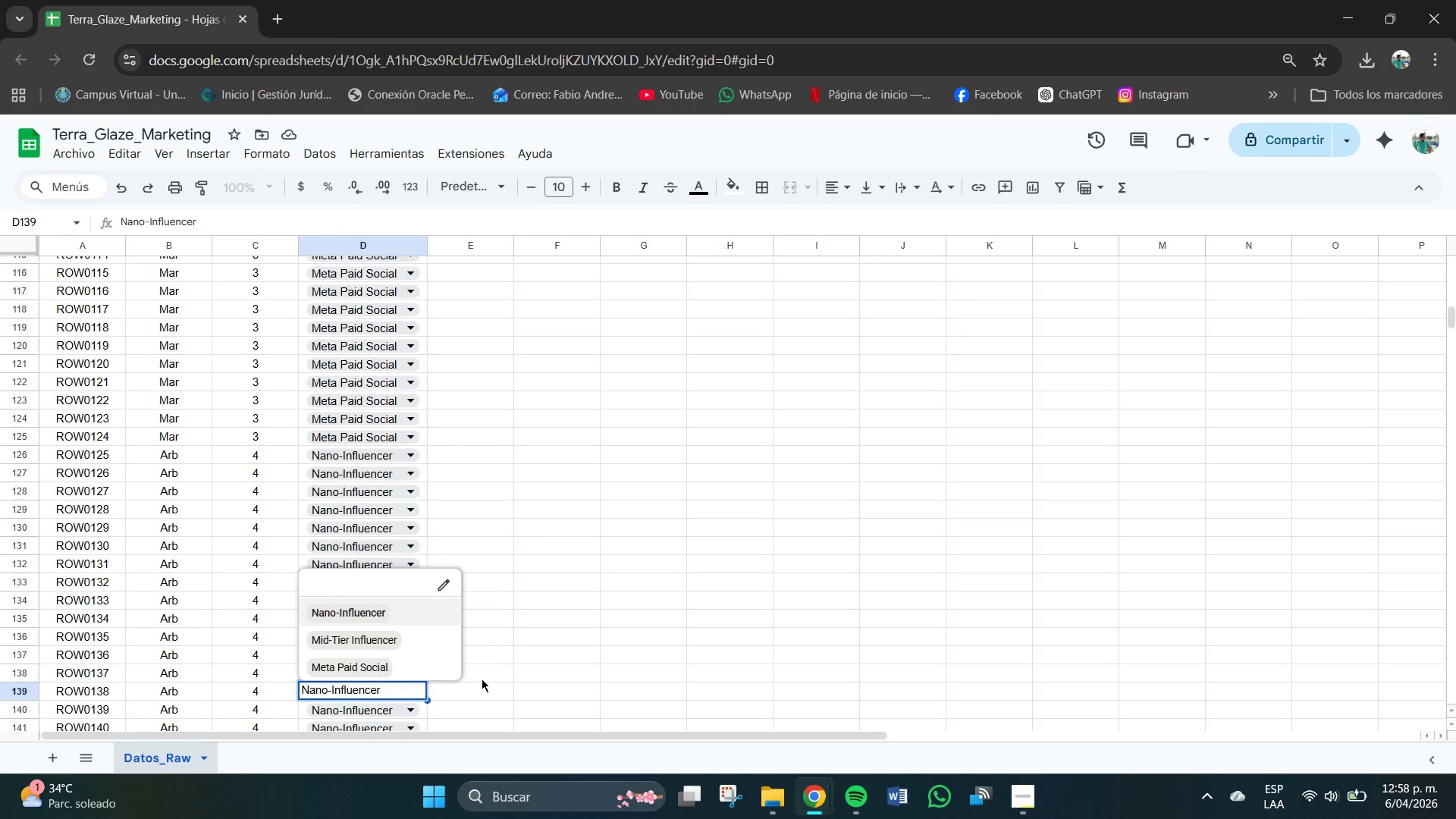 
left_click([482, 679])
 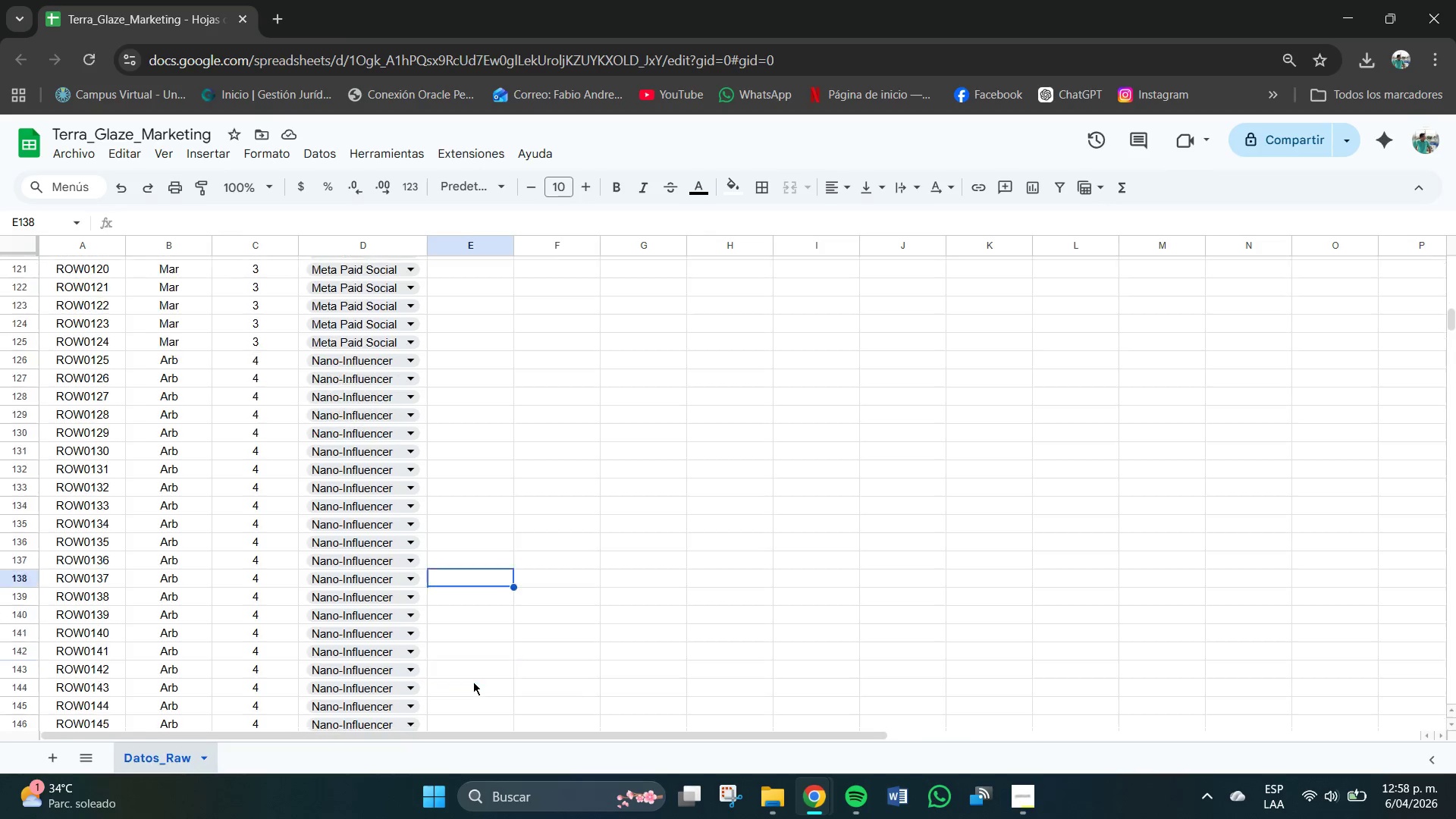 
scroll: coordinate [473, 682], scroll_direction: down, amount: 2.0
 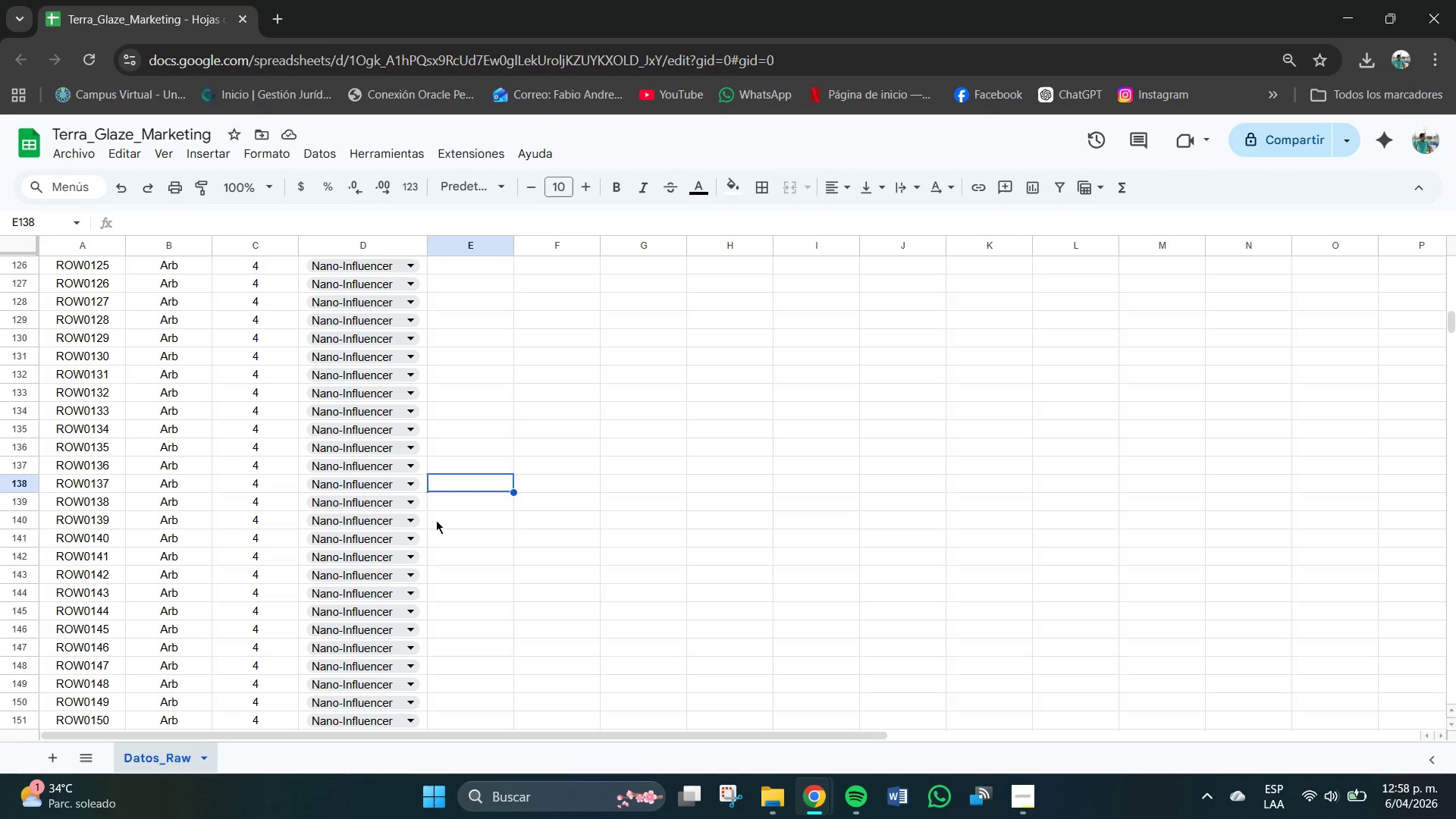 
left_click([436, 520])
 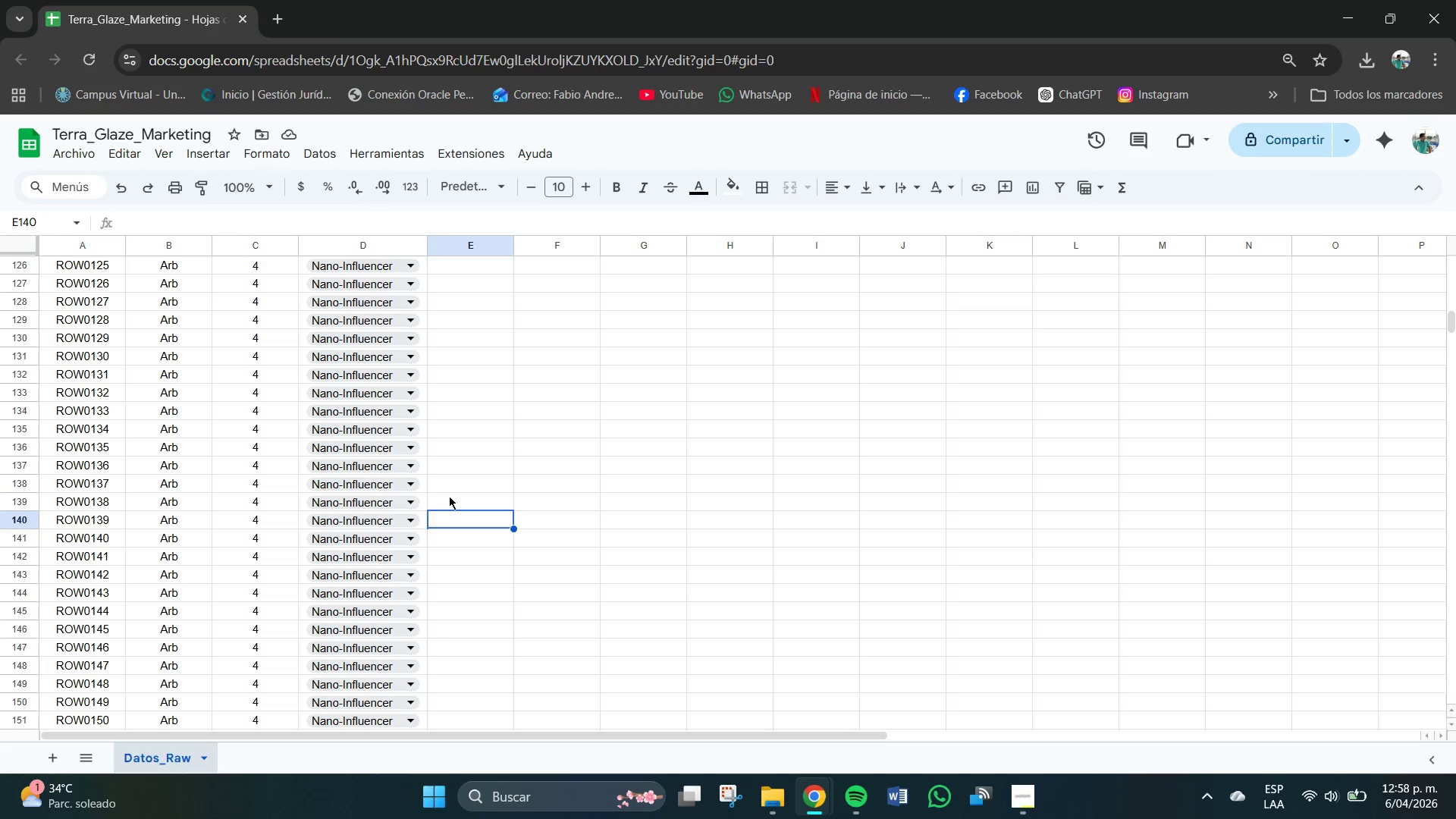 
left_click([450, 494])
 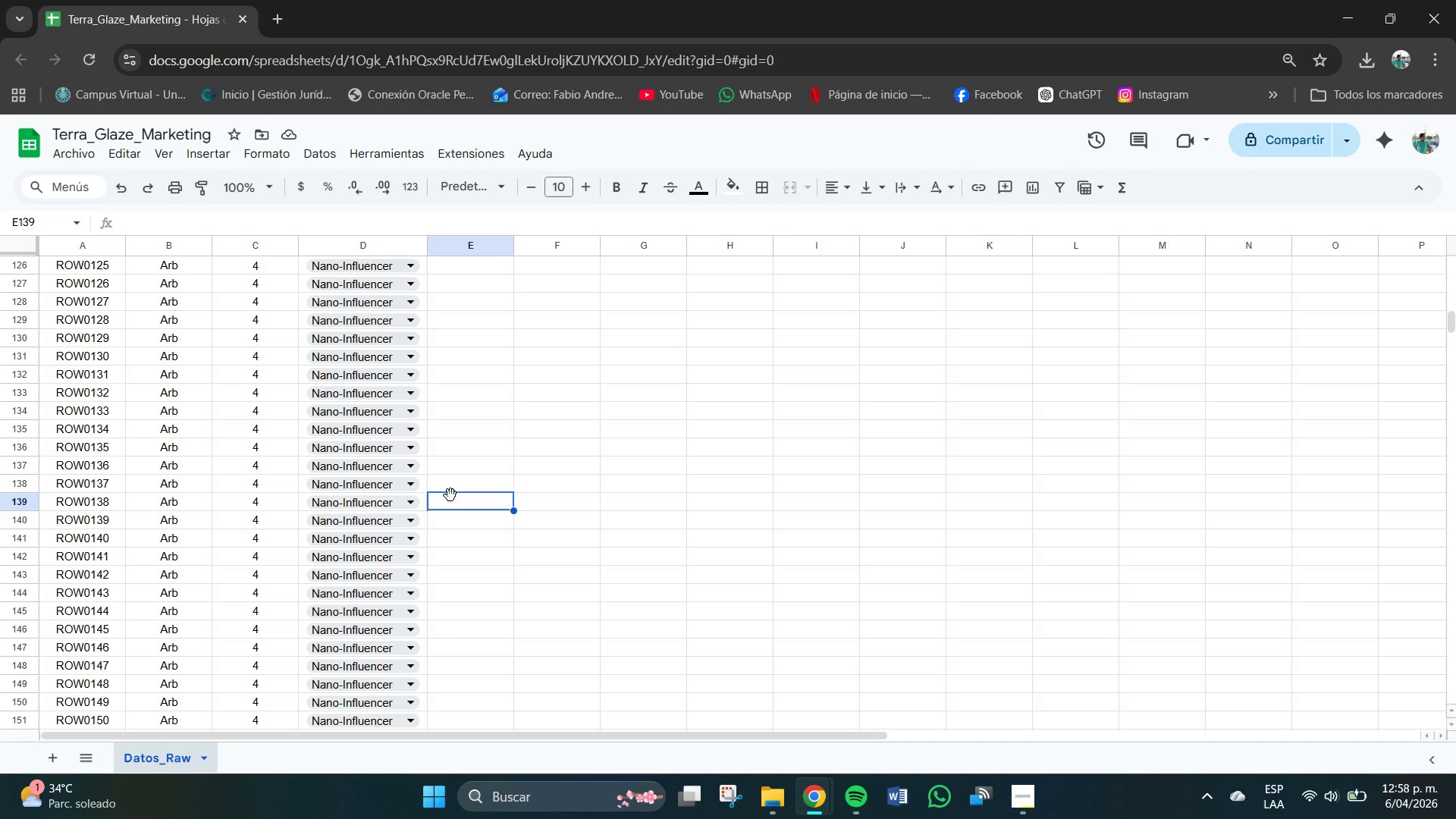 
wait(11.61)
 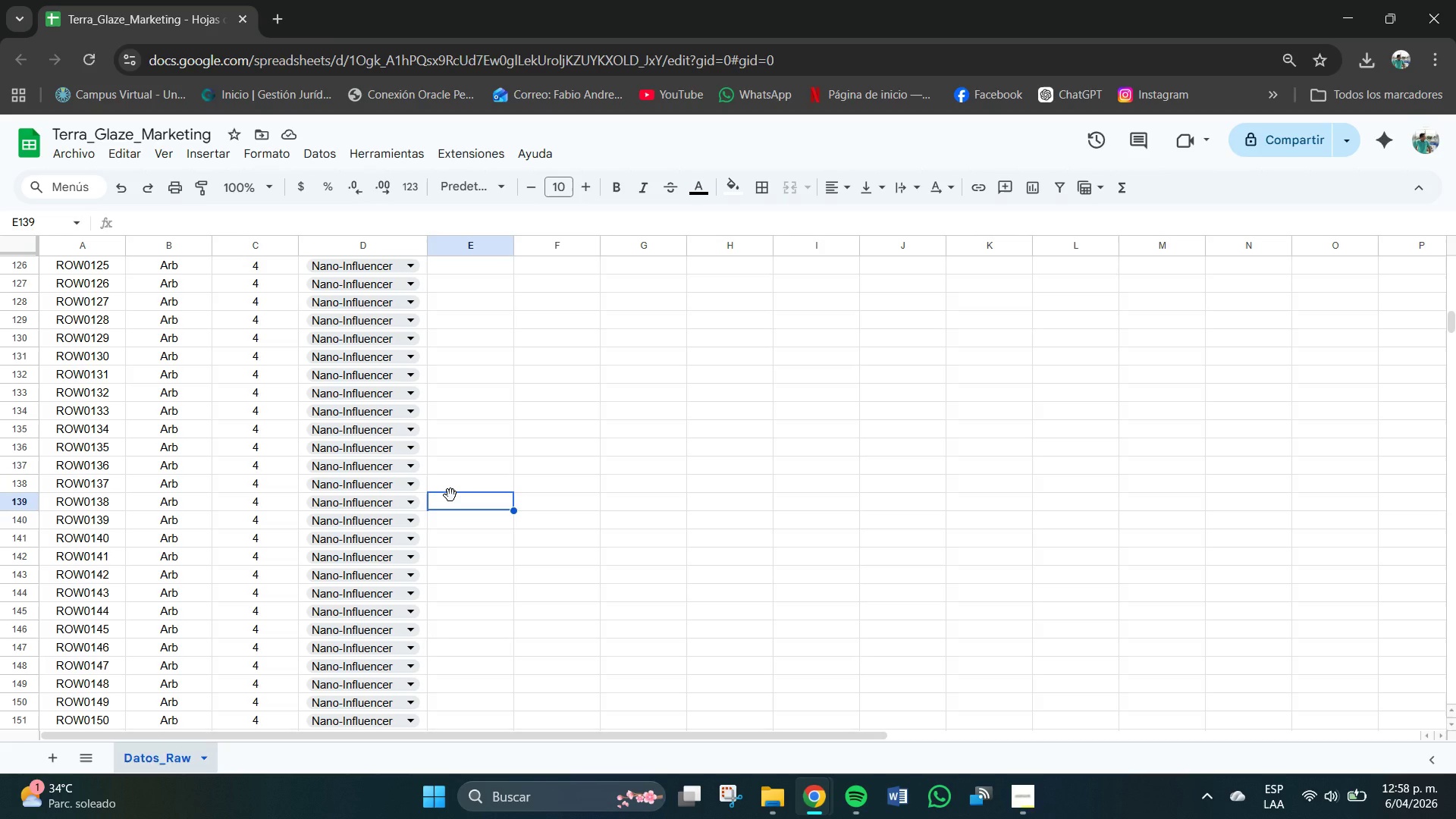 
left_click([309, 519])
 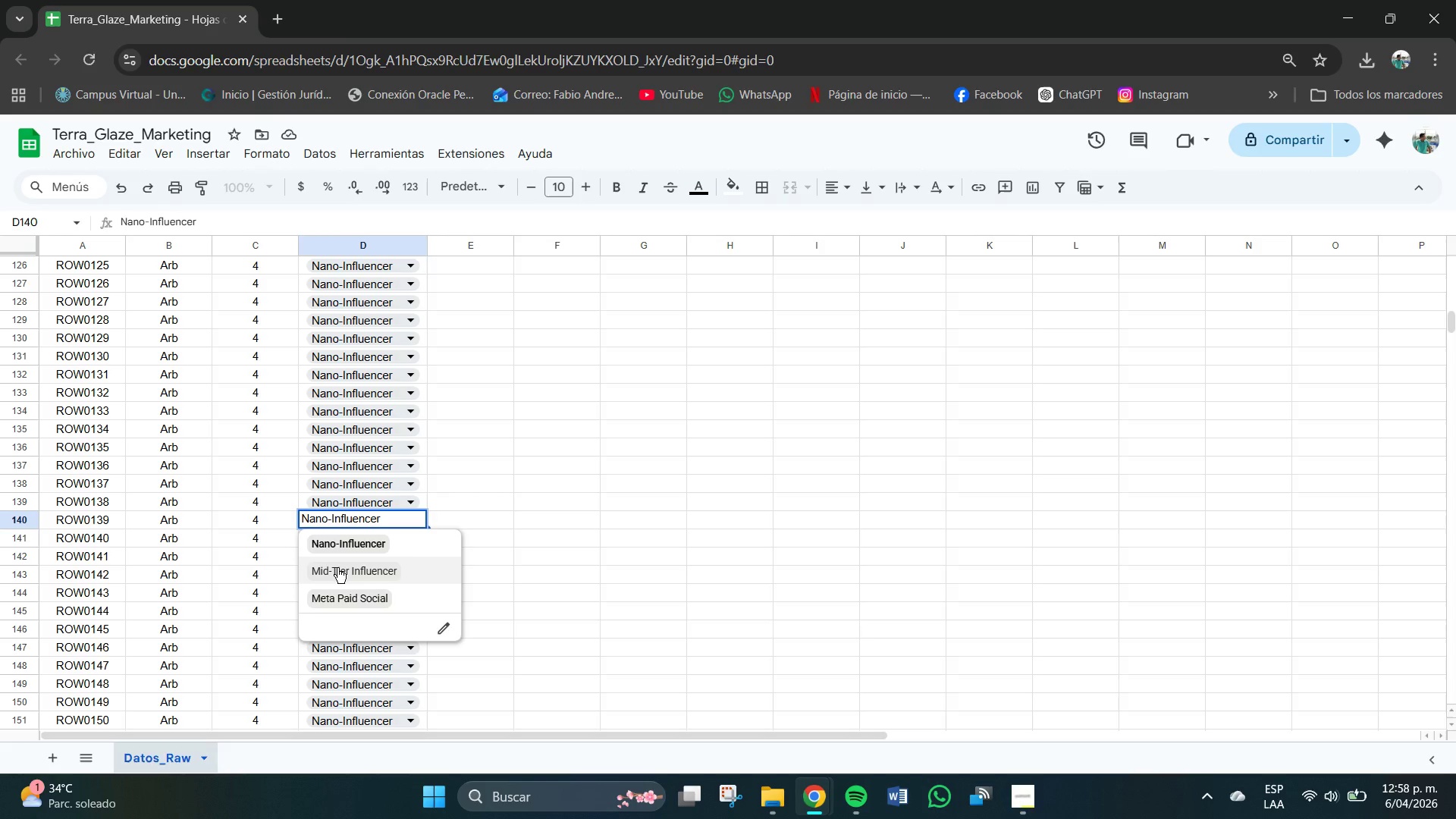 
left_click([337, 568])
 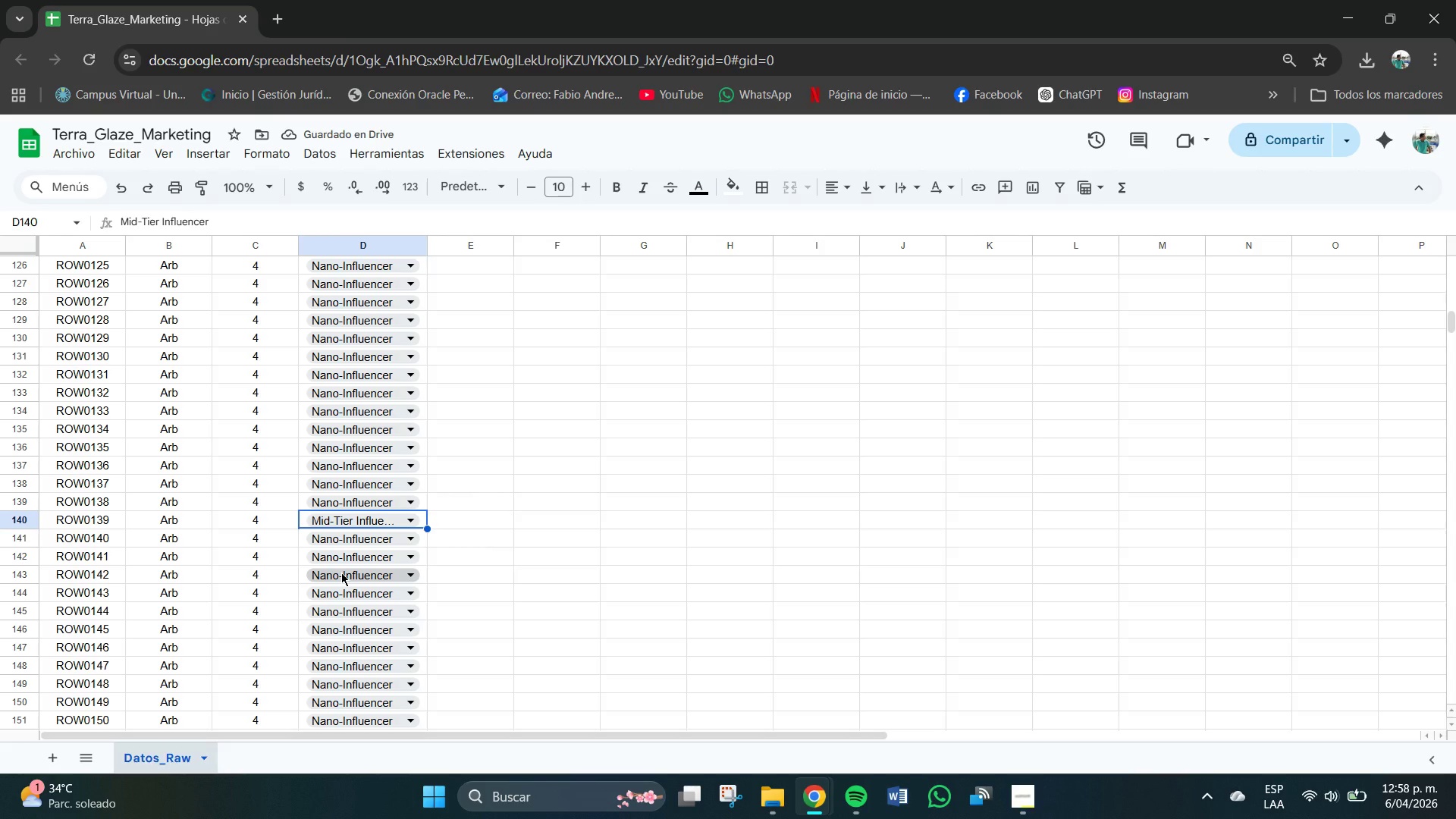 
wait(9.2)
 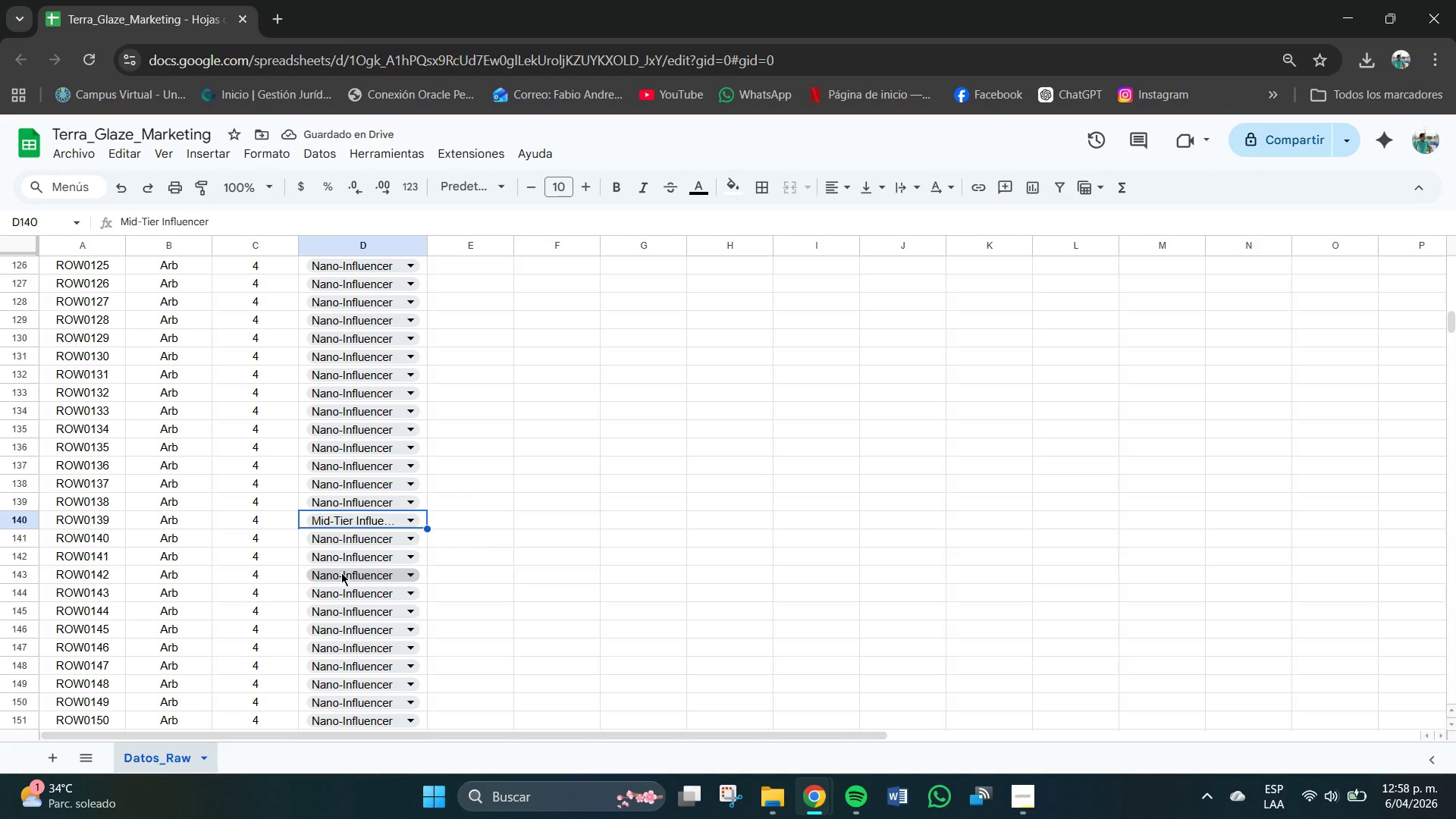 
left_click([352, 588])
 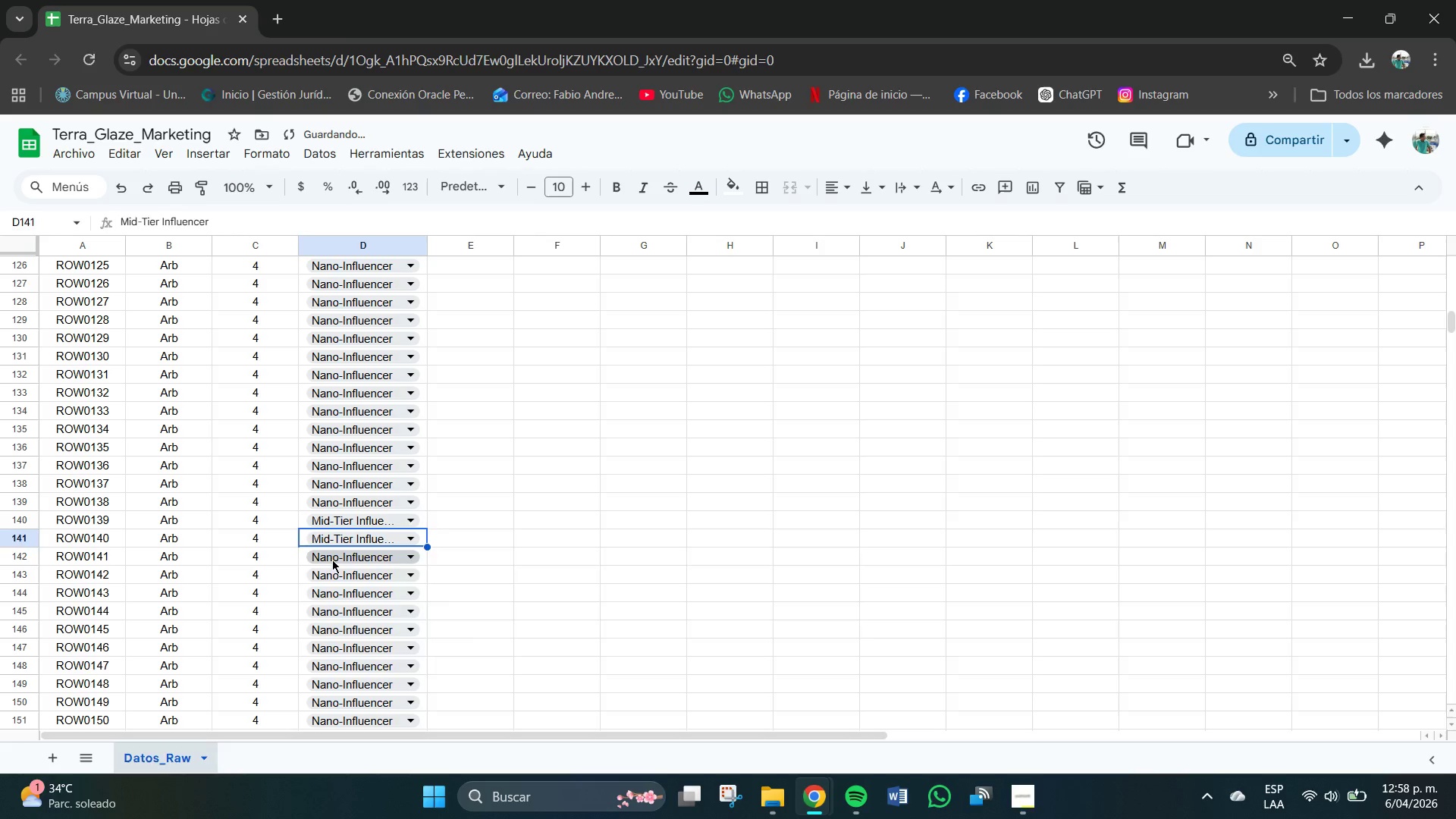 
left_click([332, 560])
 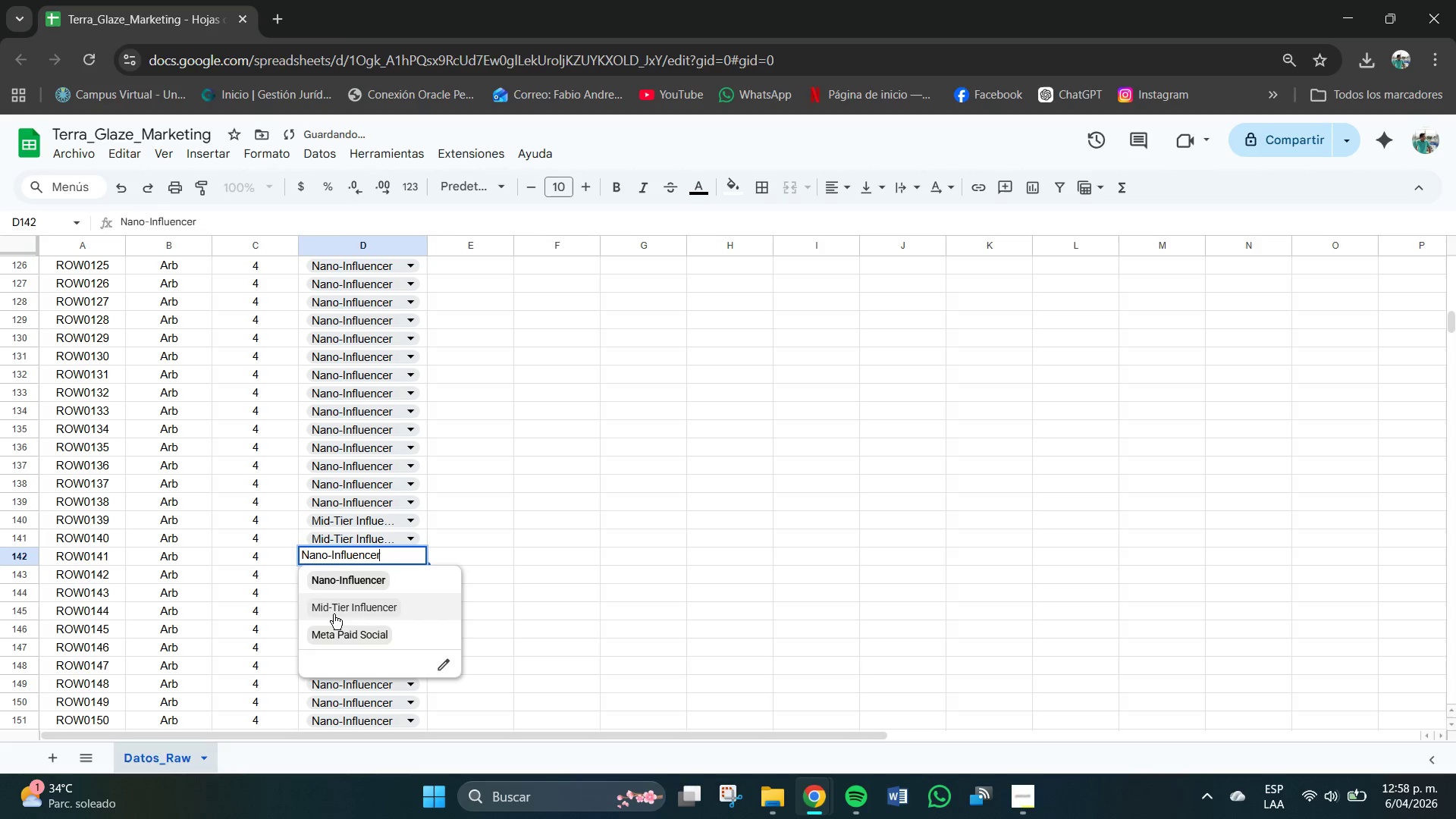 
left_click([350, 607])
 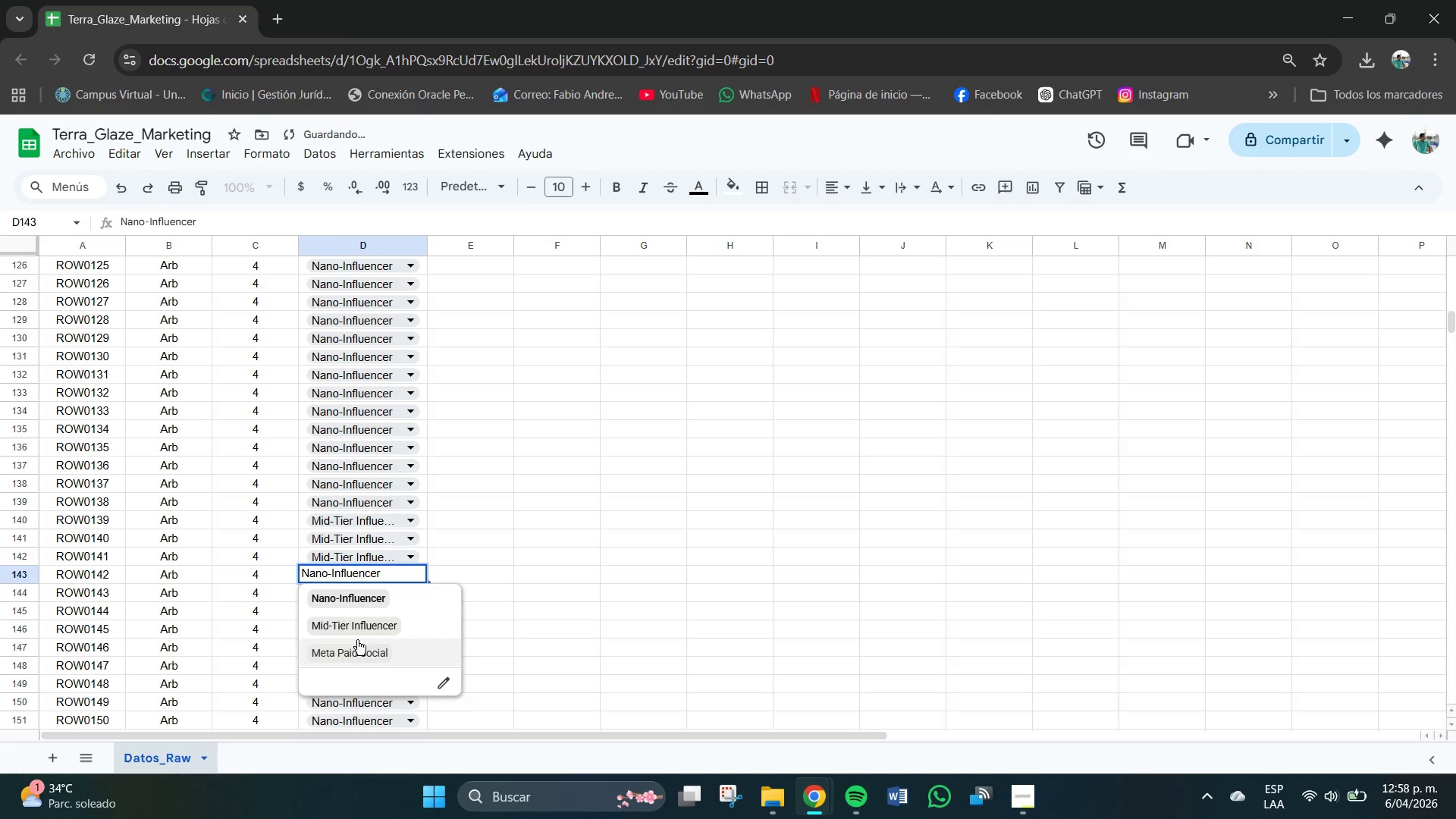 
left_click([357, 626])
 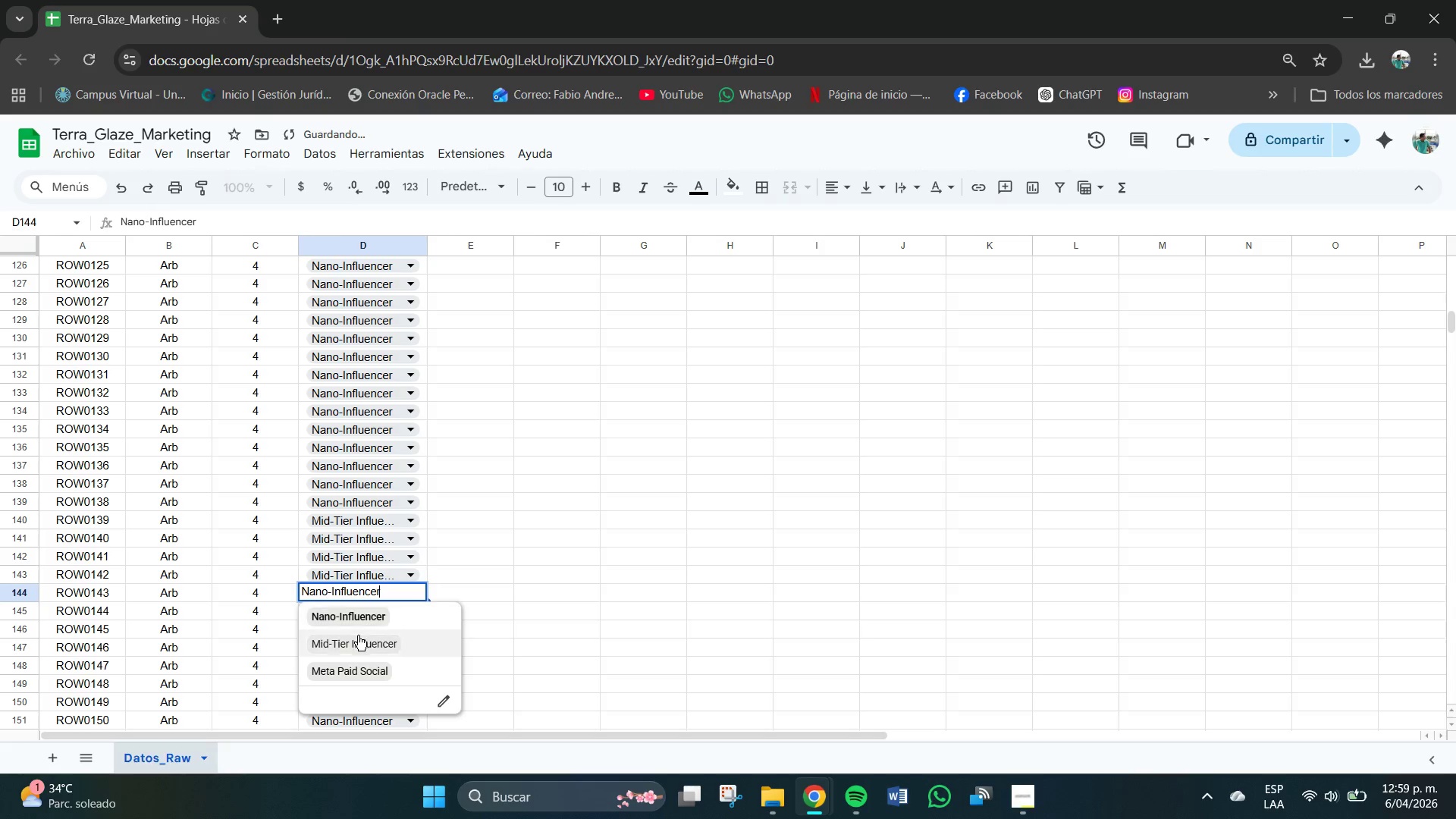 
left_click([357, 639])
 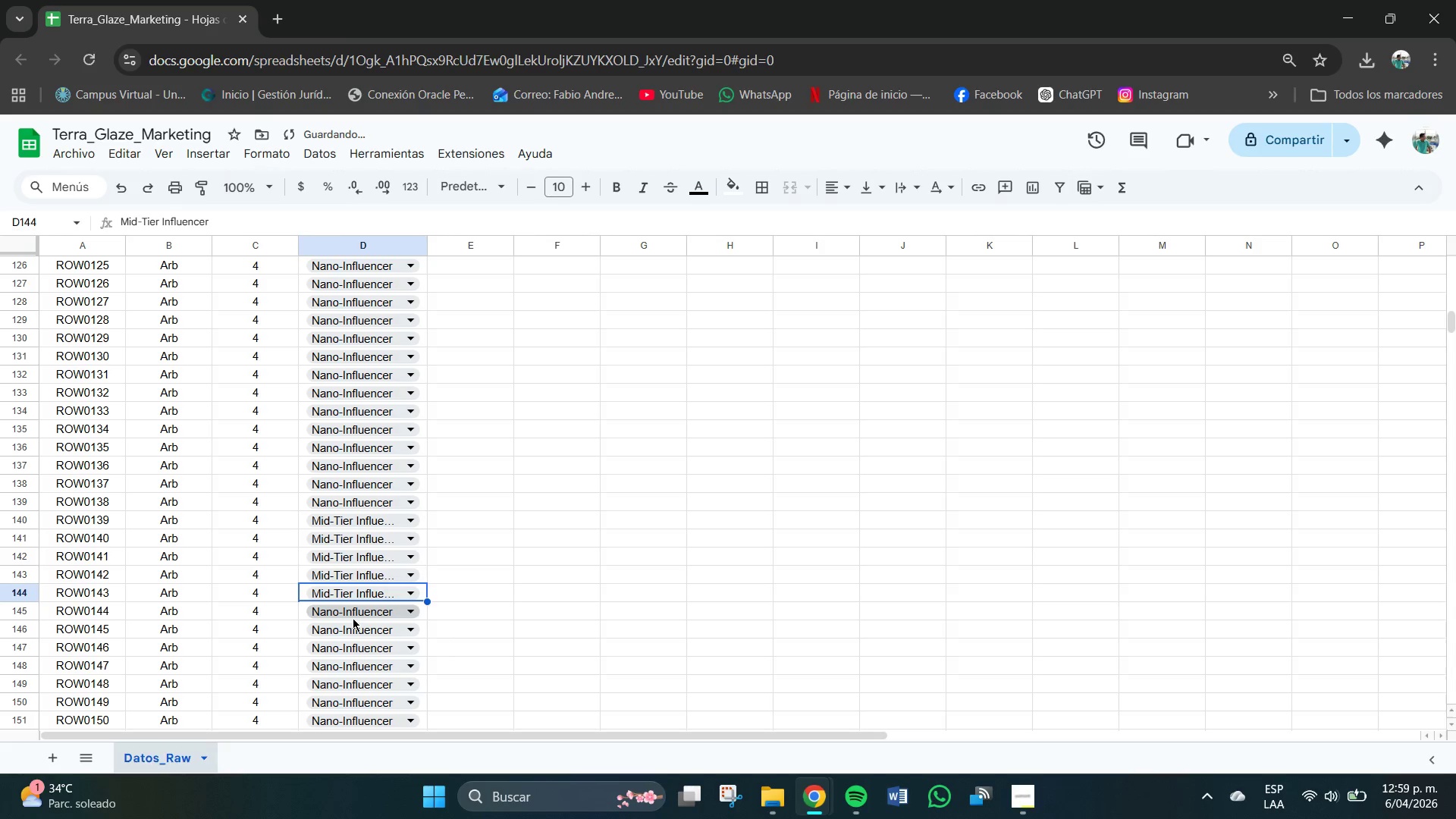 
left_click([353, 617])
 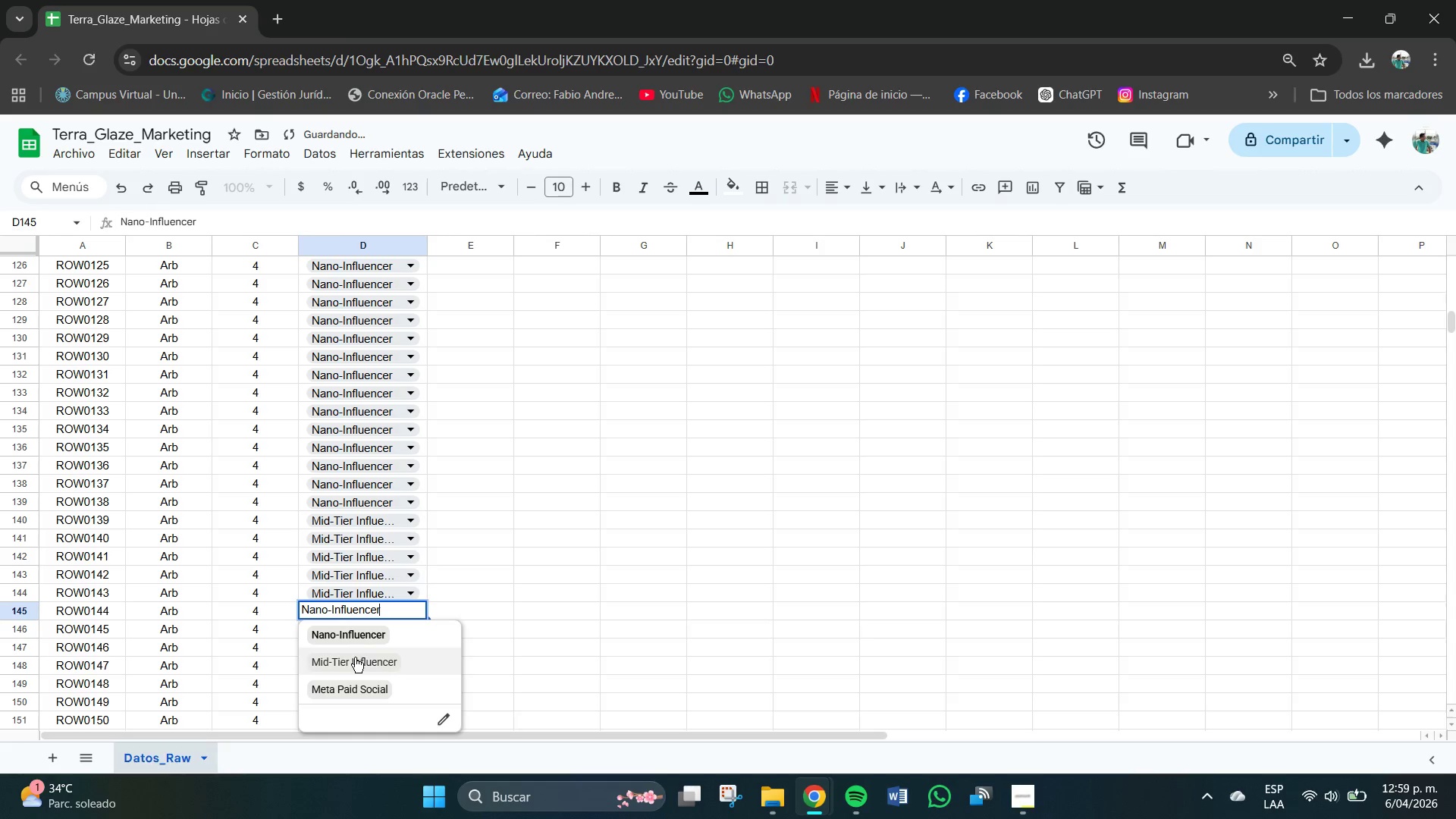 
left_click([355, 659])
 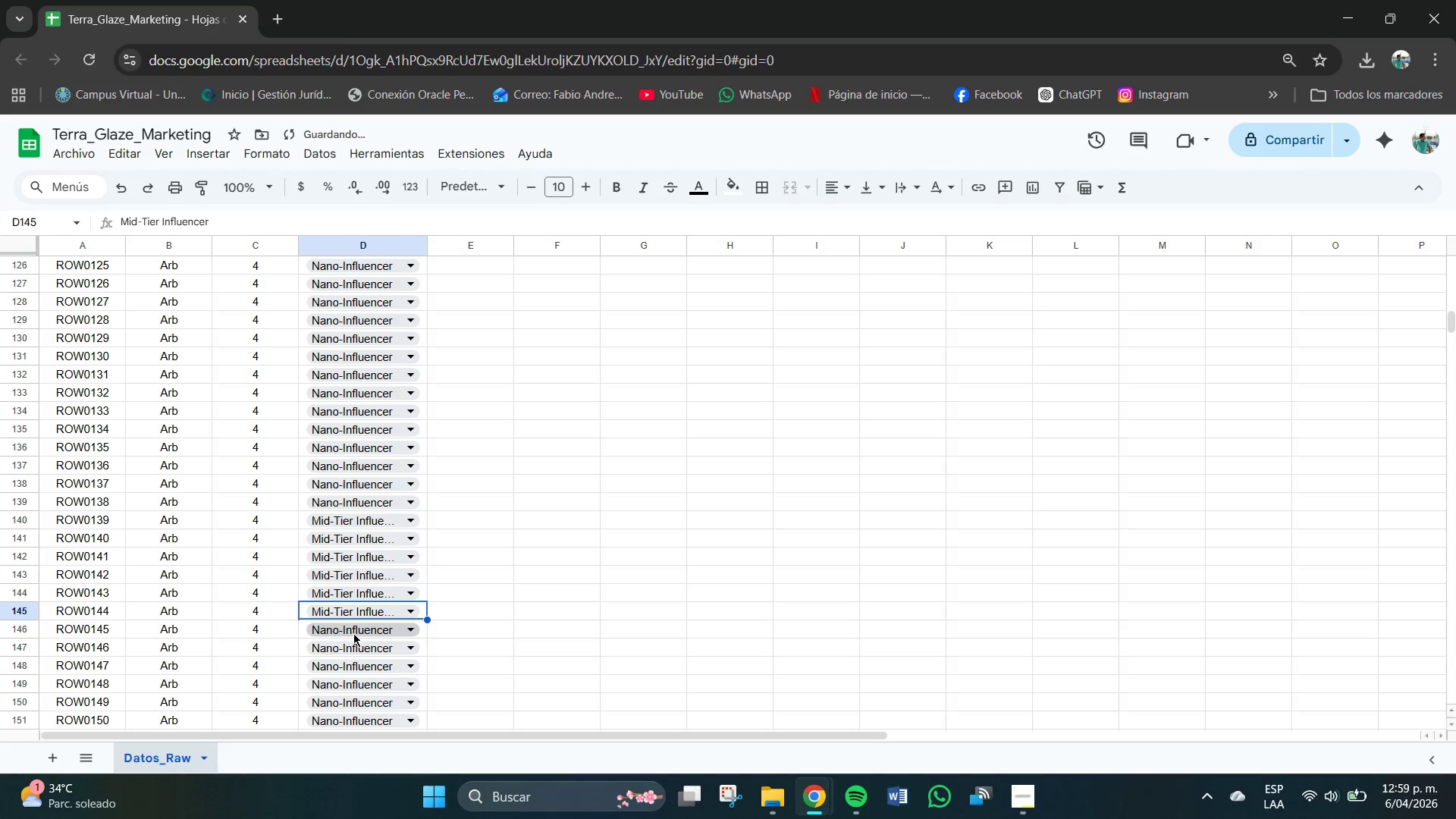 
left_click([353, 633])
 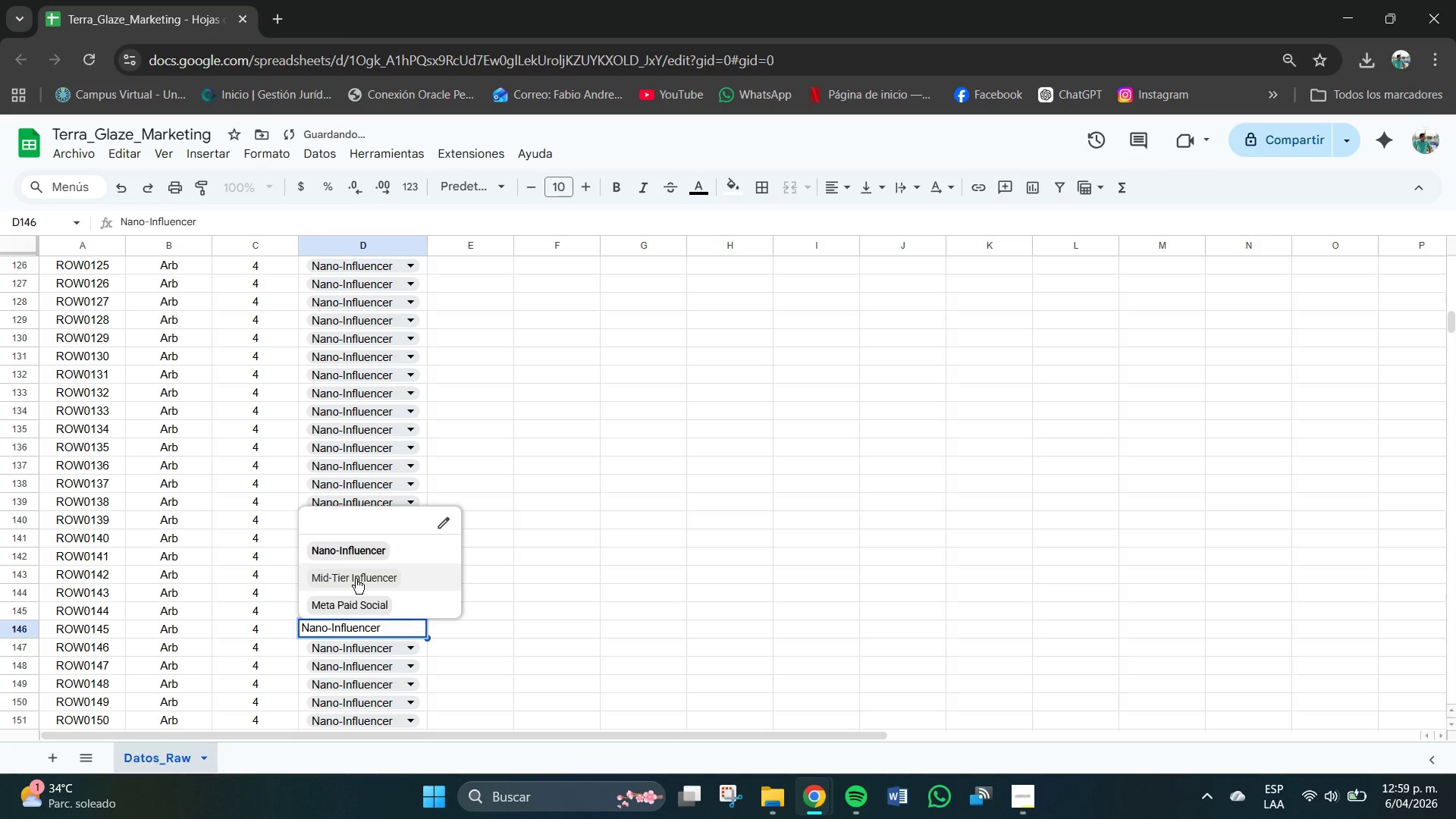 
left_click([356, 579])
 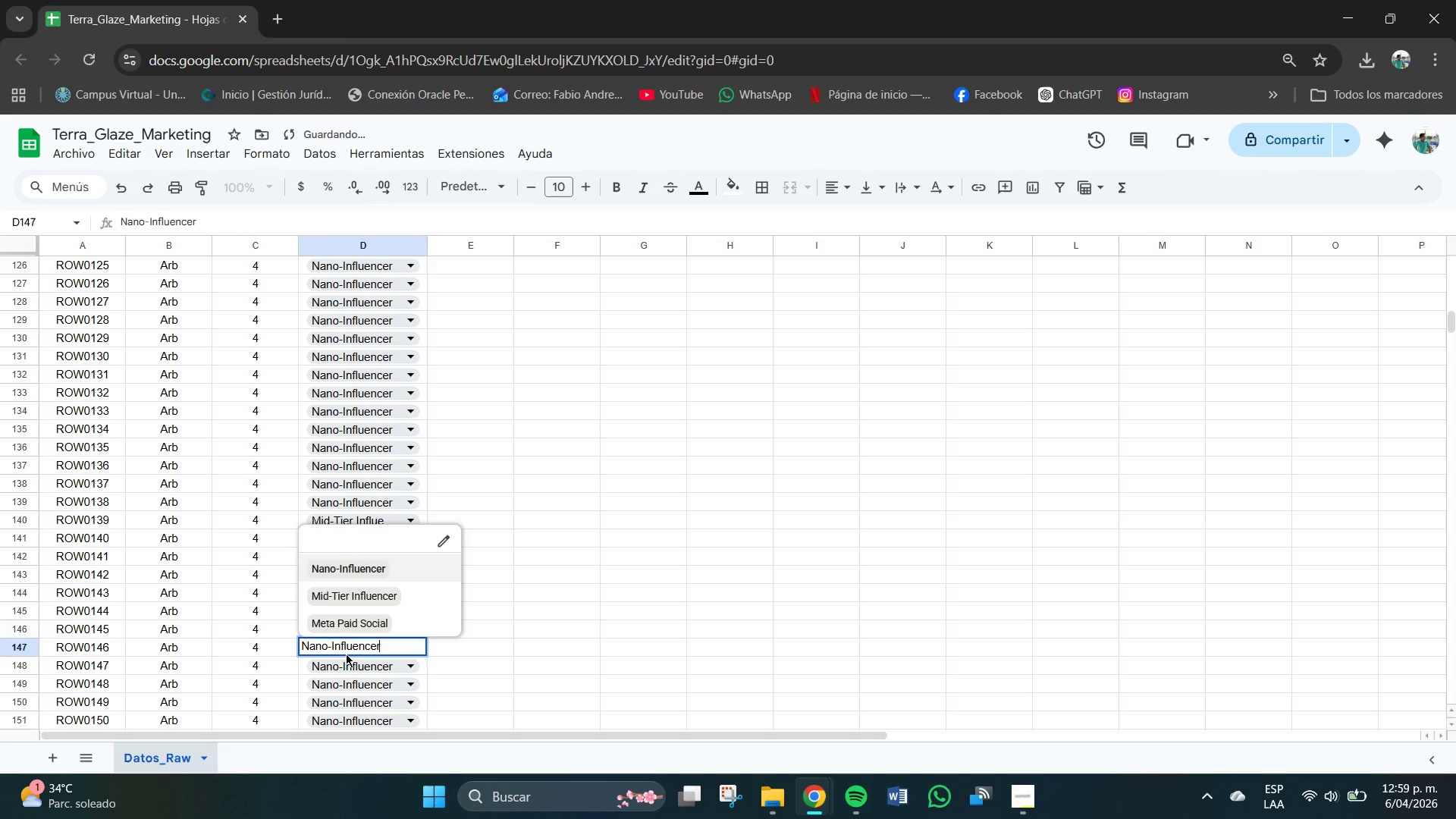 
left_click([346, 654])
 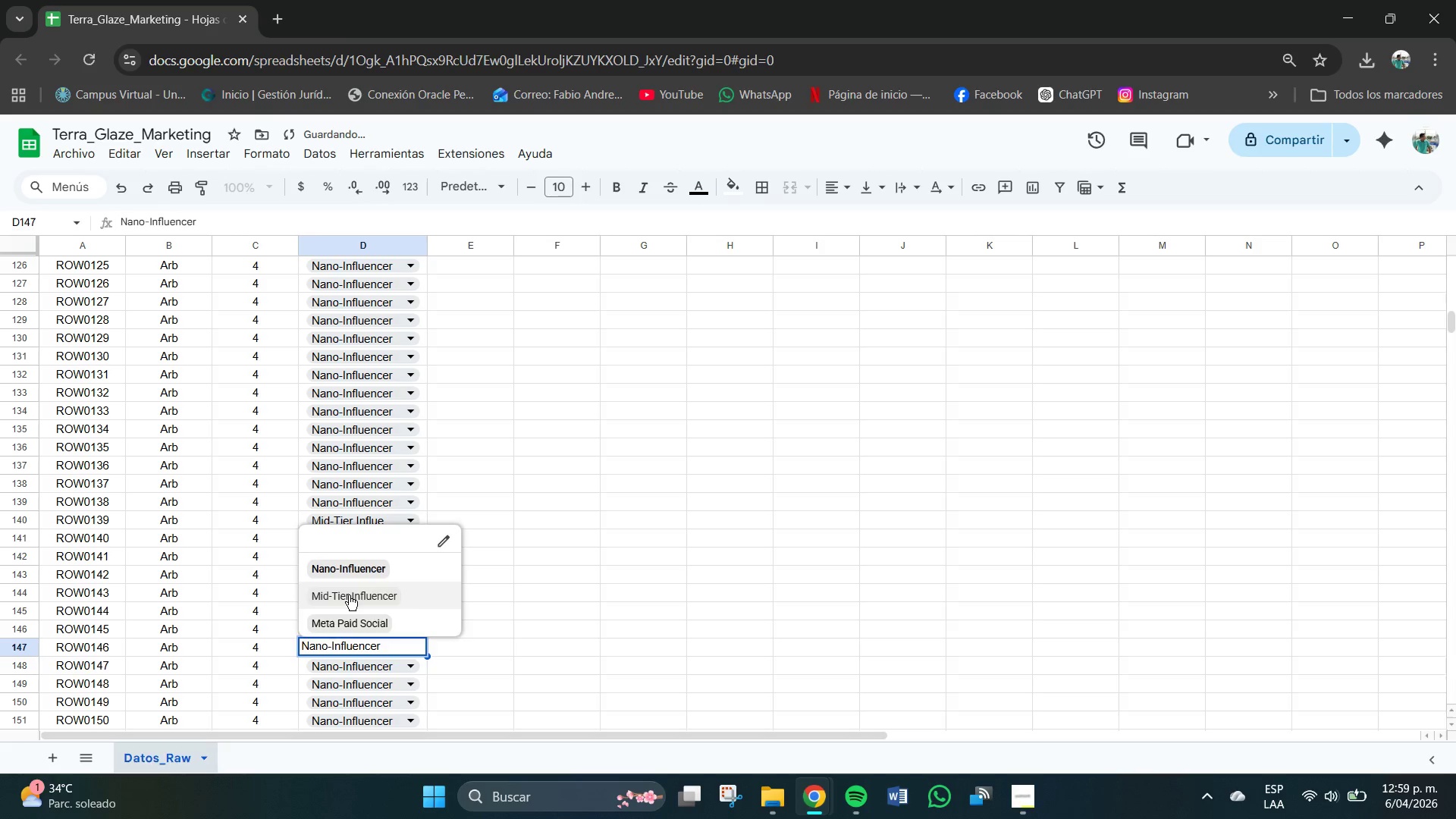 
left_click([349, 595])
 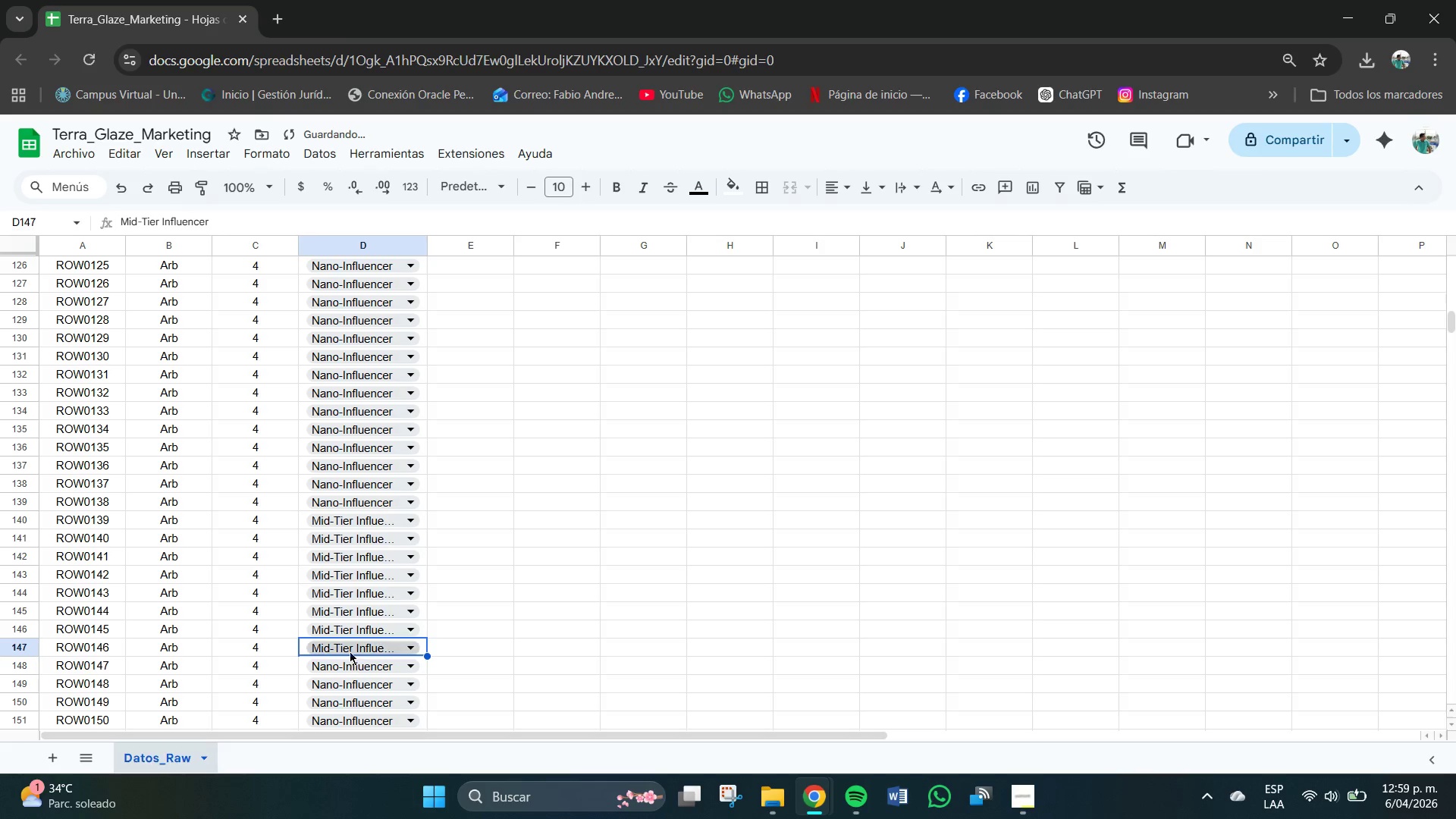 
left_click([353, 650])
 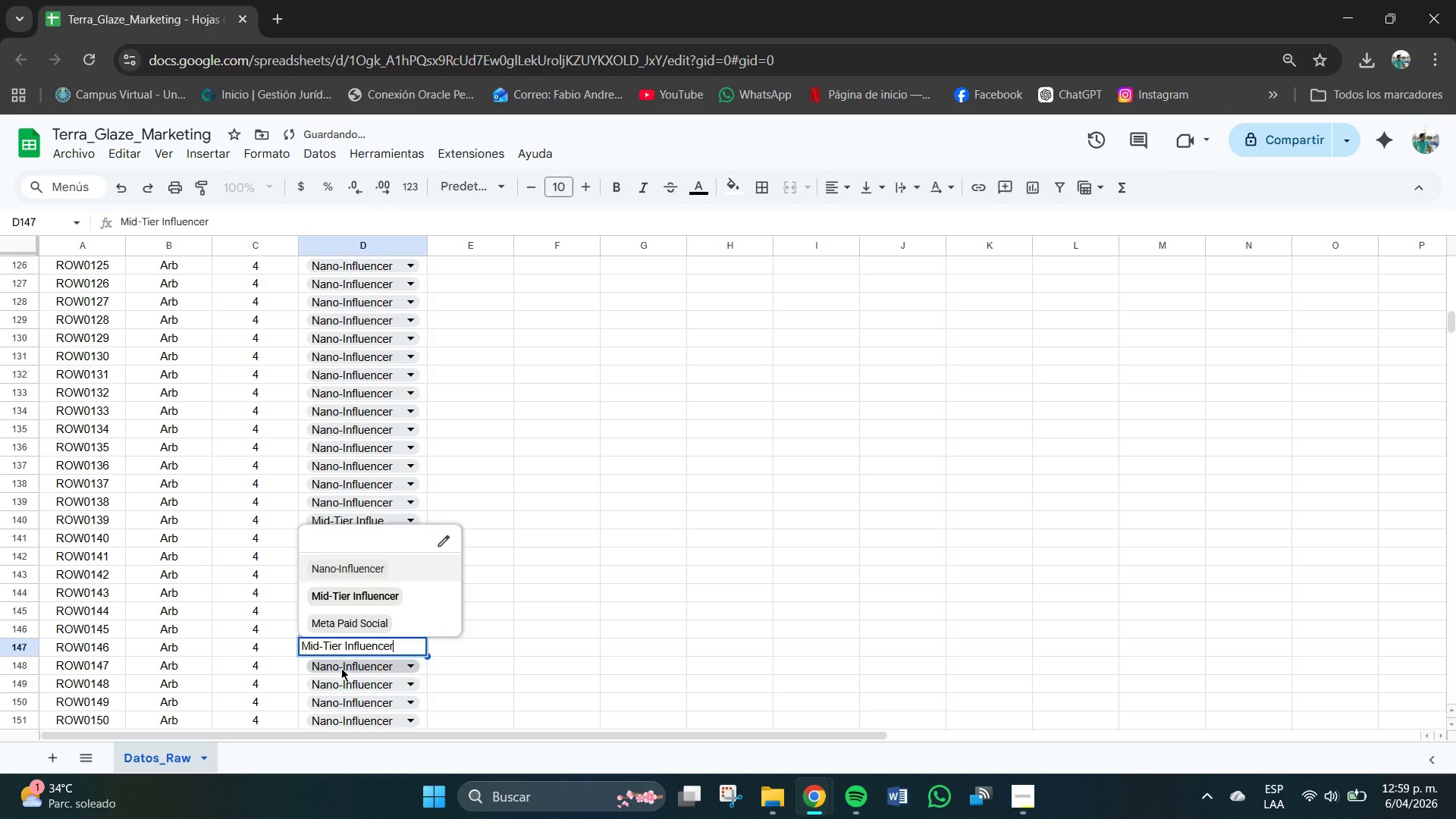 
left_click([341, 668])
 